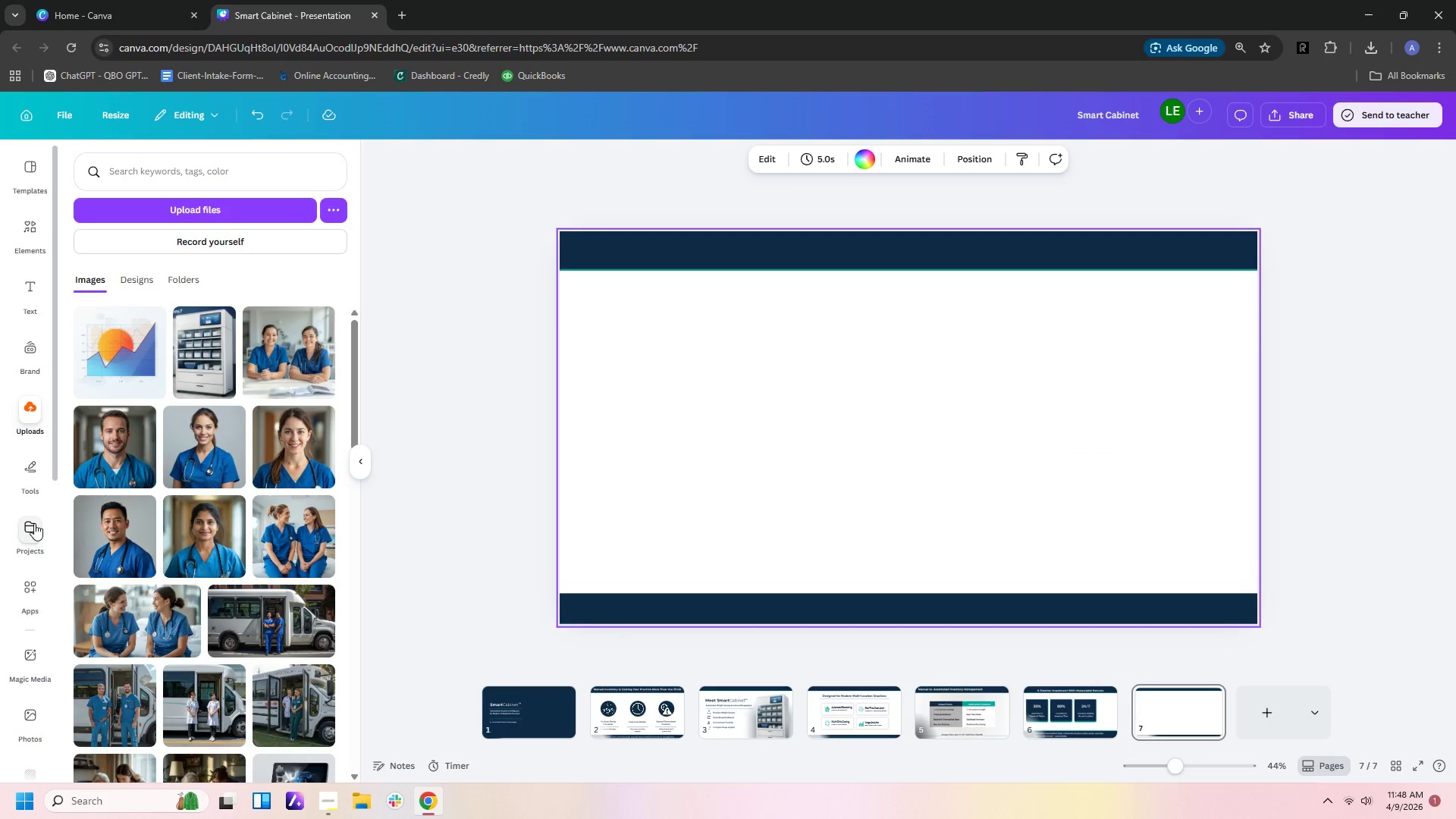 
left_click([27, 467])
 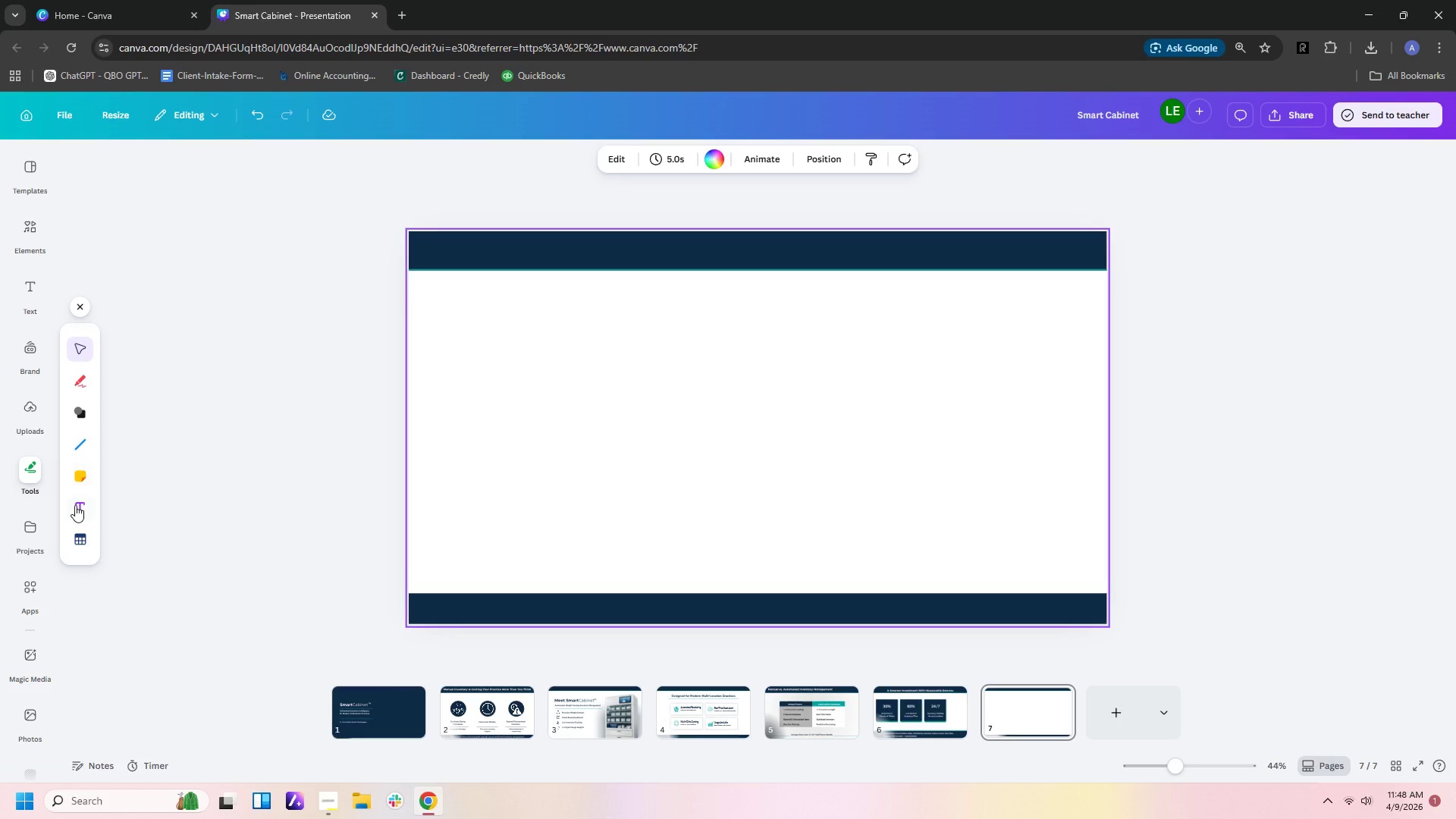 
left_click([75, 508])
 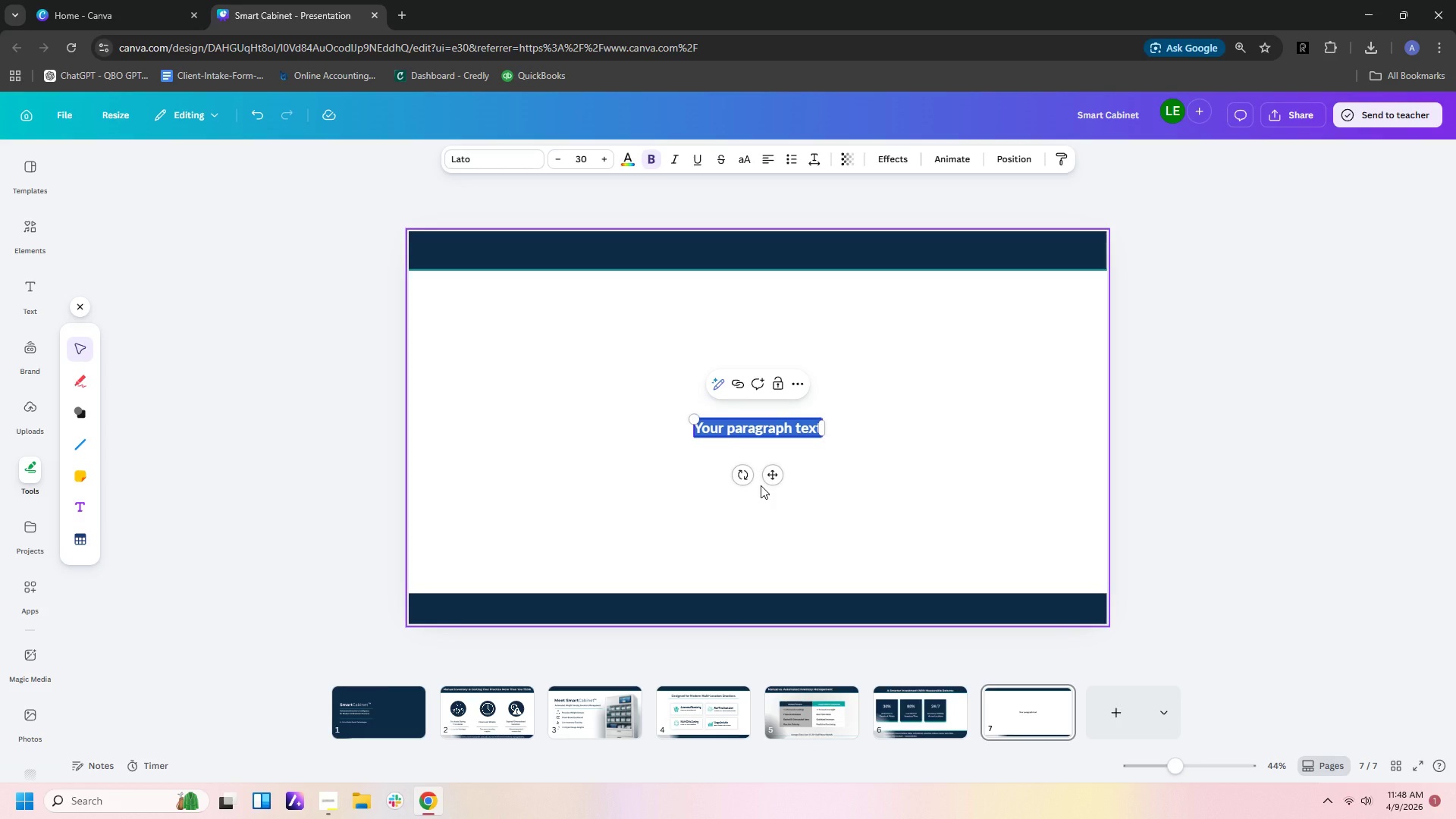 
type(Ready to Modernize your )
key(Backspace)
key(Backspace)
key(Backspace)
key(Backspace)
key(Backspace)
type(your )
key(Backspace)
key(Backspace)
key(Backspace)
key(Backspace)
key(Backspace)
type(Your Supply Room?)
 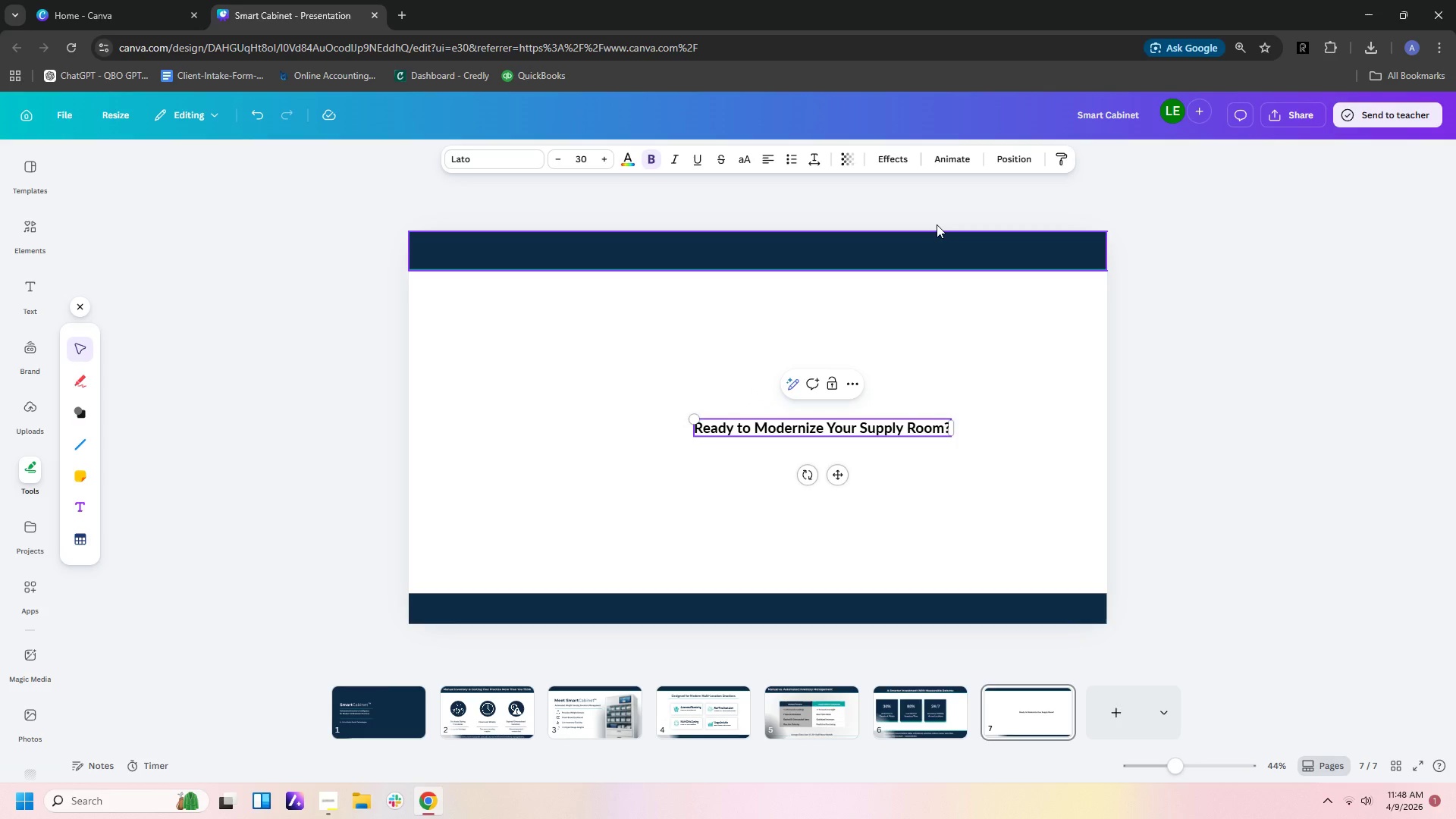 
left_click([947, 467])
 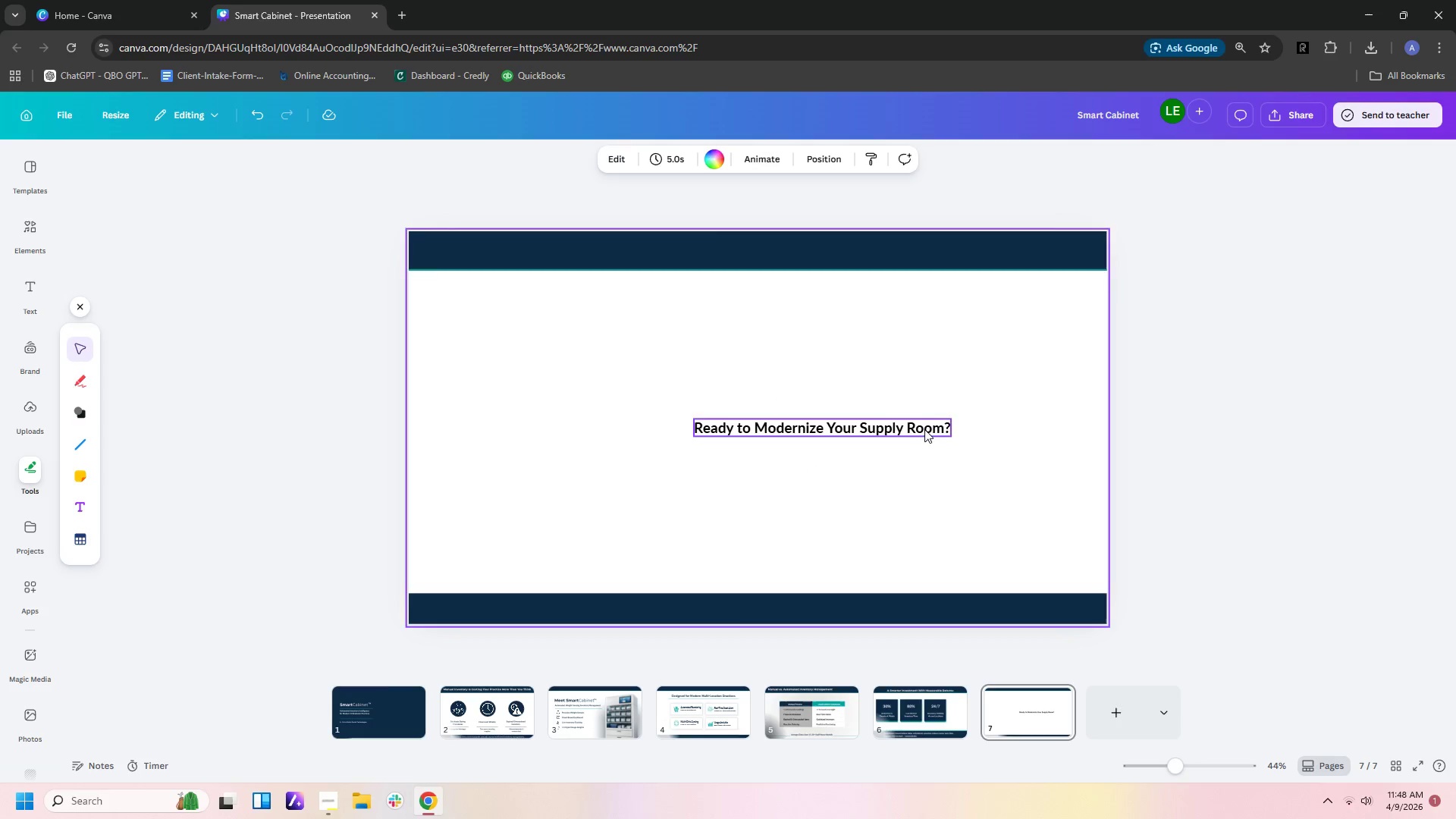 
left_click_drag(start_coordinate=[923, 426], to_coordinate=[691, 322])
 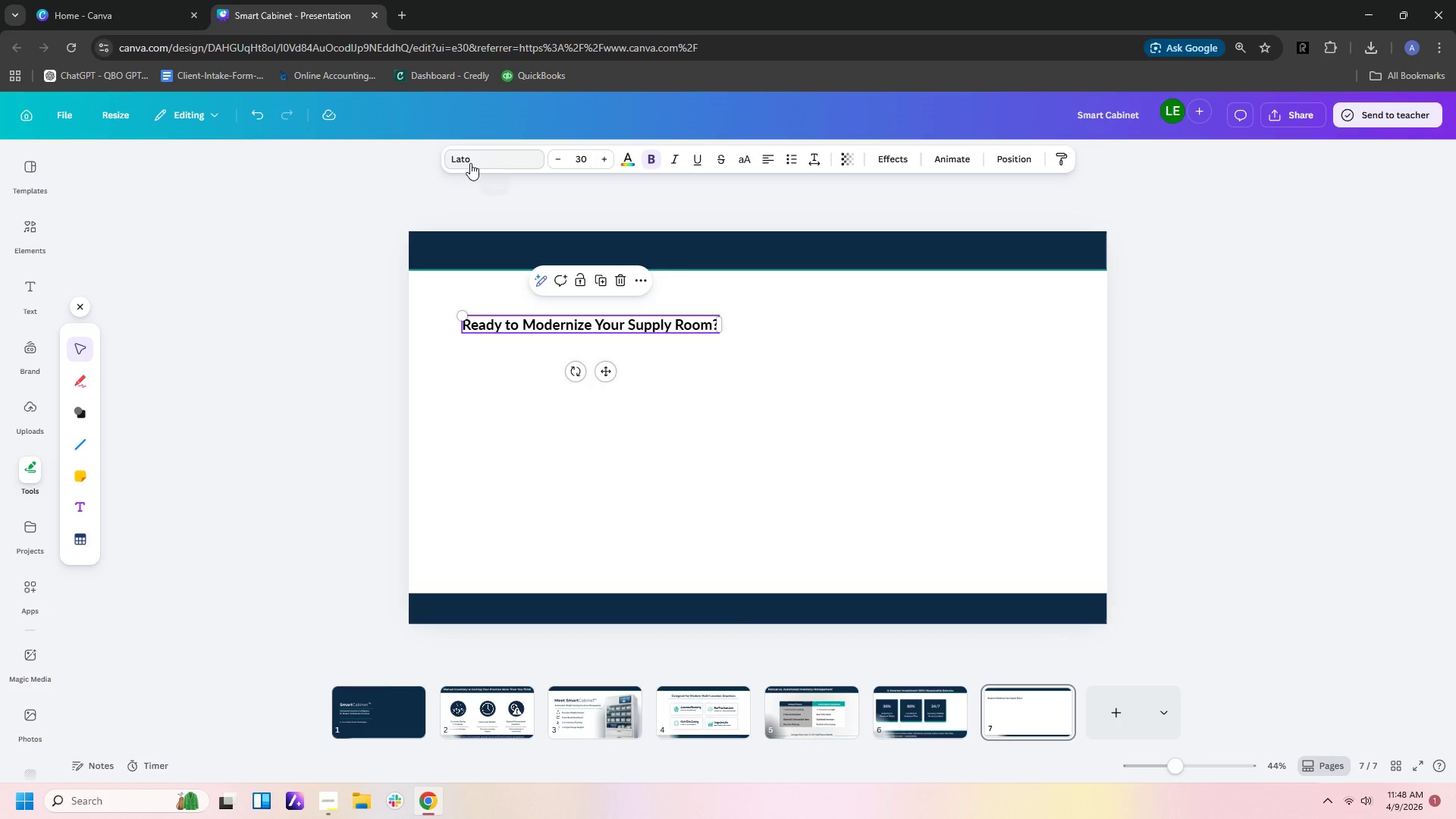 
left_click([485, 158])
 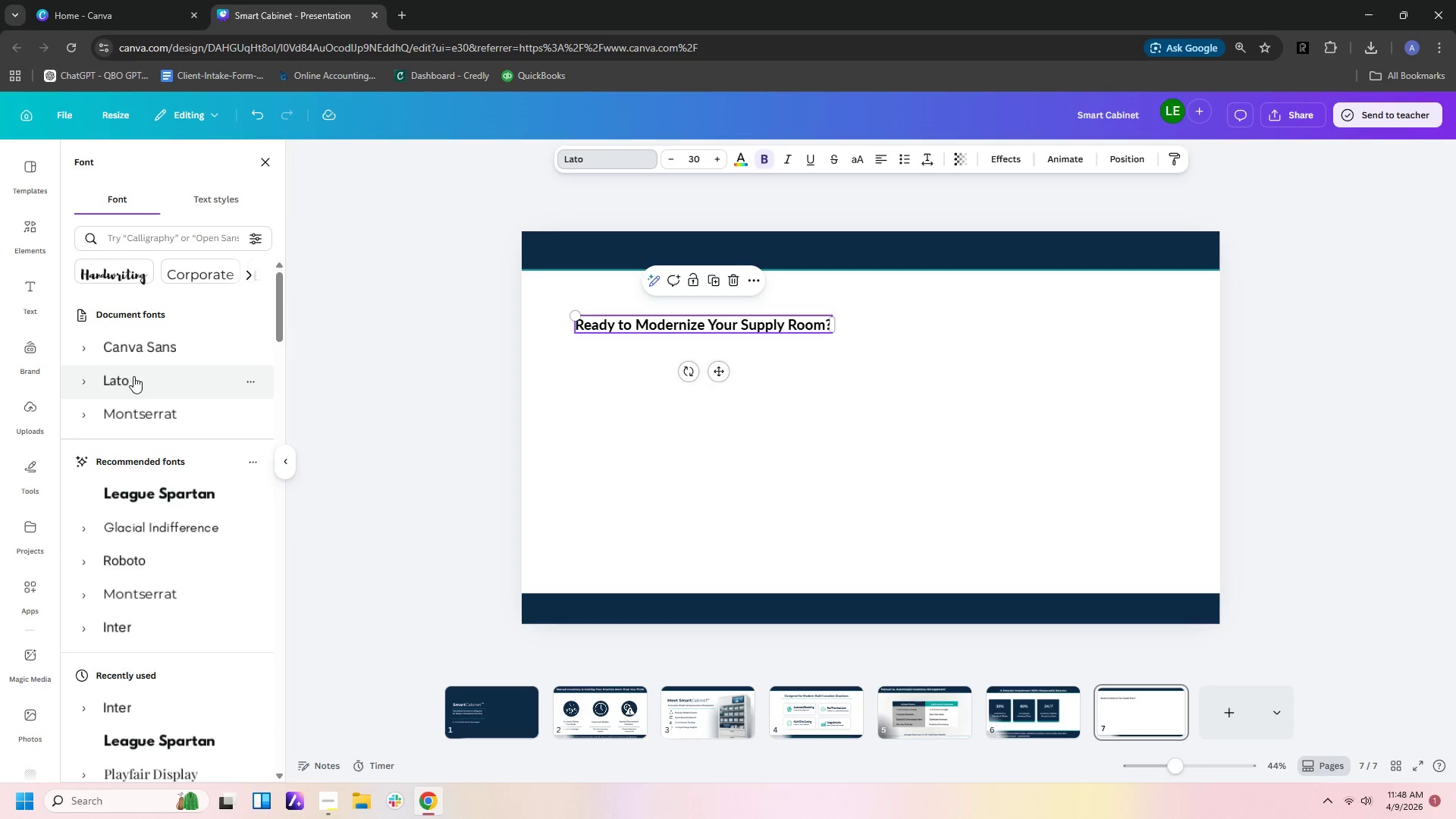 
left_click([151, 415])
 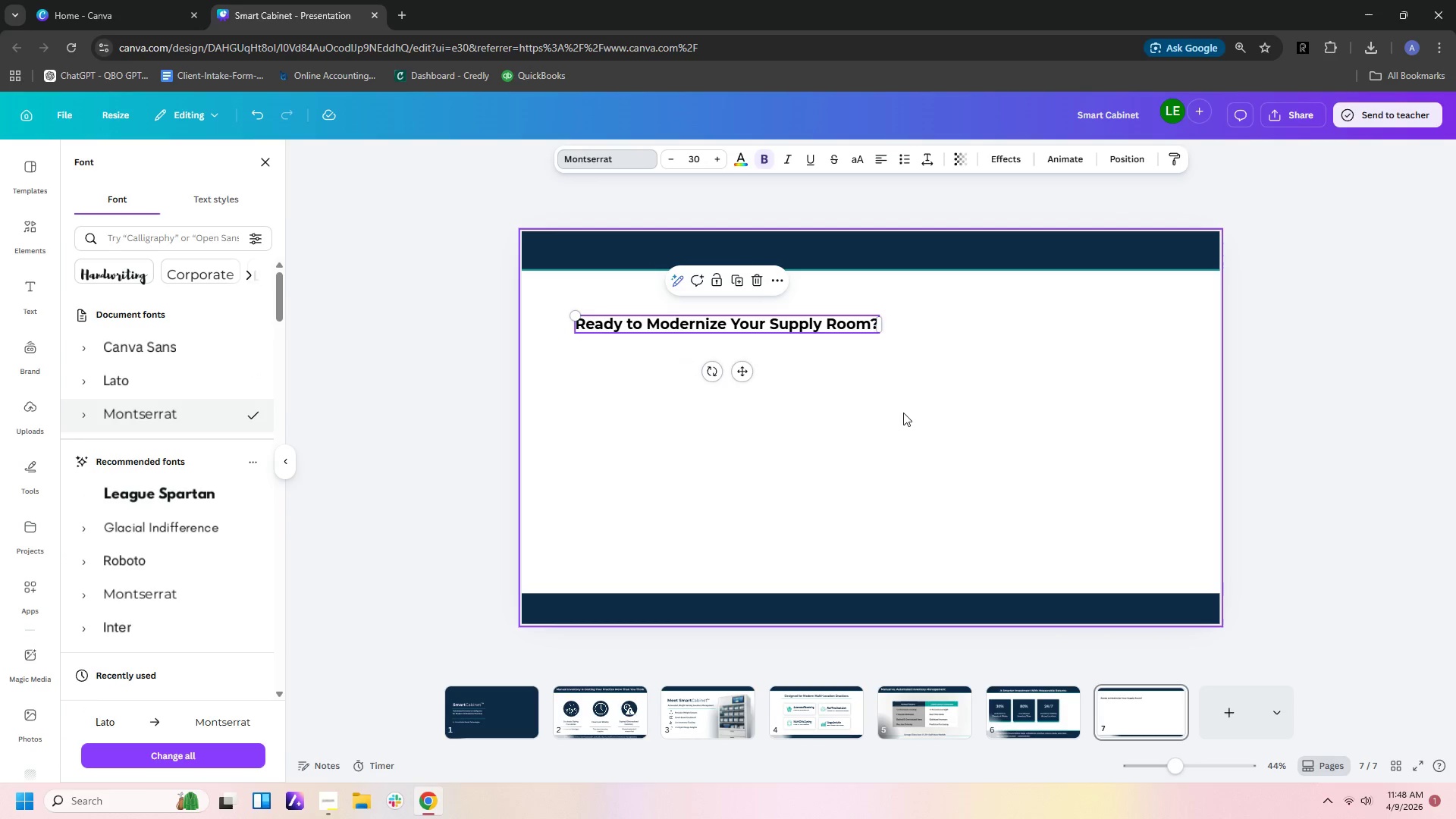 
left_click([909, 413])
 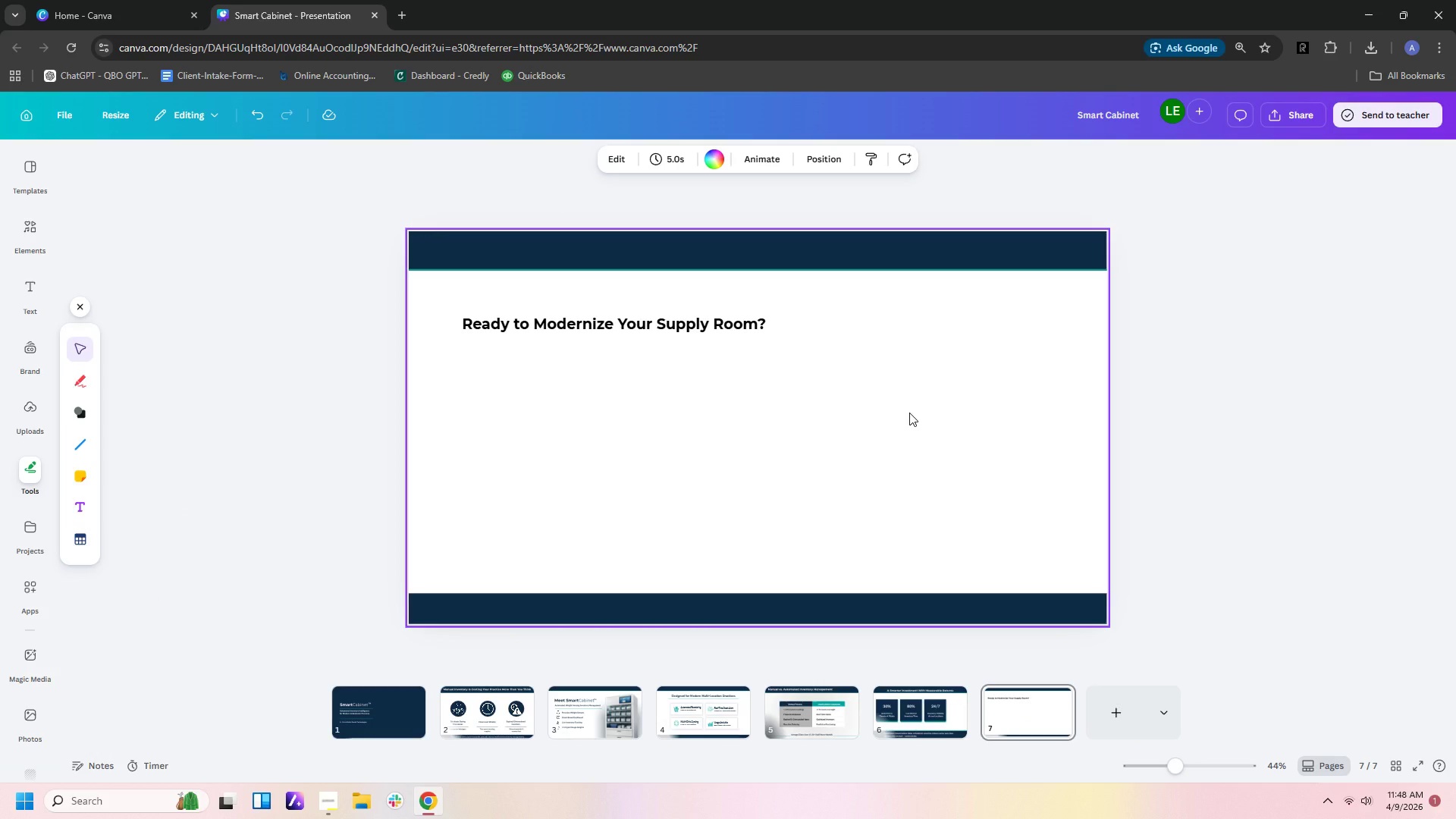 
left_click([915, 421])
 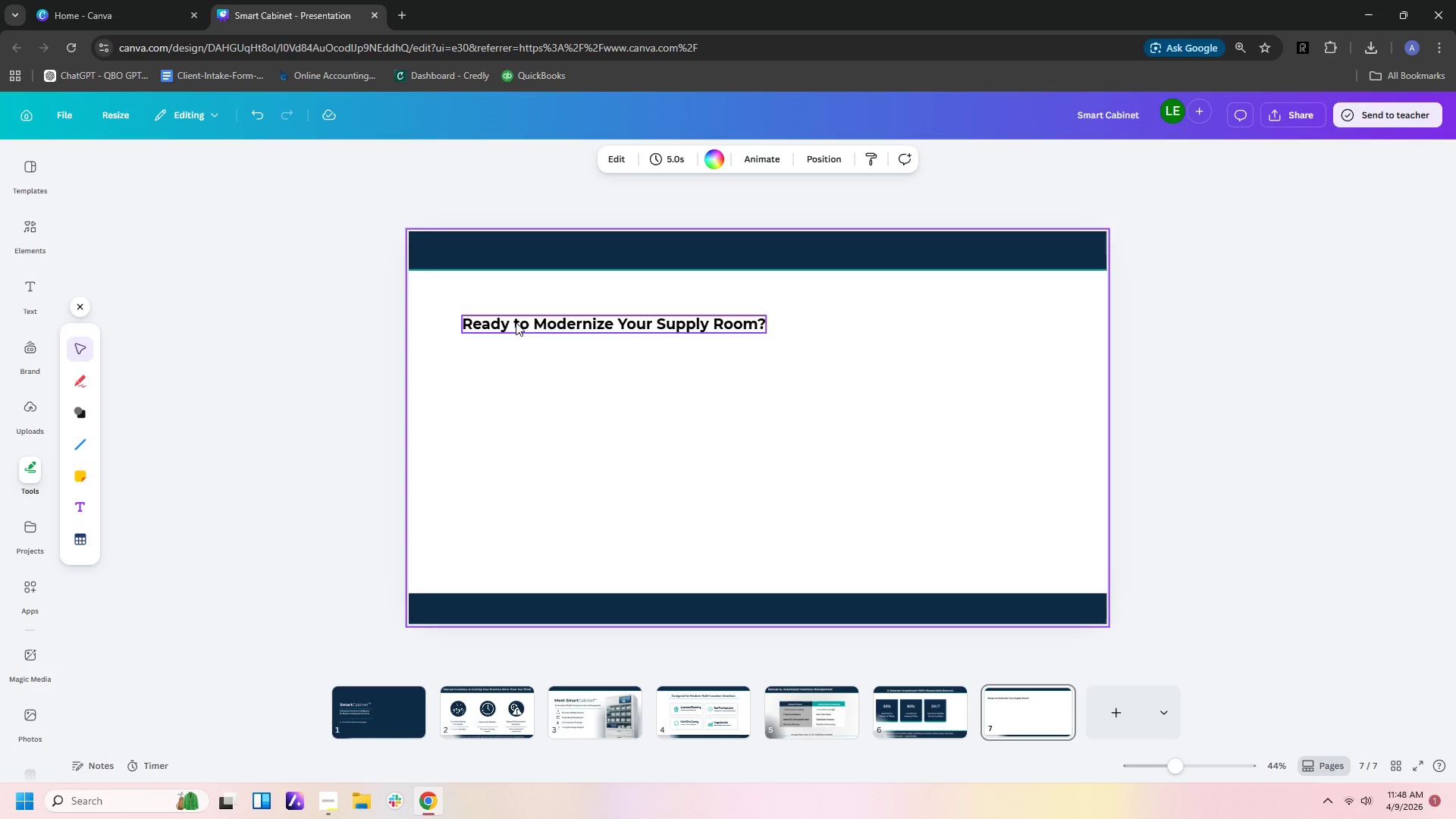 
left_click([516, 321])
 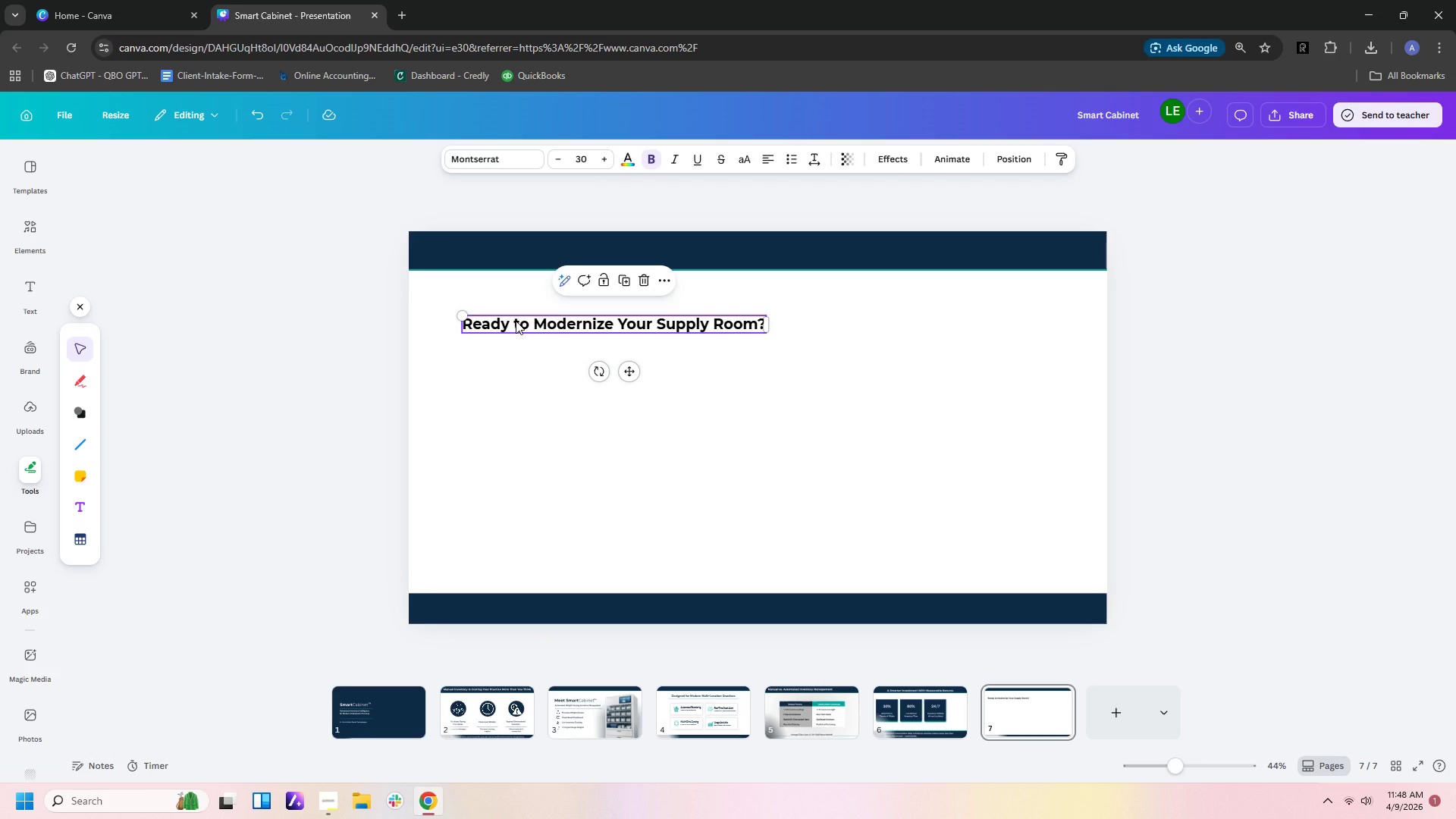 
key(Control+C)
 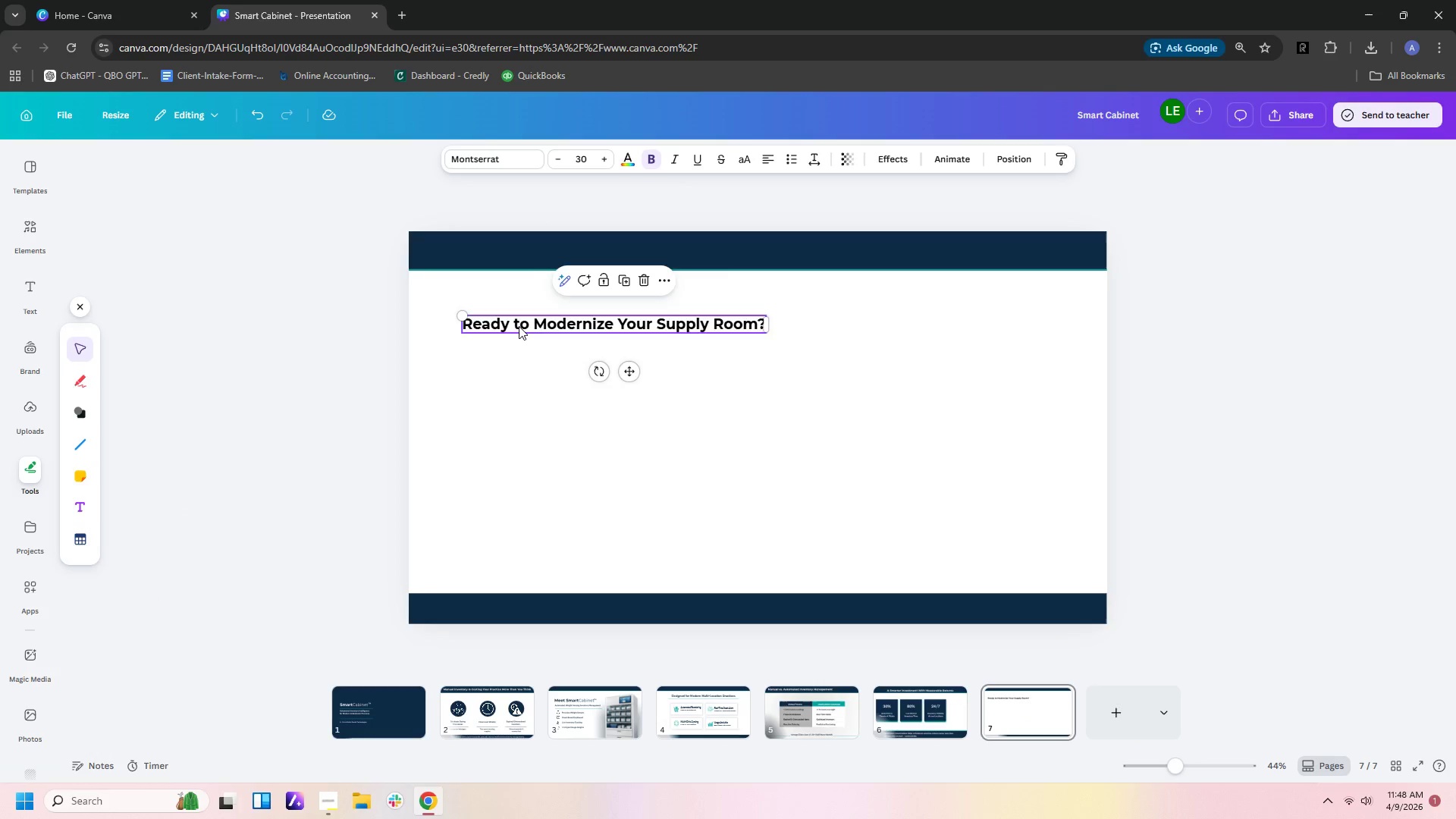 
key(Control+V)
 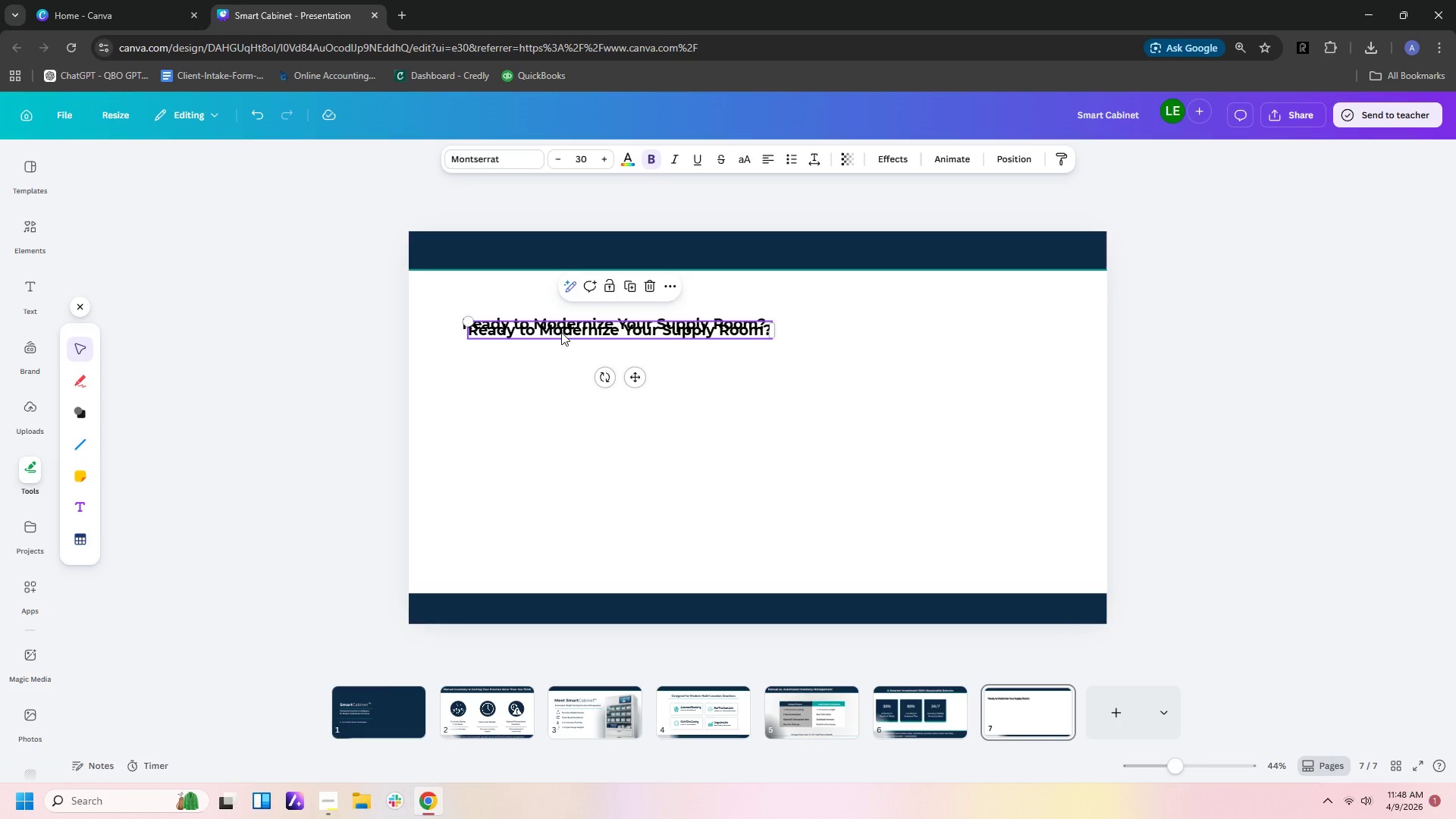 
left_click_drag(start_coordinate=[563, 329], to_coordinate=[526, 461])
 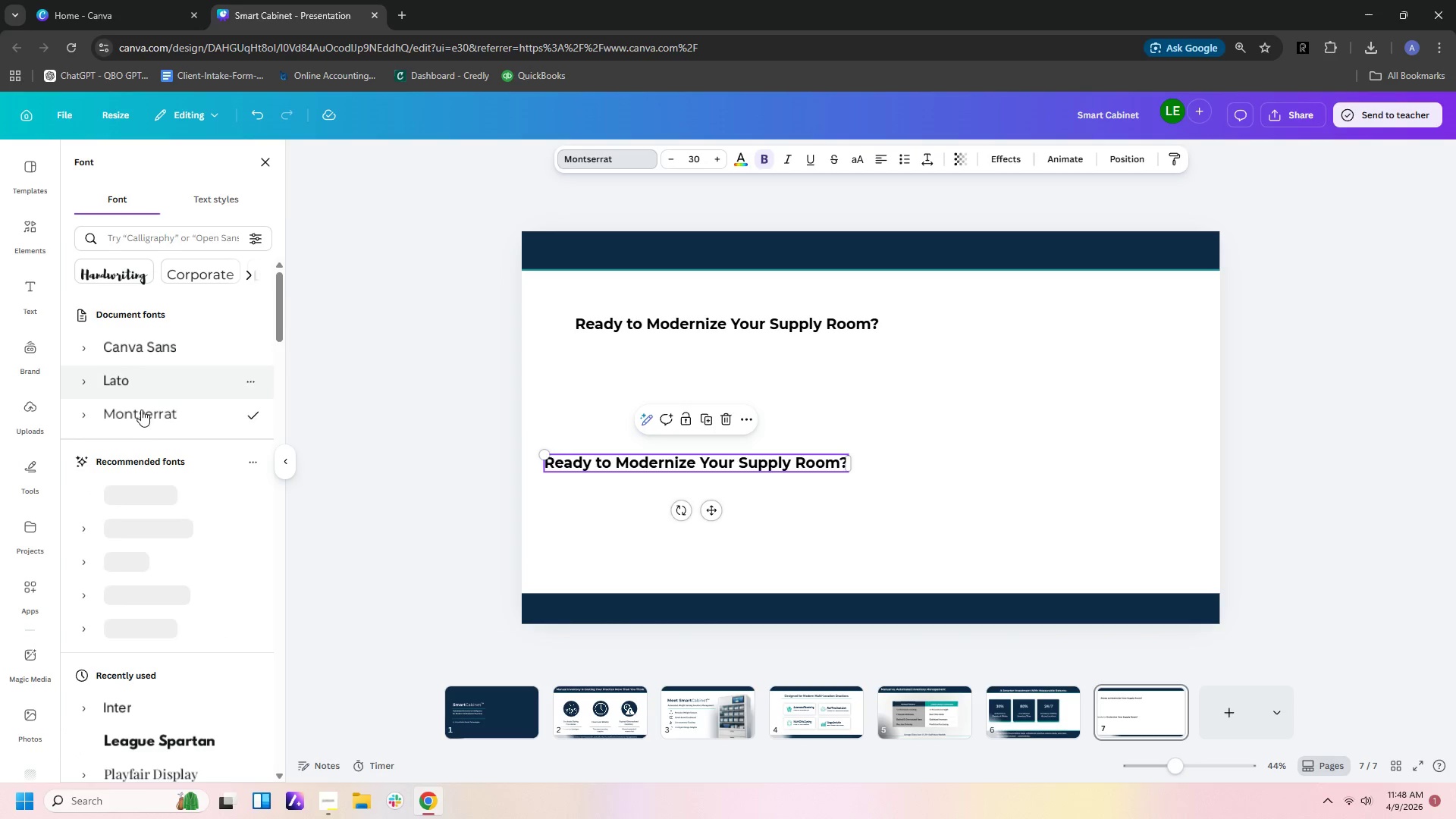 
left_click([158, 386])
 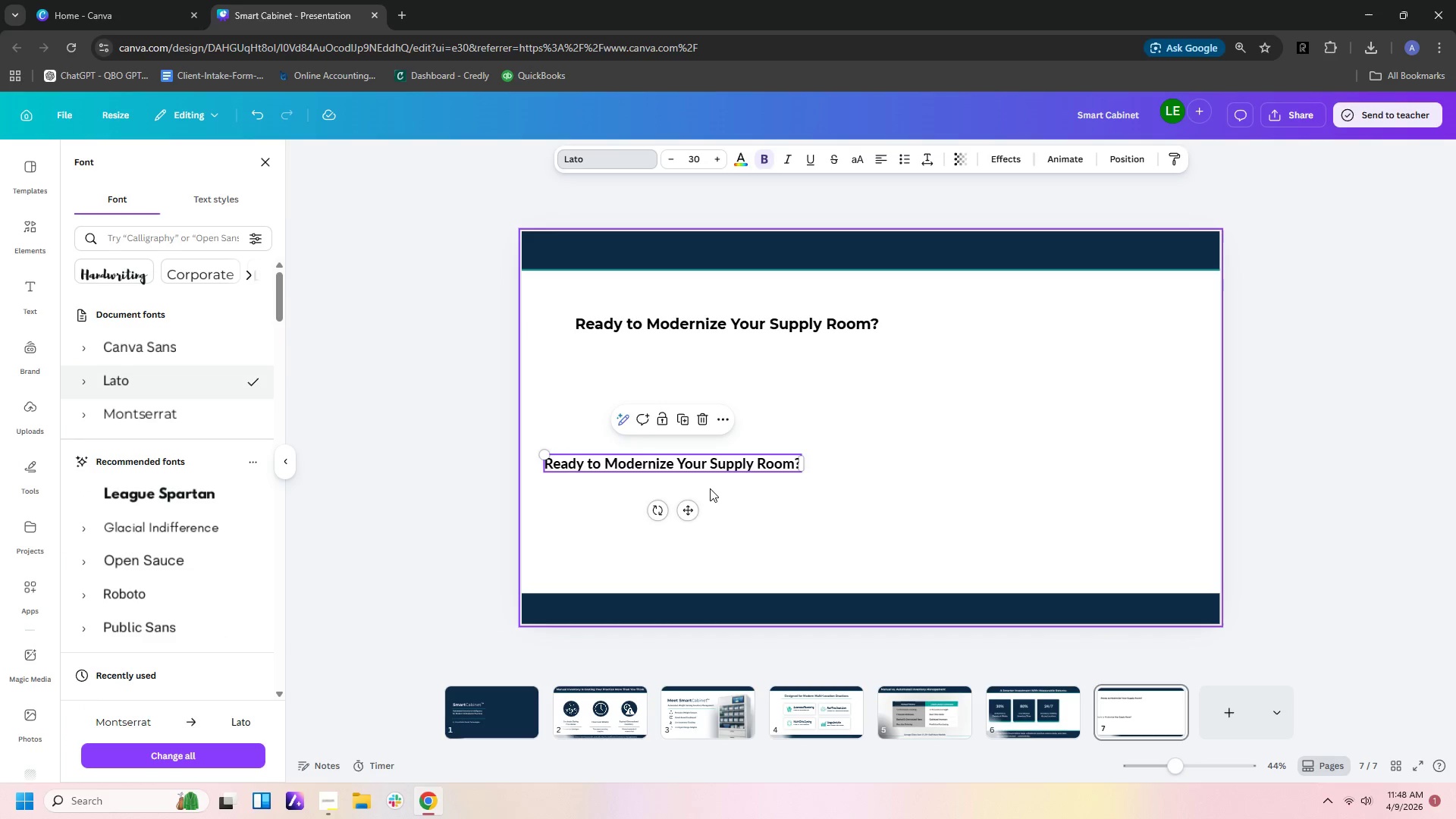 
left_click([712, 488])
 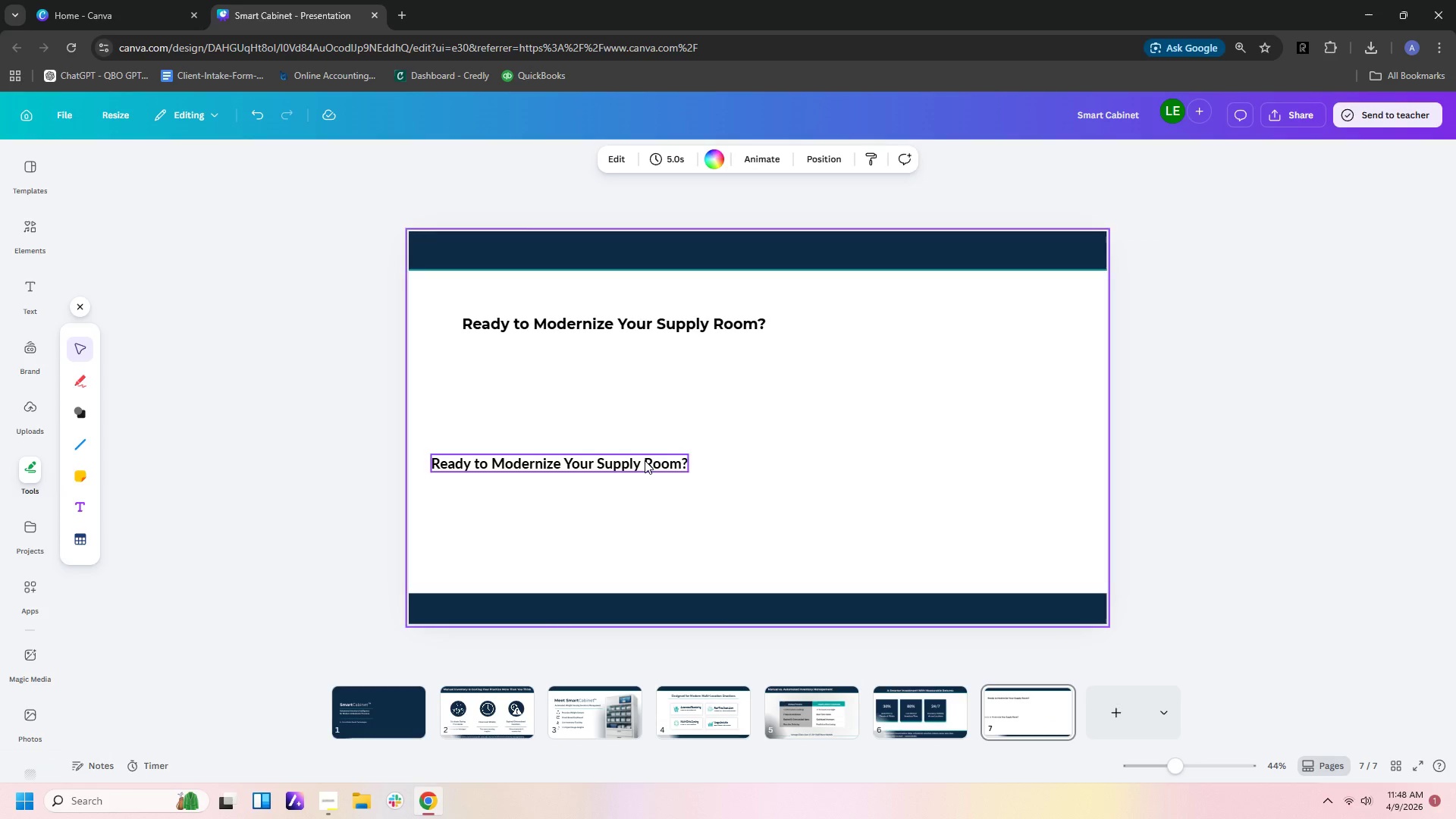 
left_click_drag(start_coordinate=[645, 460], to_coordinate=[669, 440])
 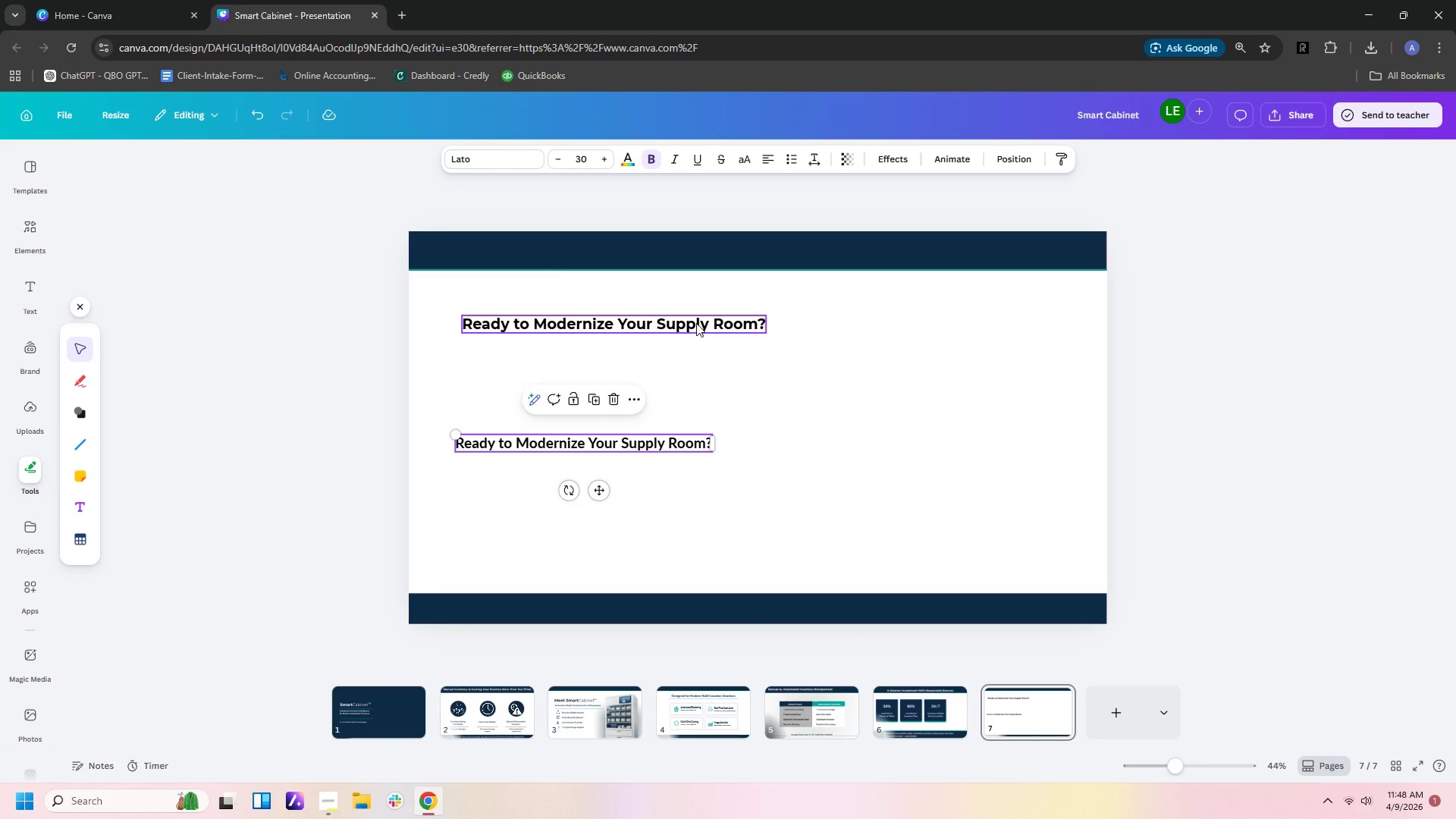 
left_click([696, 323])
 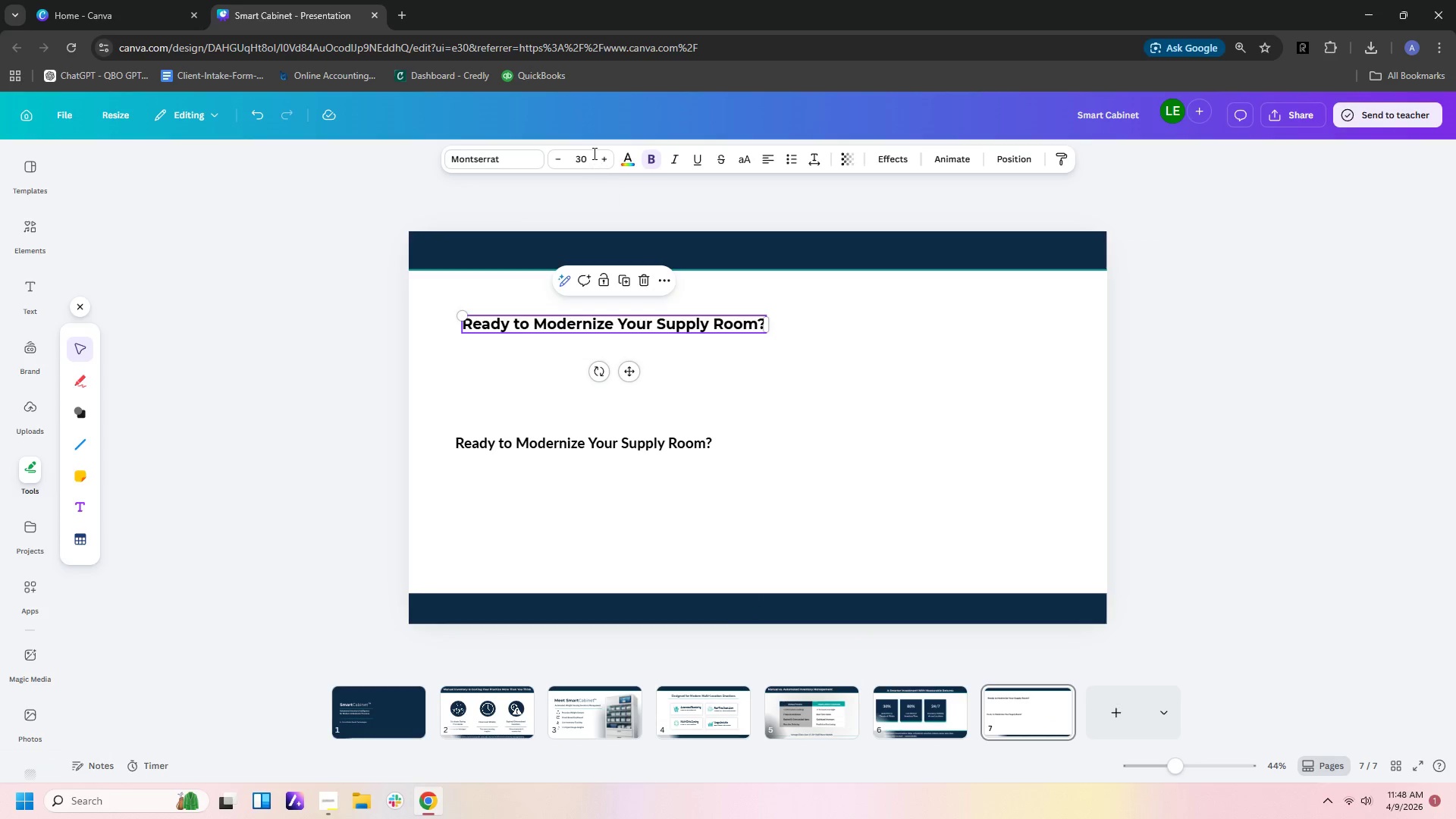 
left_click([593, 153])
 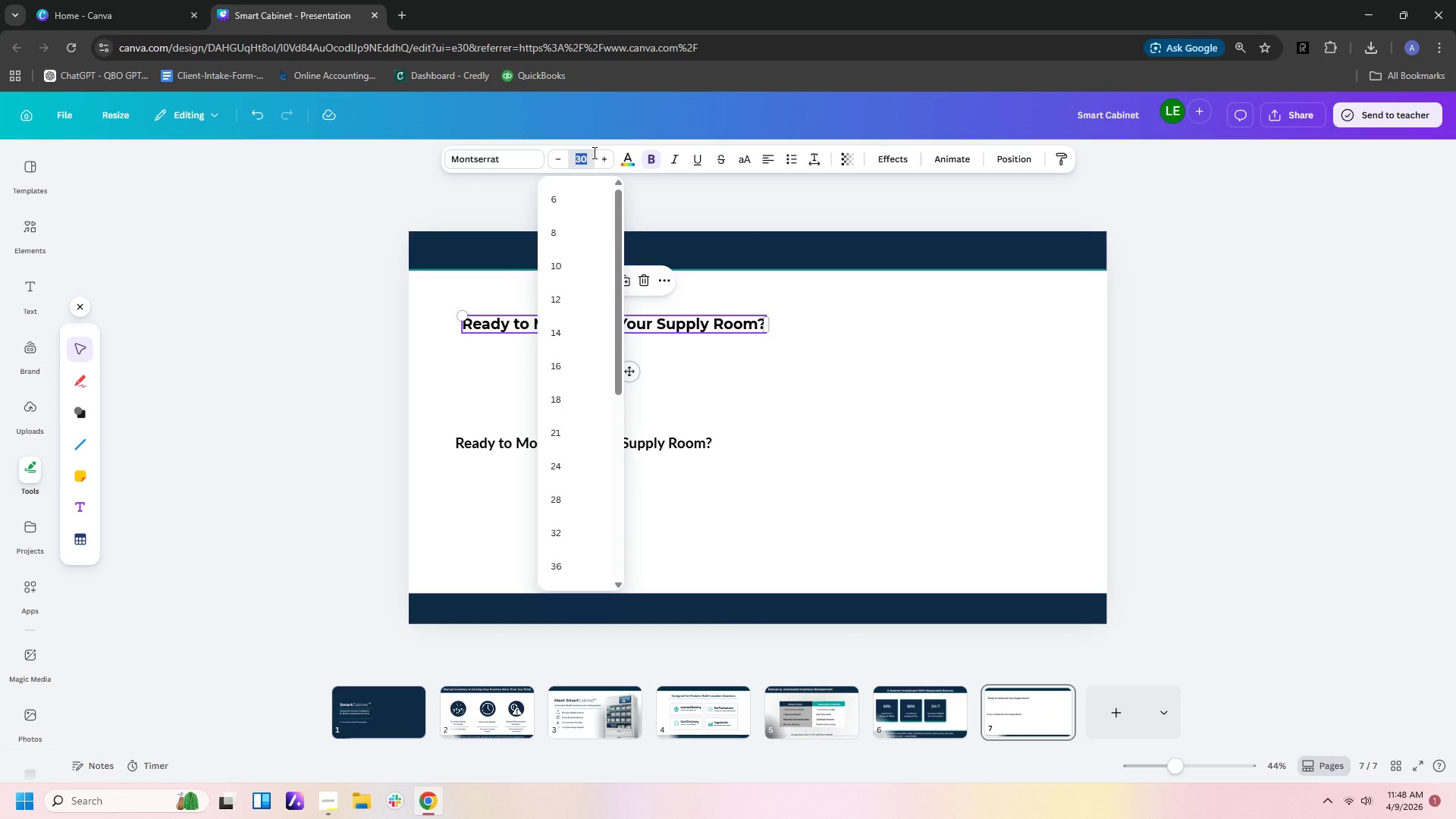 
key(Numpad4)
 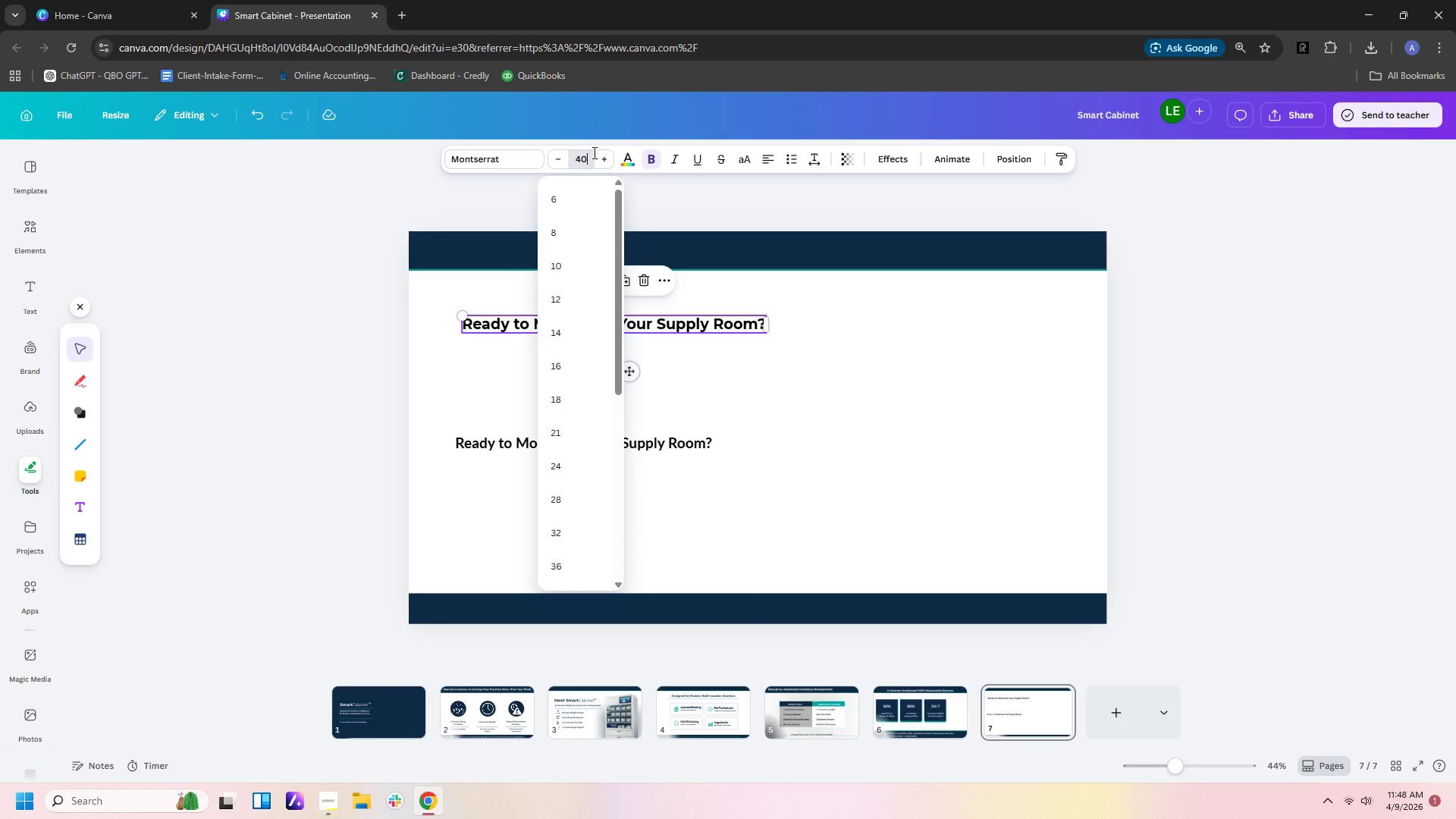 
key(Numpad0)
 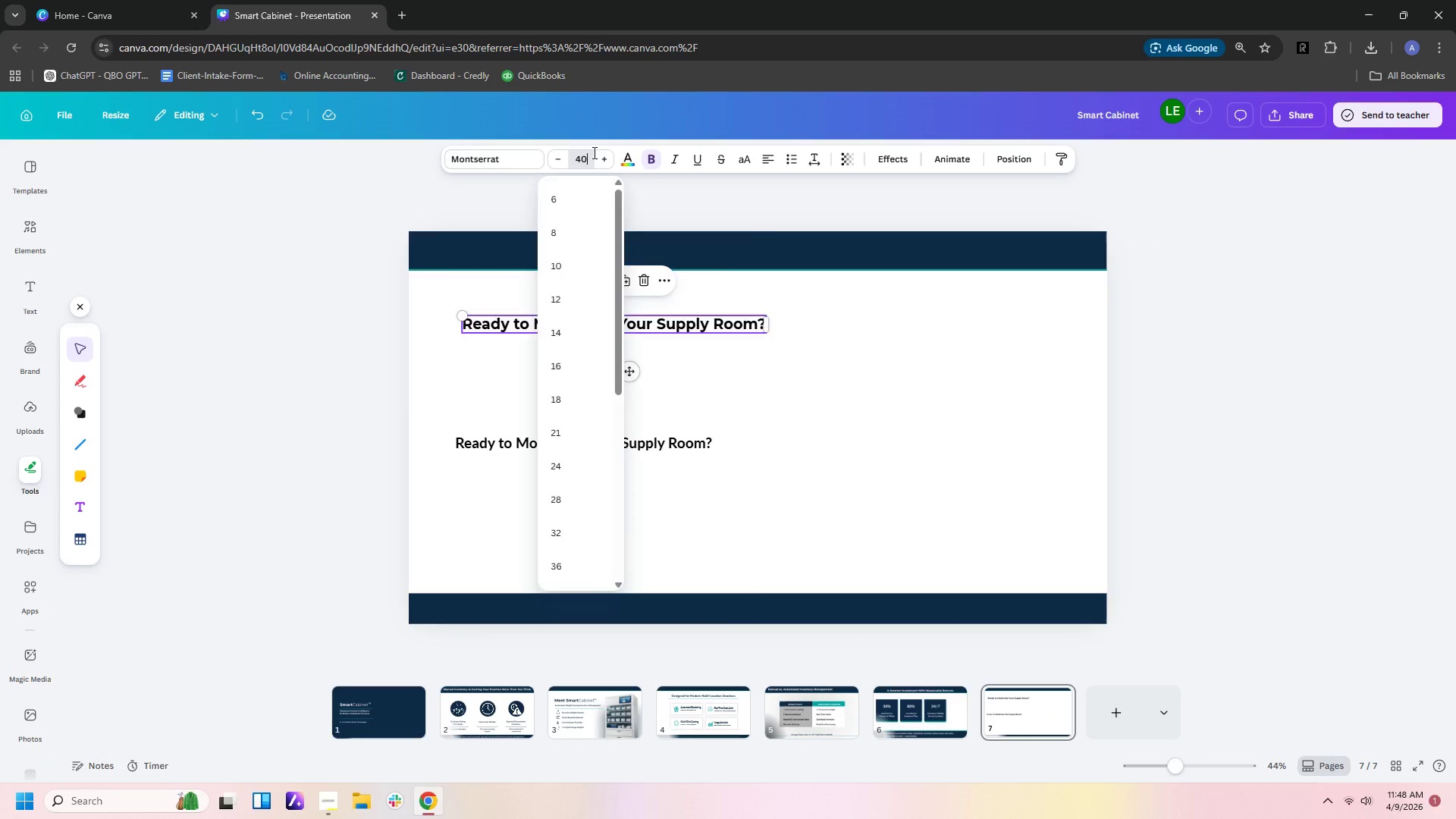 
key(NumpadEnter)
 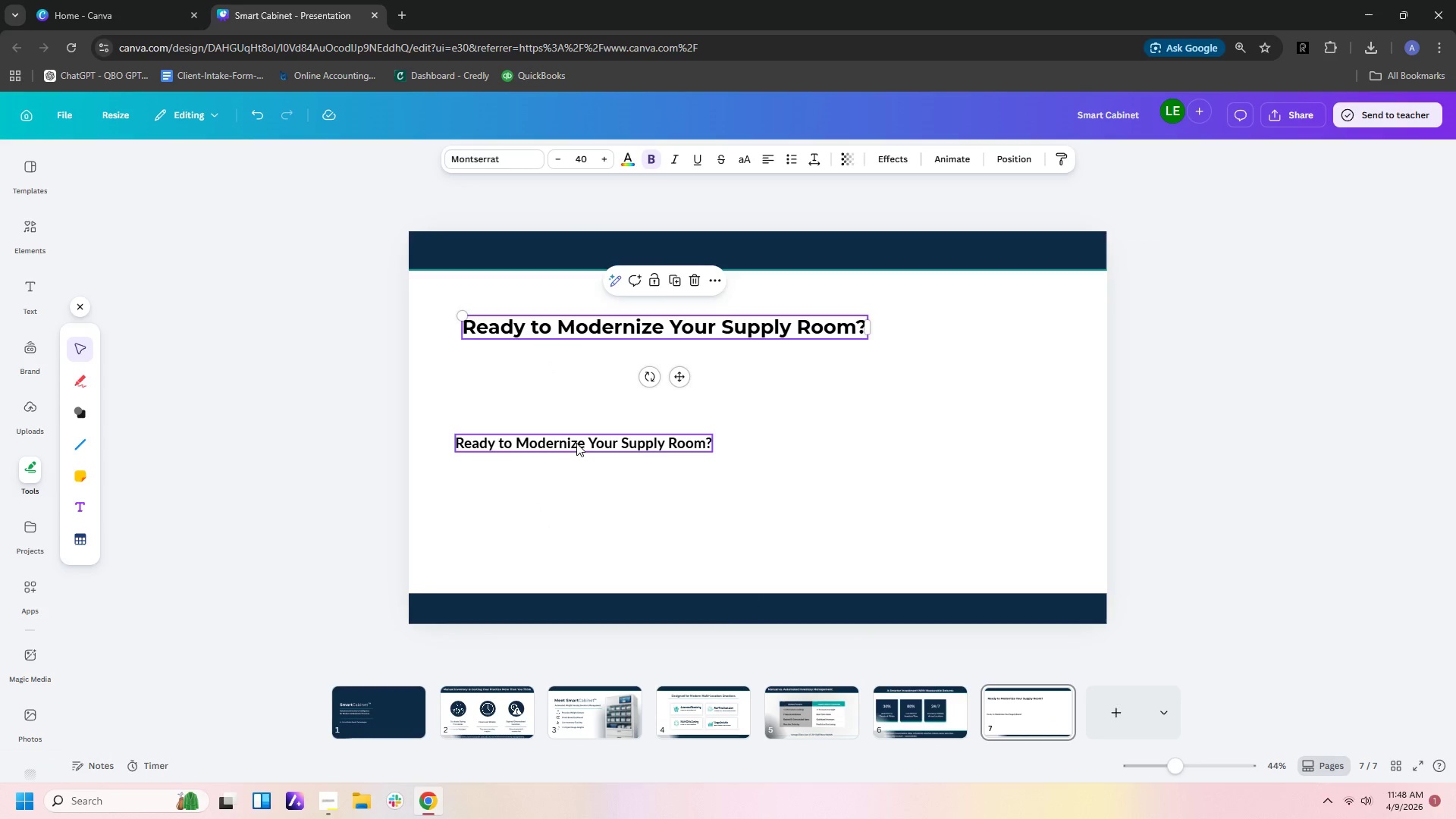 
double_click([576, 444])
 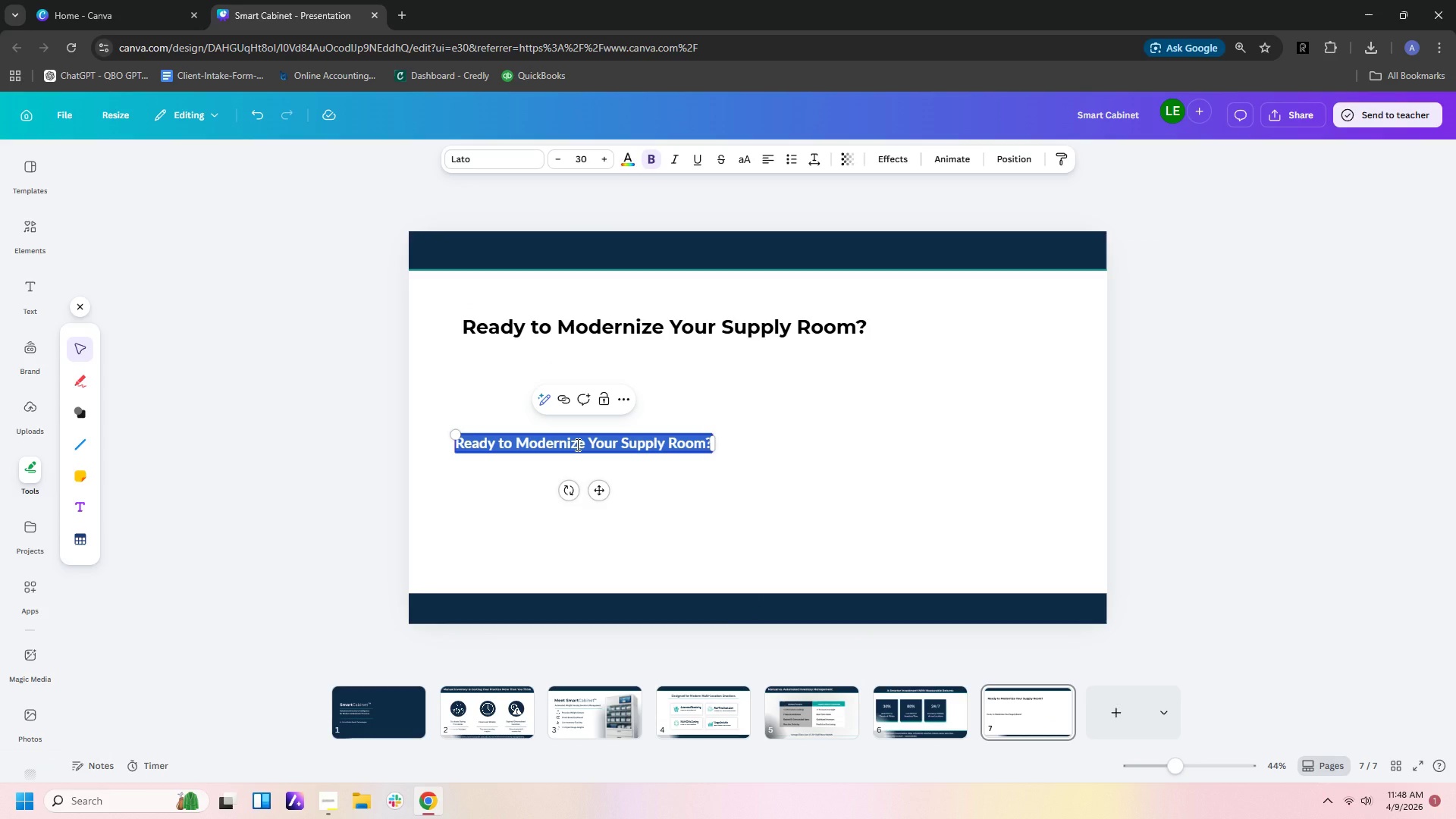 
type(Schedule your)
key(Backspace)
key(Backspace)
key(Backspace)
key(Backspace)
type(Your Personalized)
 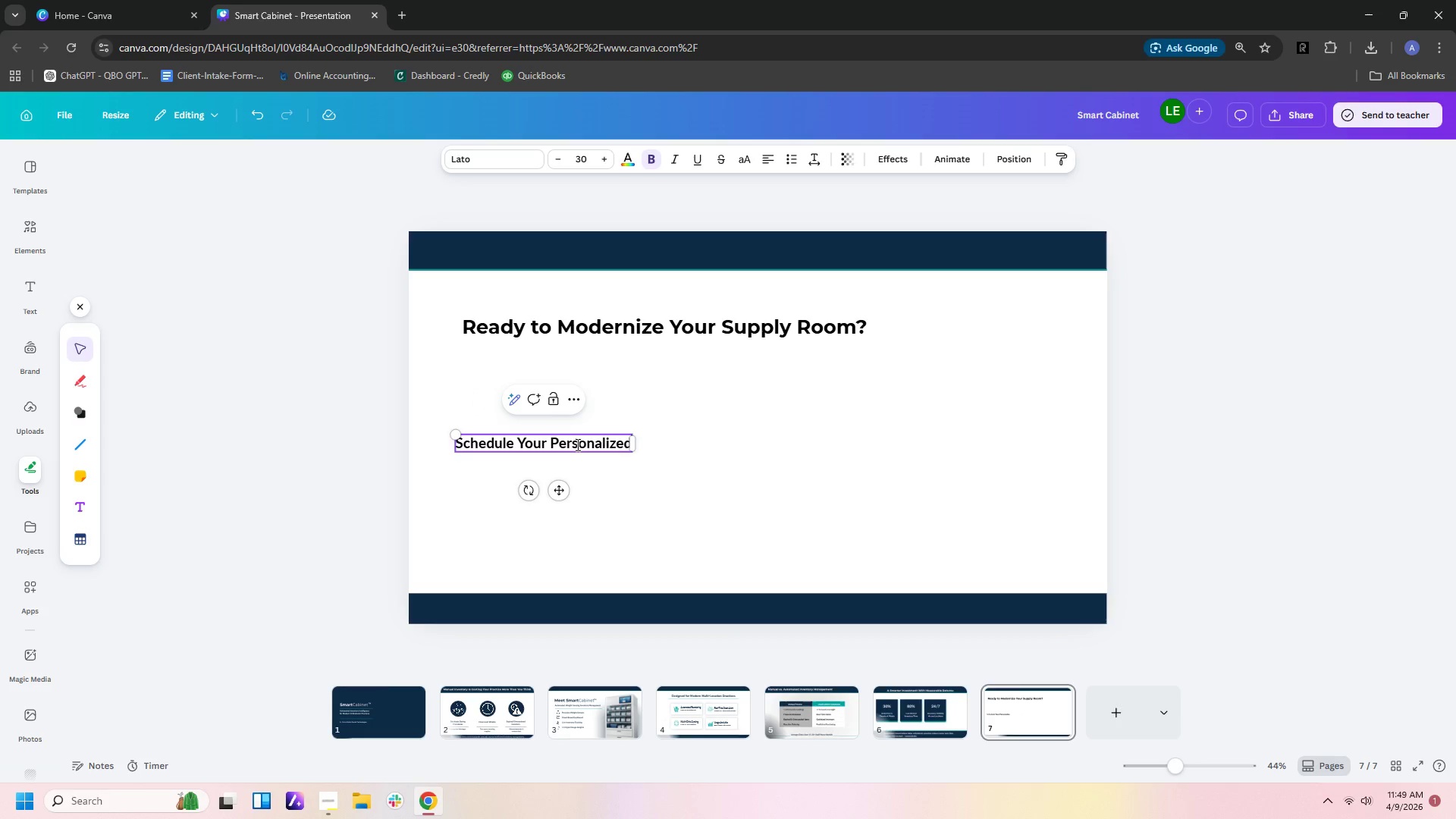 
key(Enter)
 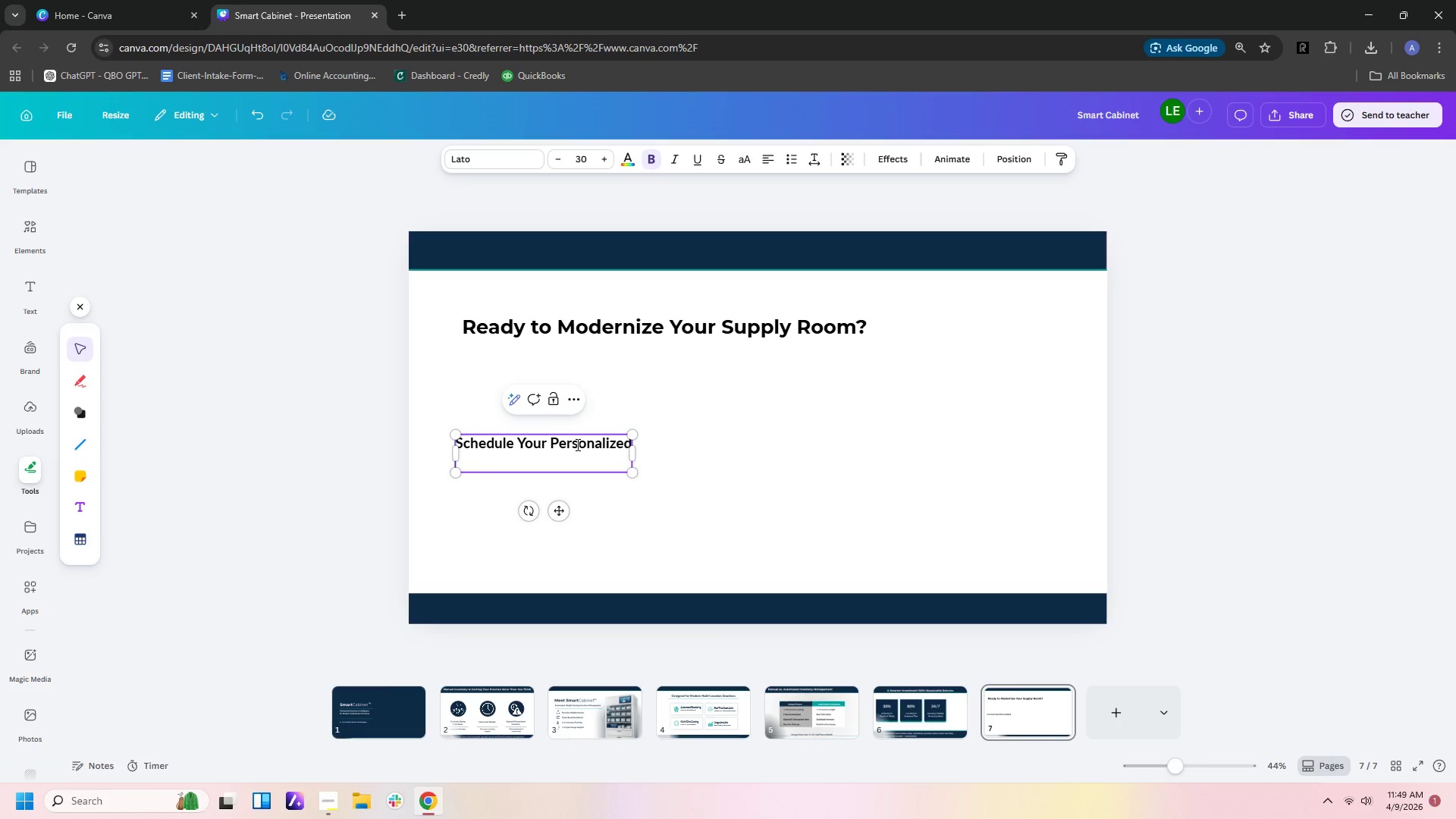 
type(SmartCabinet Dem Toda)
key(Backspace)
key(Backspace)
key(Backspace)
key(Backspace)
key(Backspace)
type(o Today)
 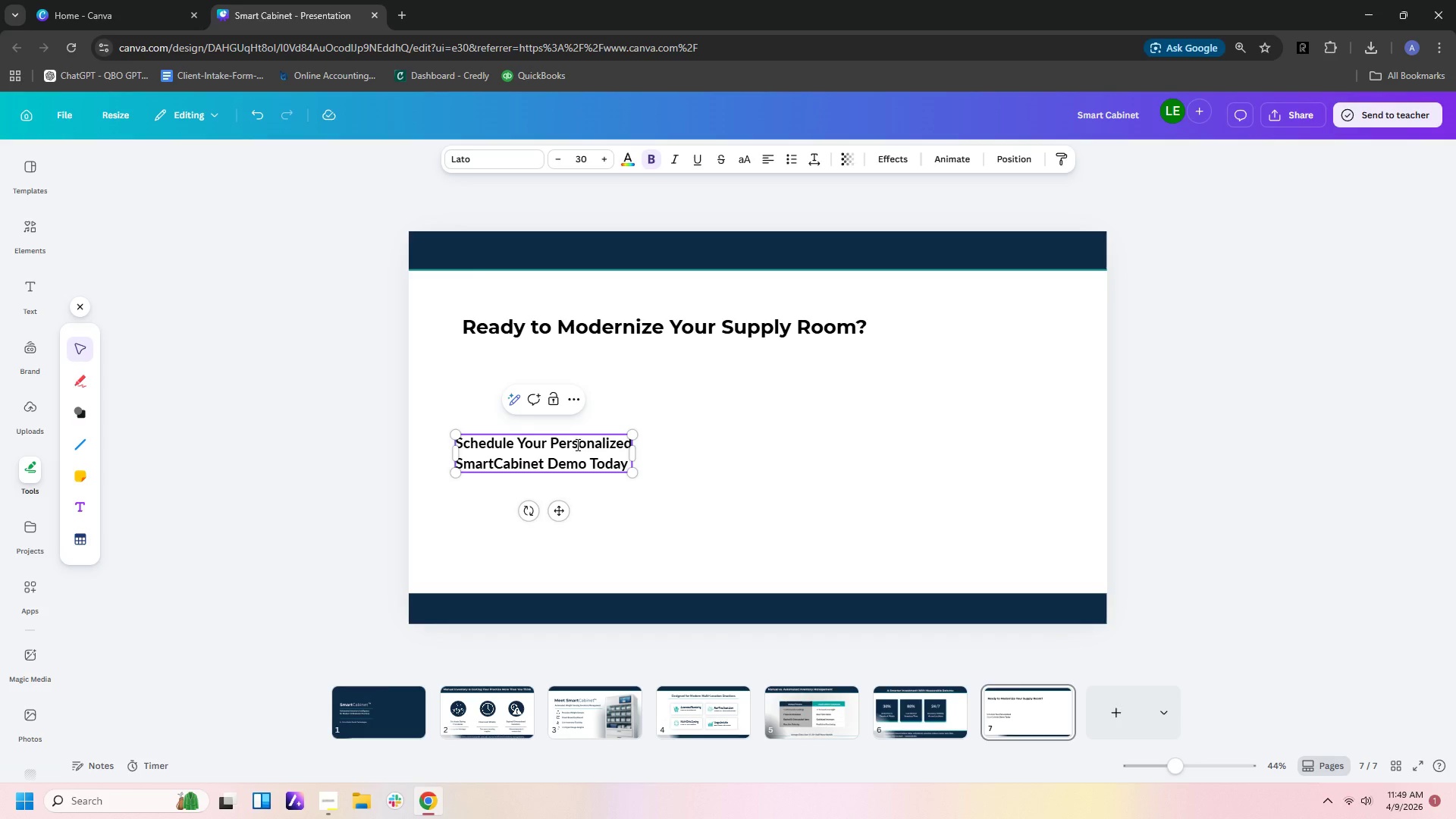 
left_click_drag(start_coordinate=[604, 462], to_coordinate=[606, 431])
 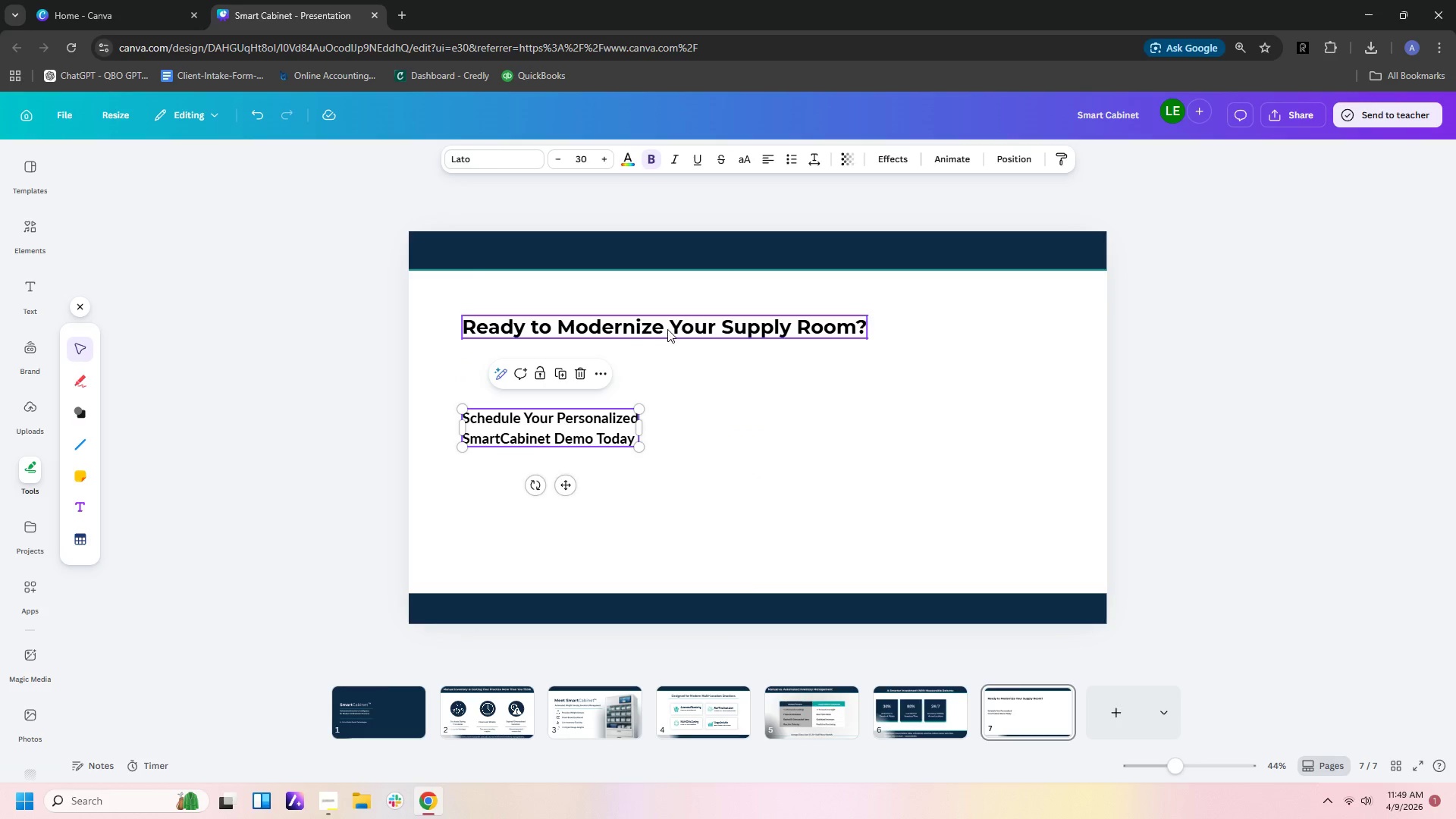 
left_click_drag(start_coordinate=[667, 328], to_coordinate=[661, 329])
 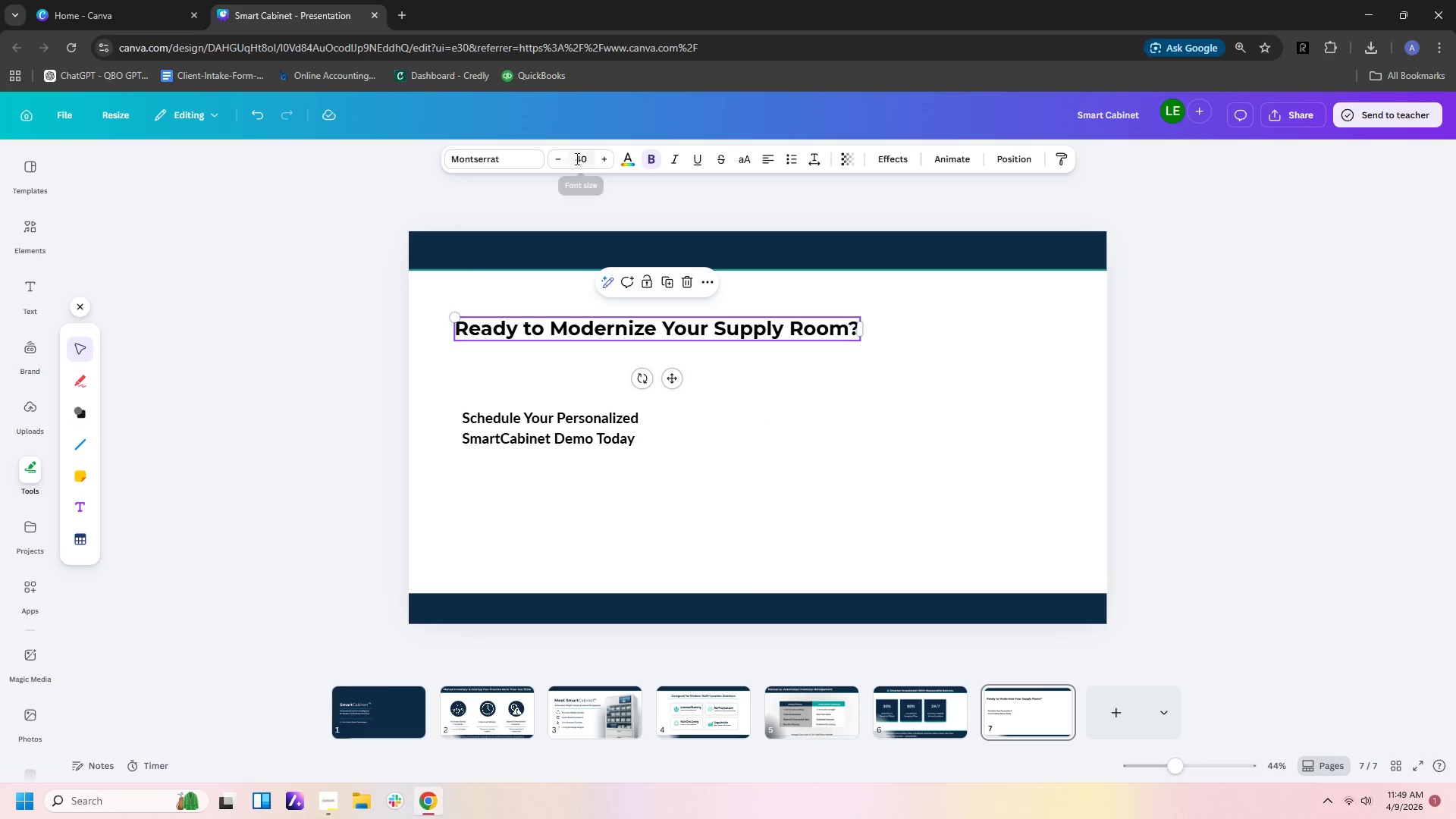 
left_click([585, 158])
 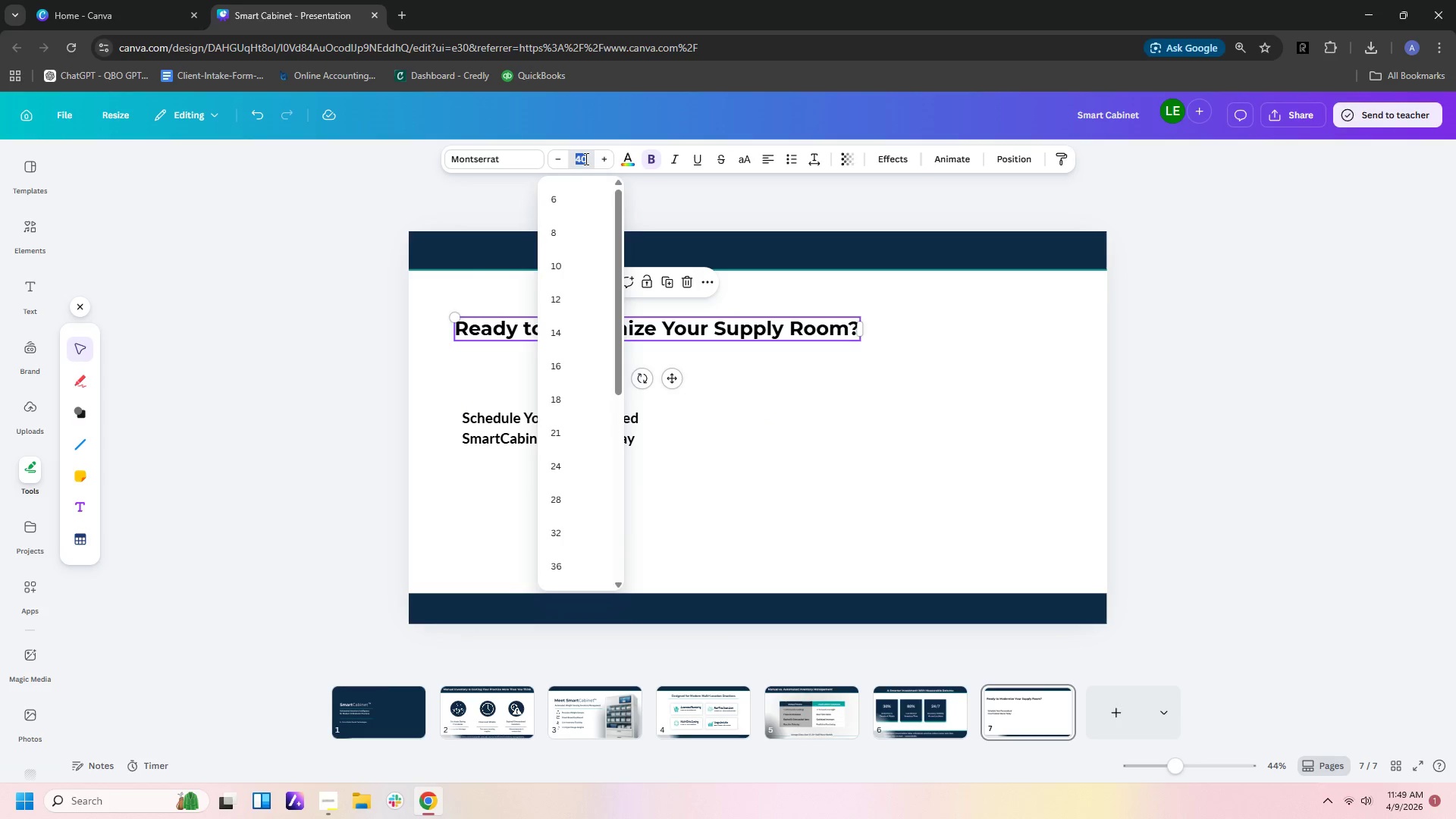 
key(Numpad6)
 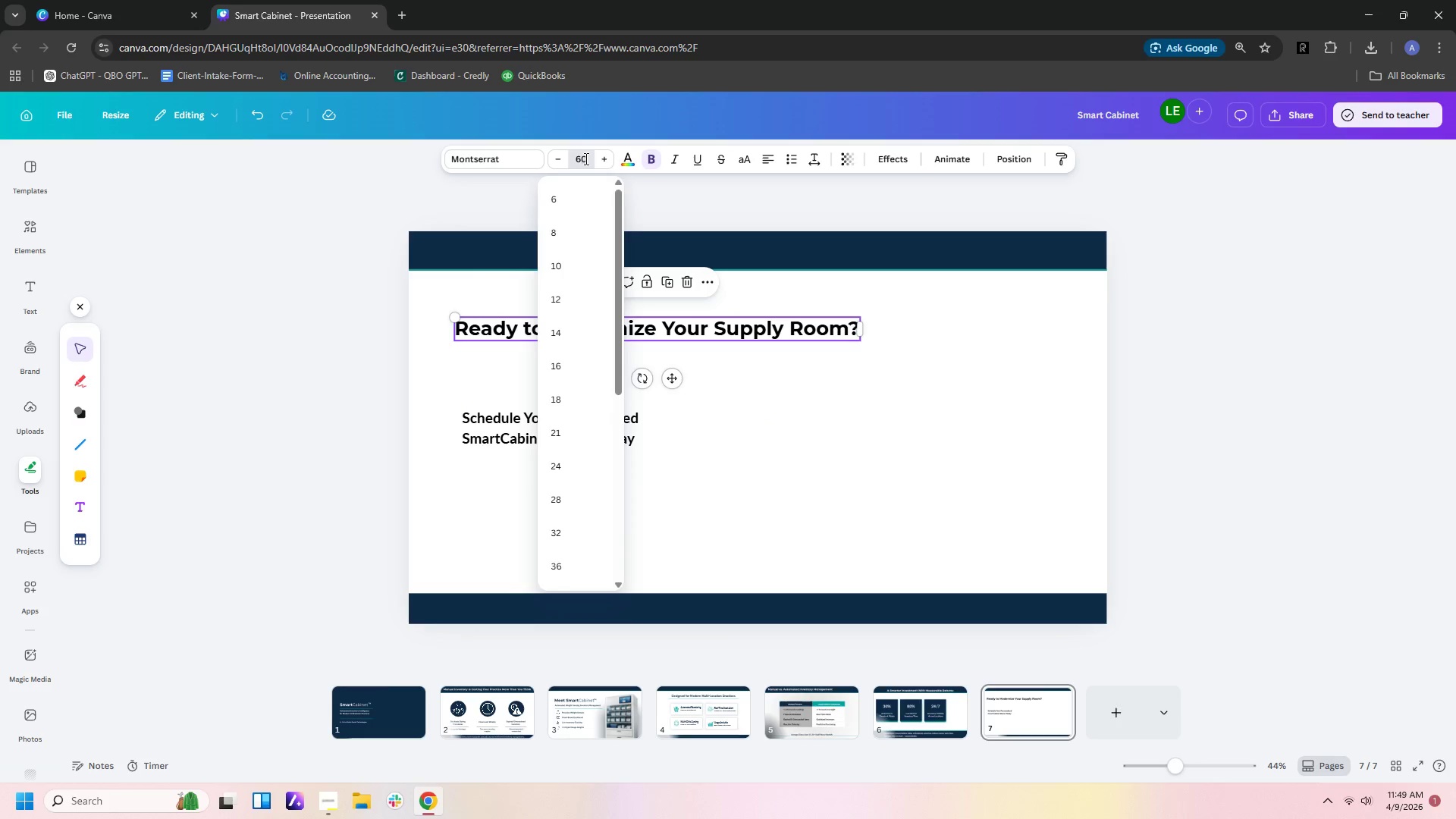 
key(Numpad0)
 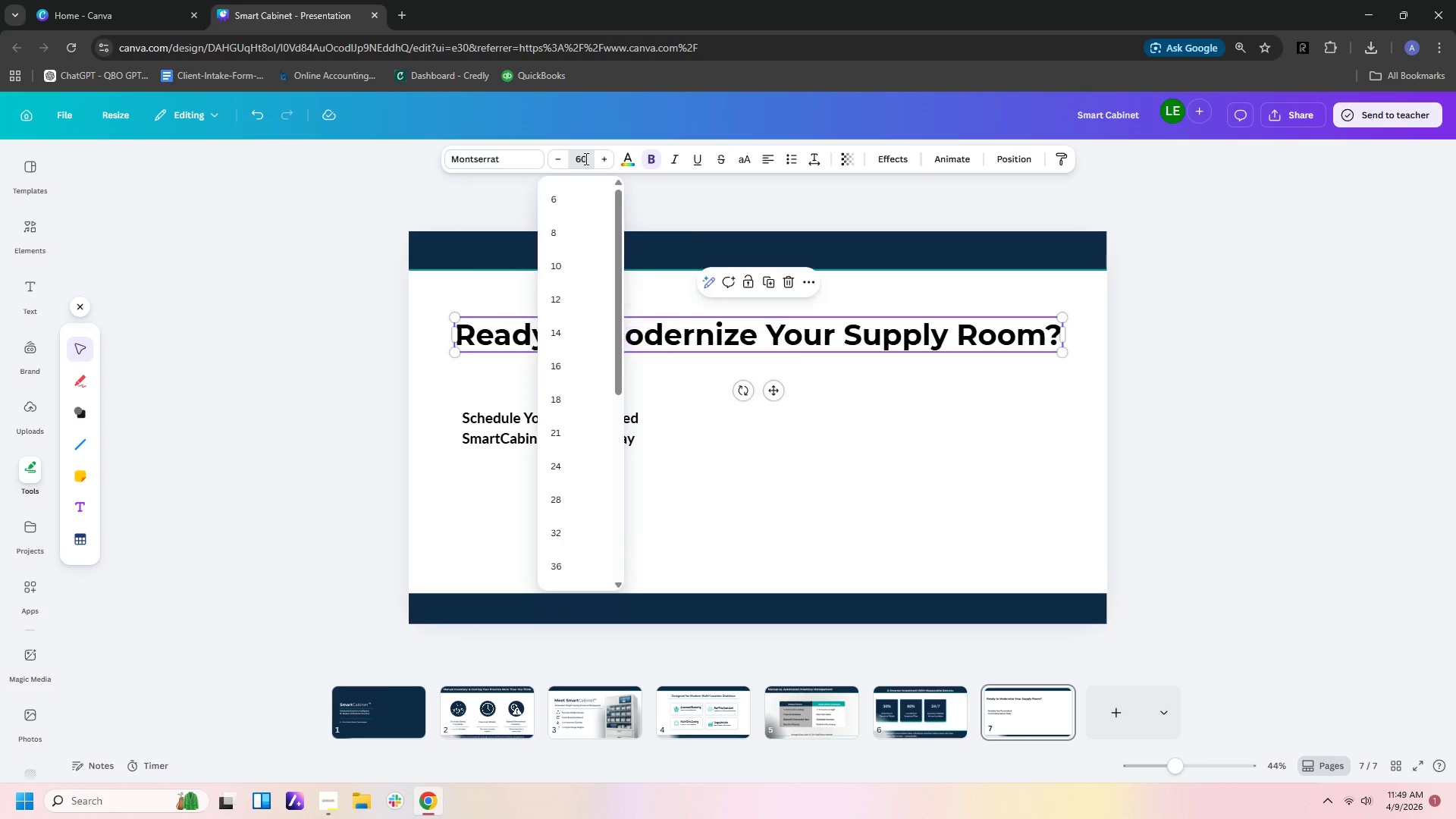 
key(NumpadEnter)
 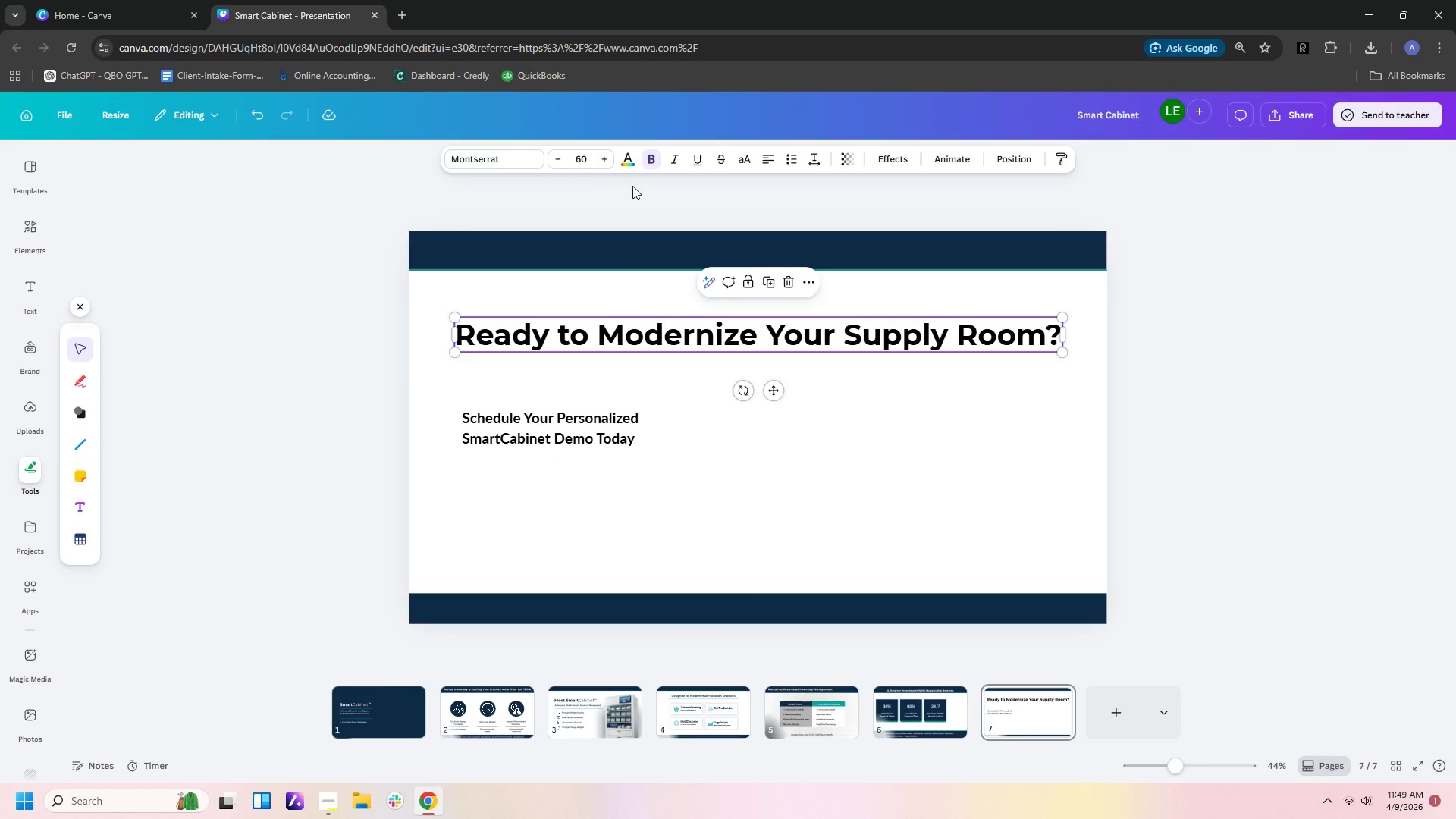 
left_click([583, 157])
 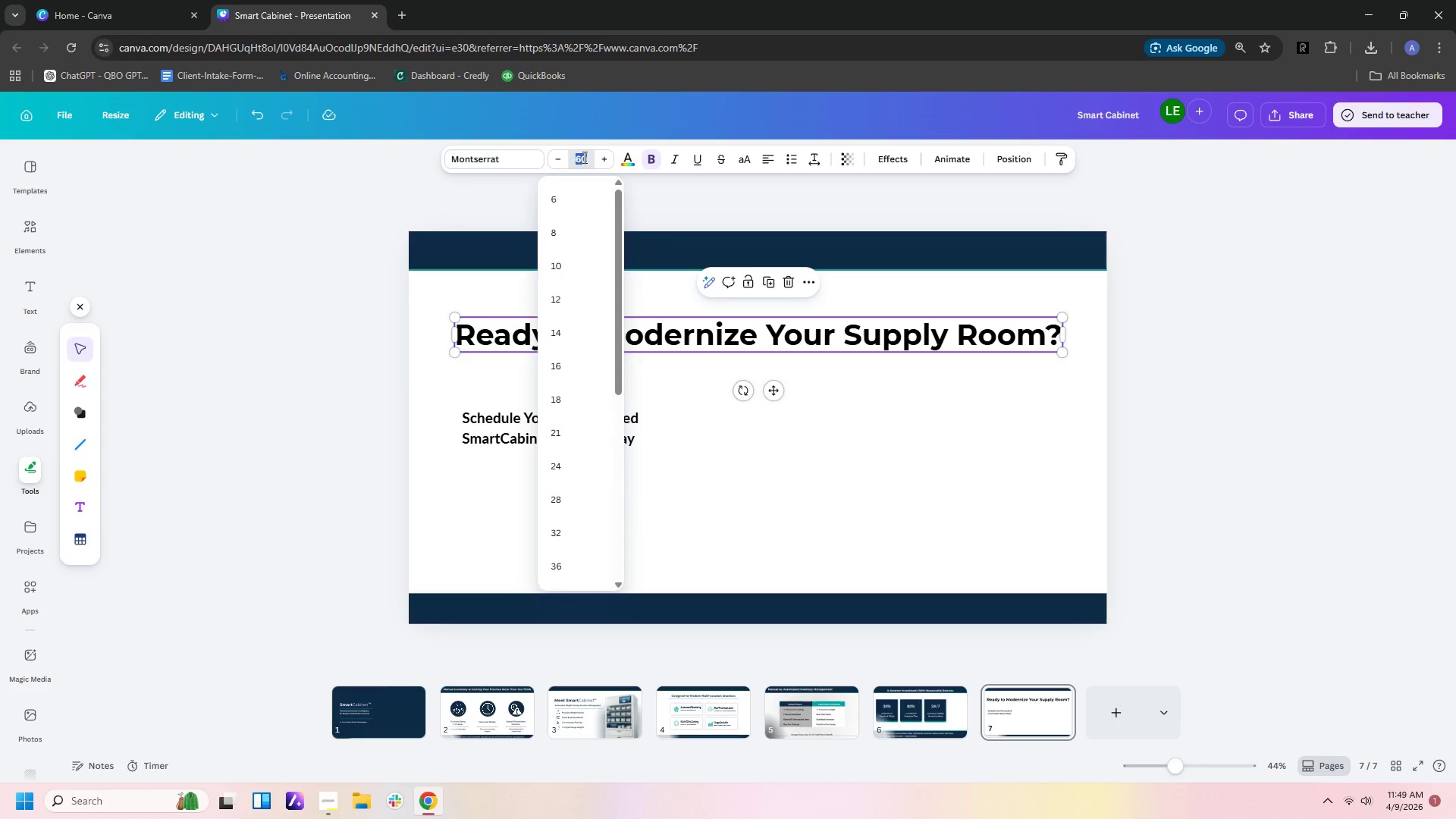 
key(Numpad4)
 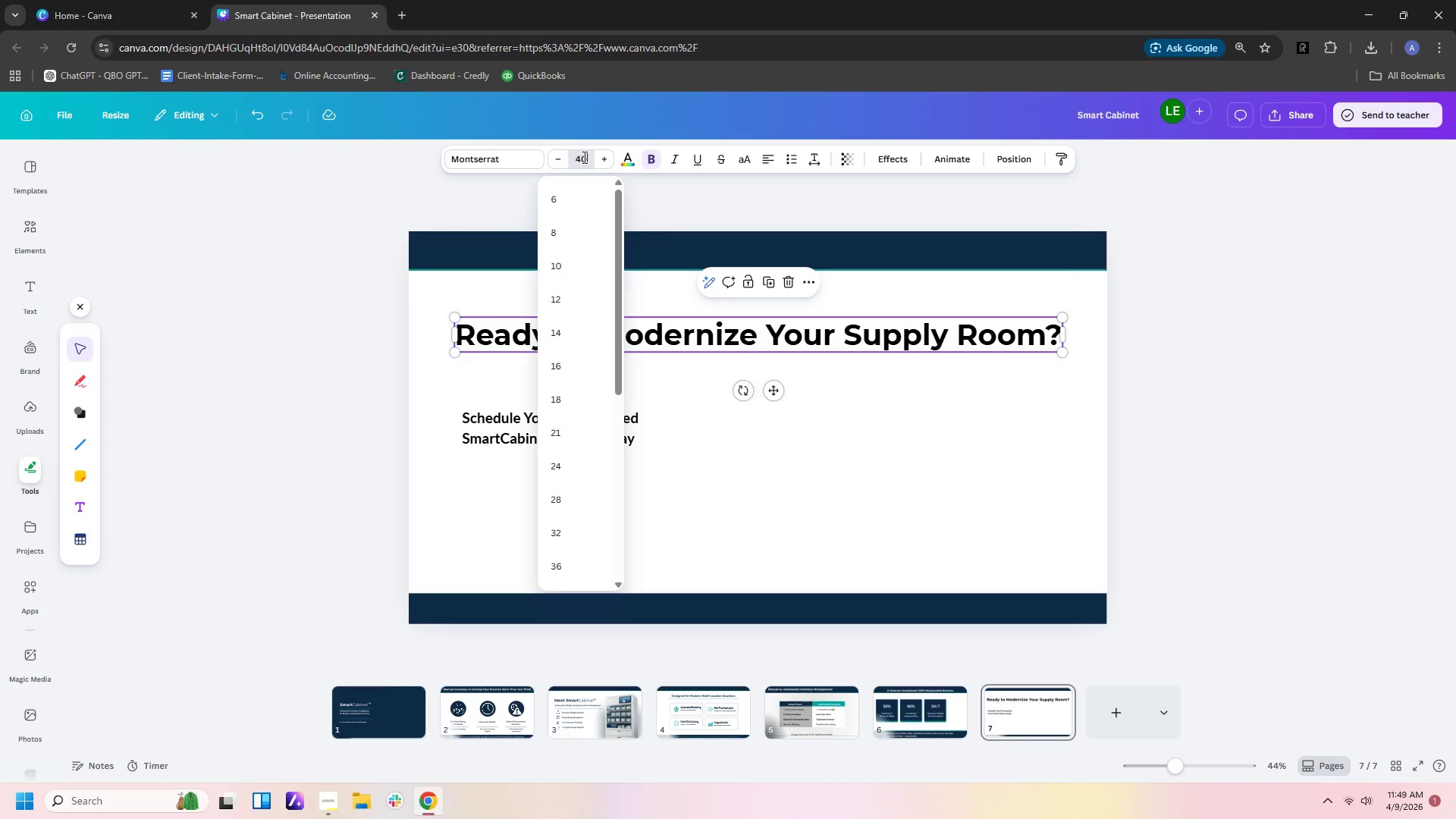 
key(Numpad0)
 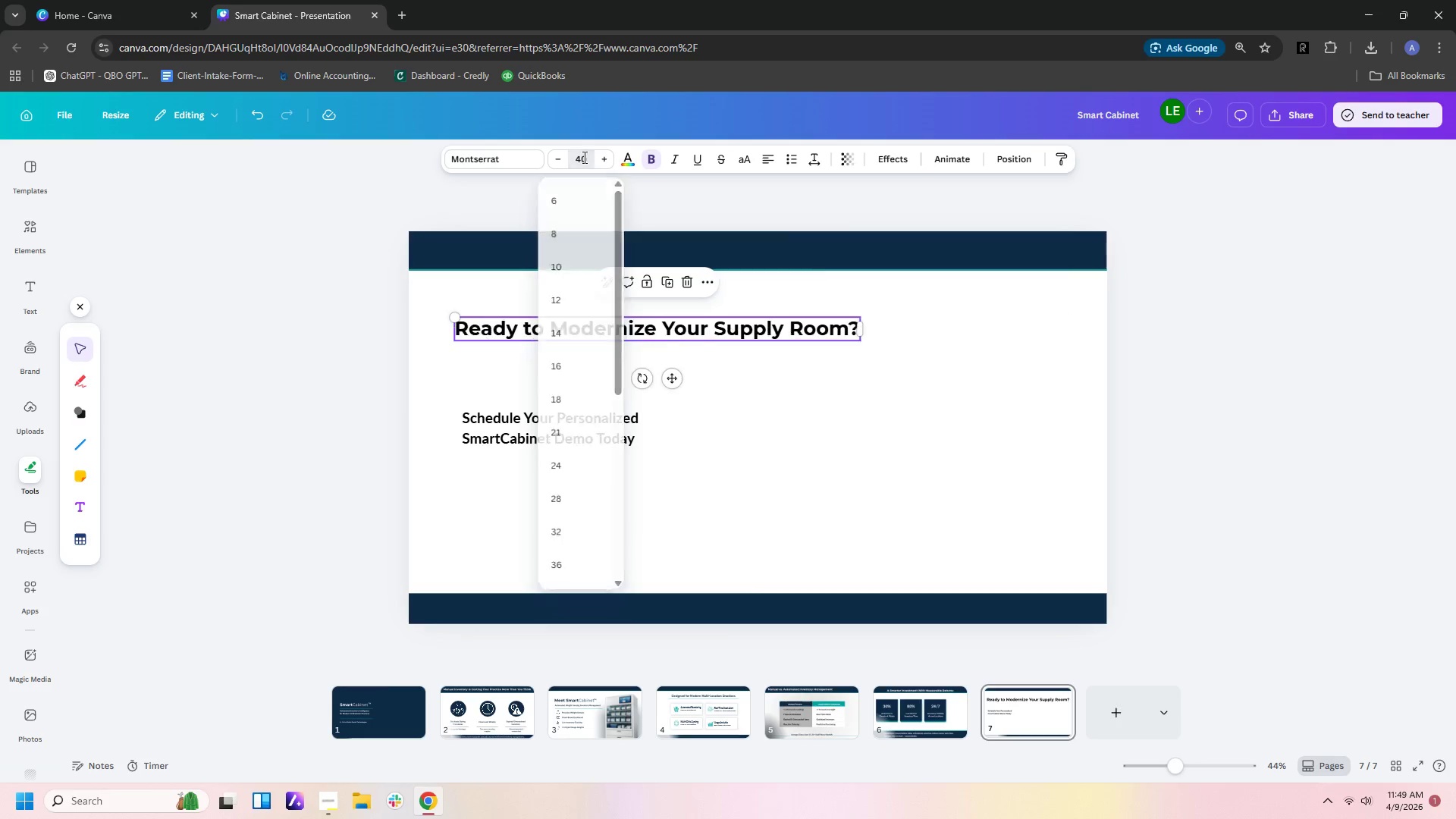 
key(NumpadEnter)
 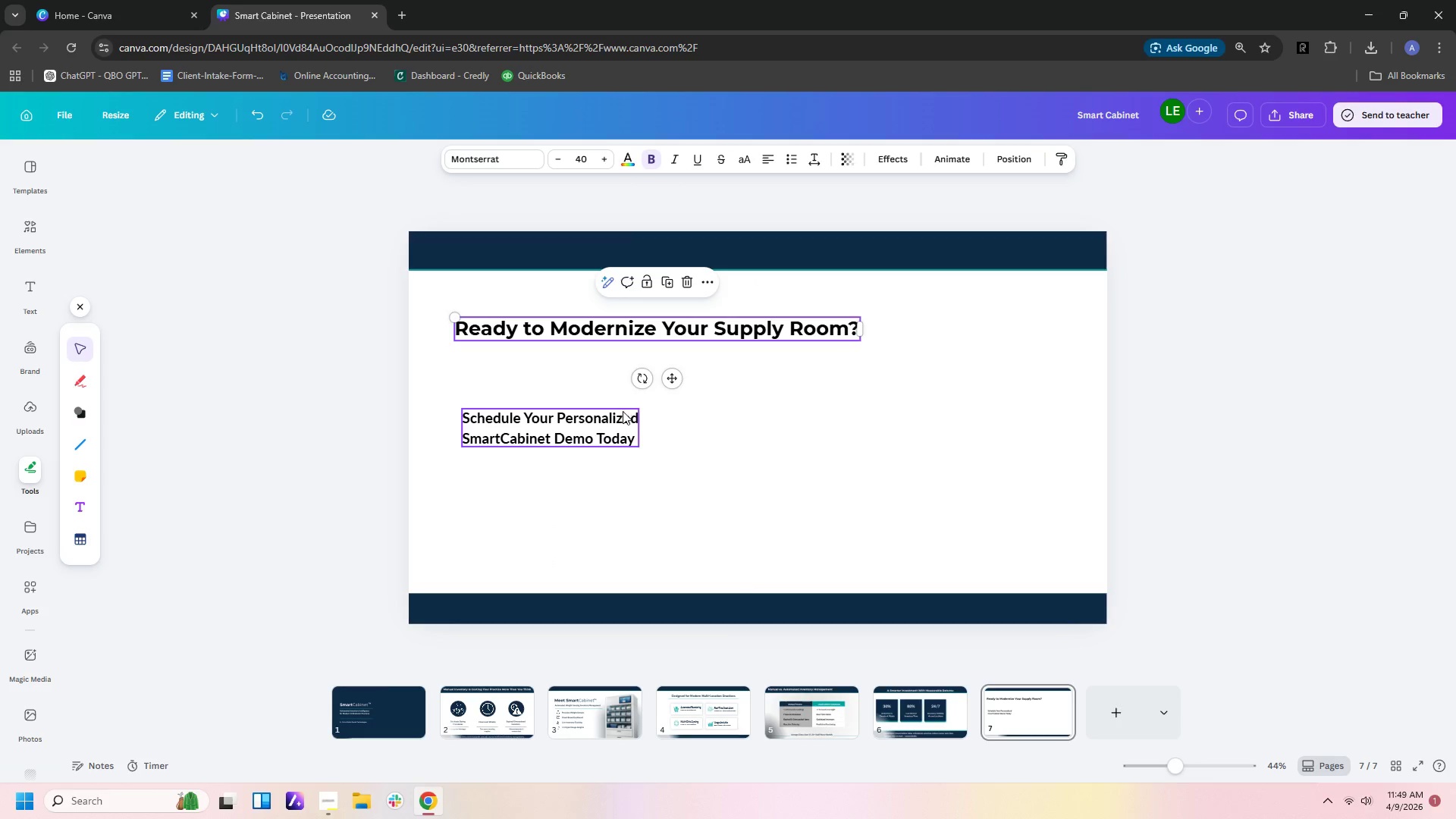 
left_click_drag(start_coordinate=[618, 424], to_coordinate=[617, 410])
 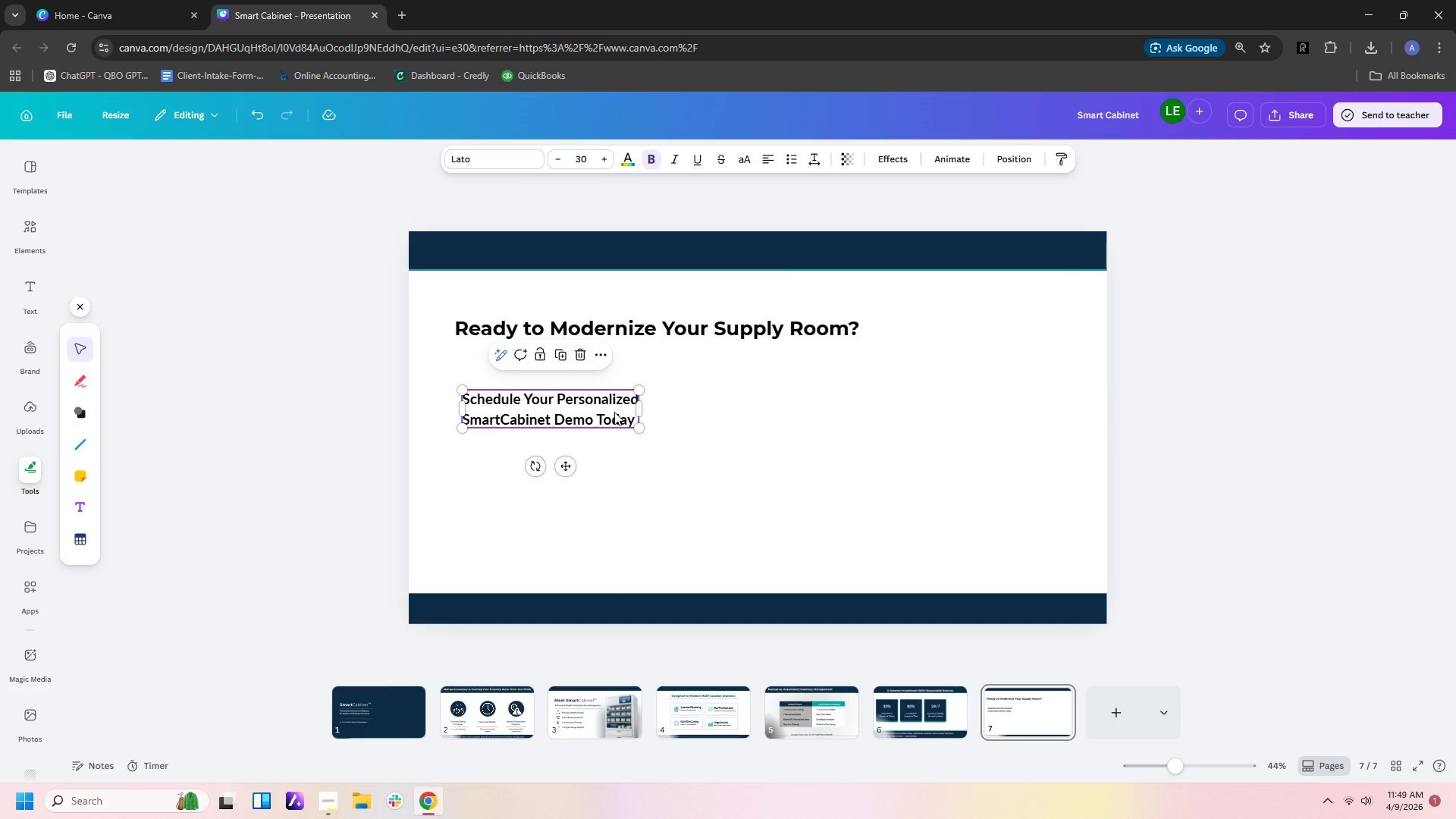 
left_click([614, 412])
 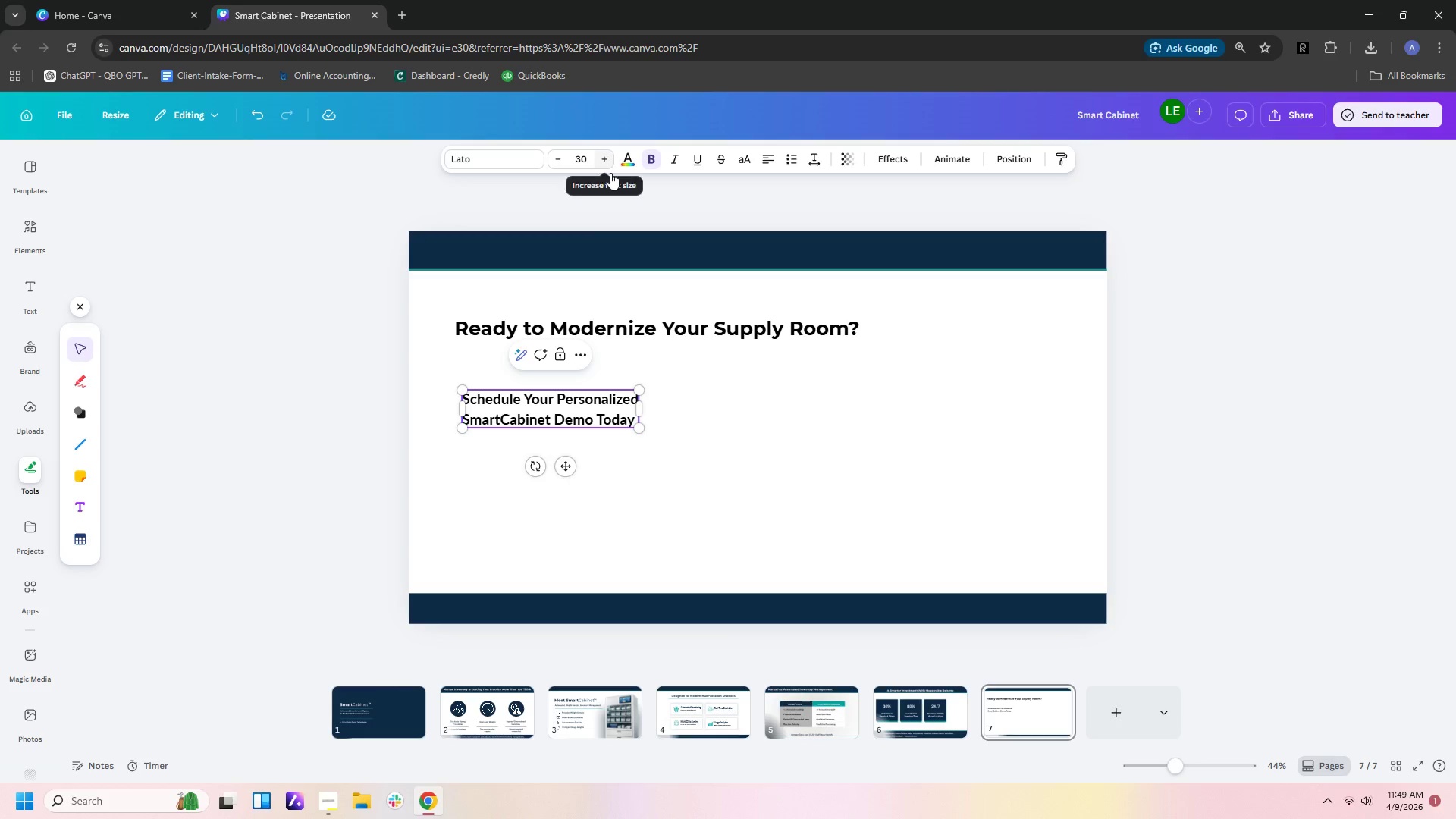 
left_click([653, 473])
 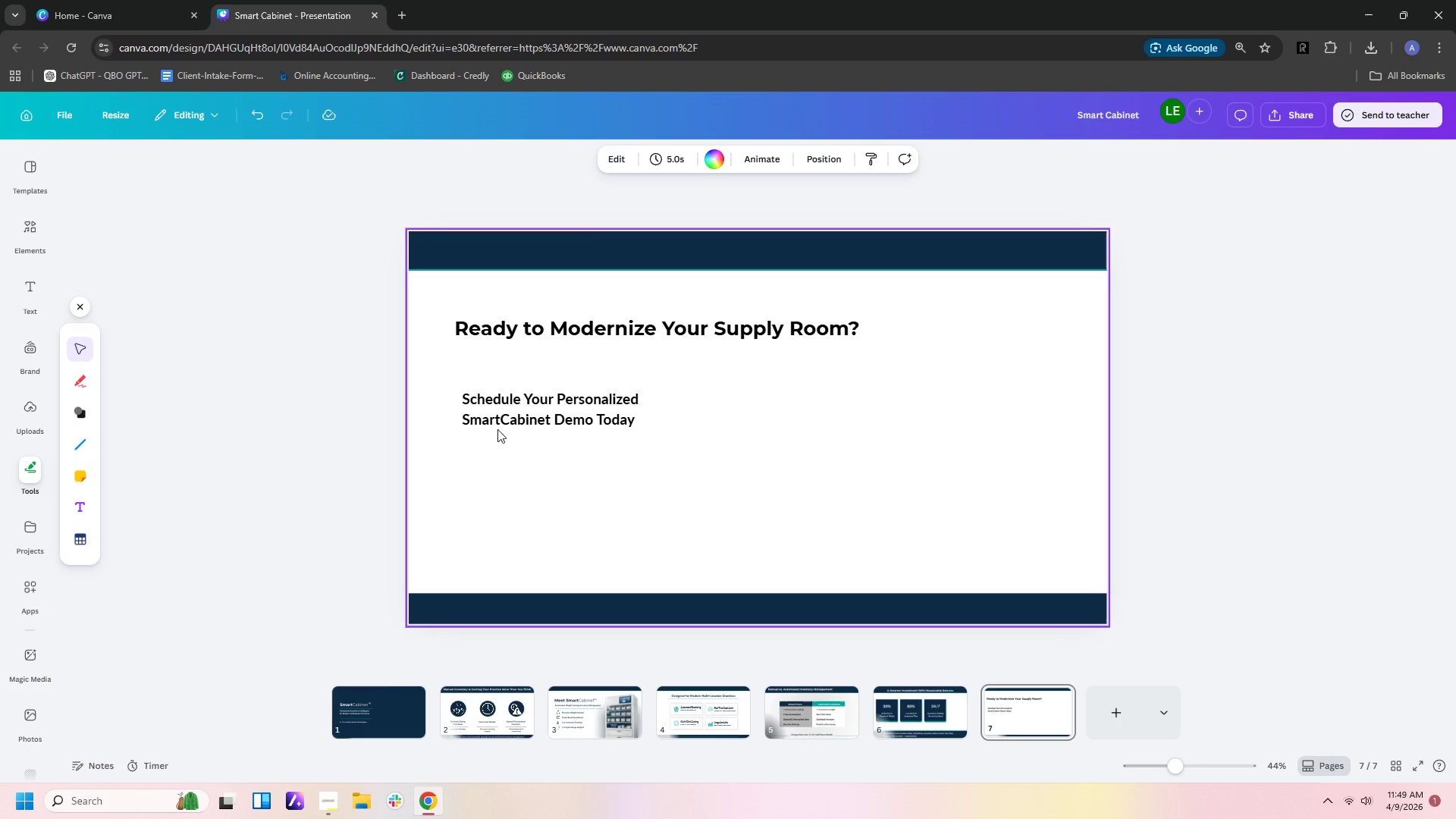 
left_click([549, 416])
 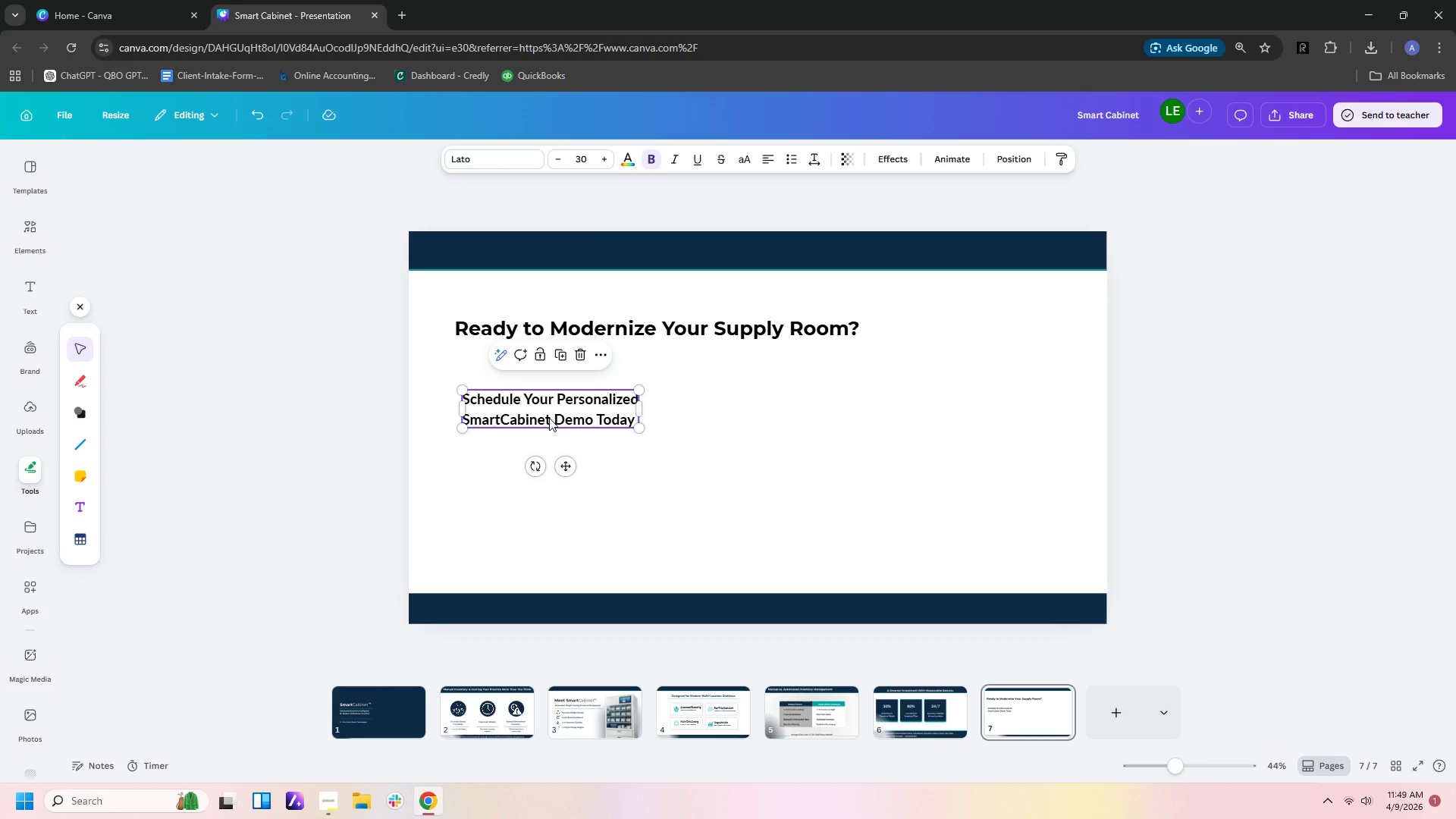 
left_click([549, 418])
 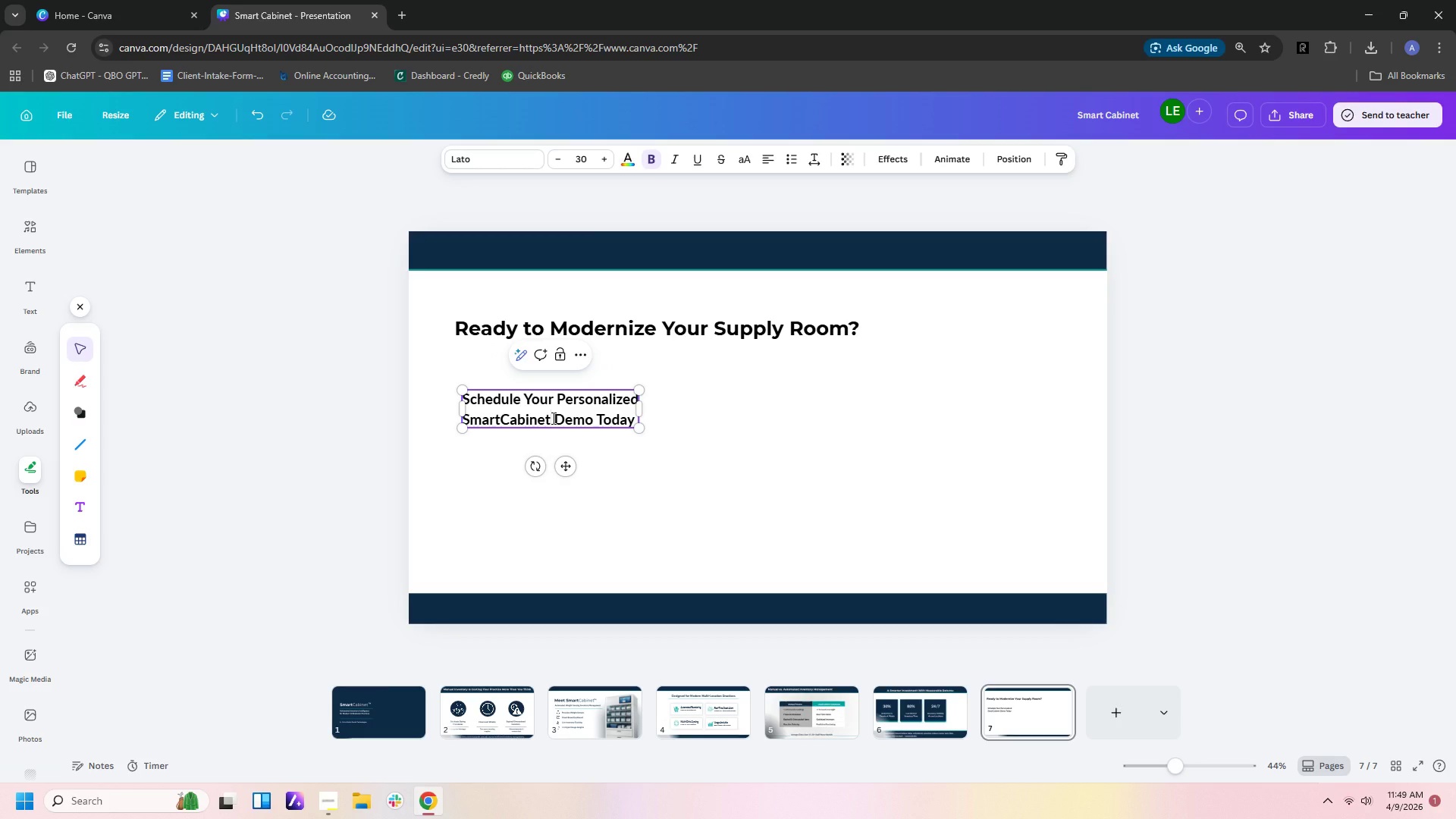 
left_click_drag(start_coordinate=[552, 418], to_coordinate=[628, 425])
 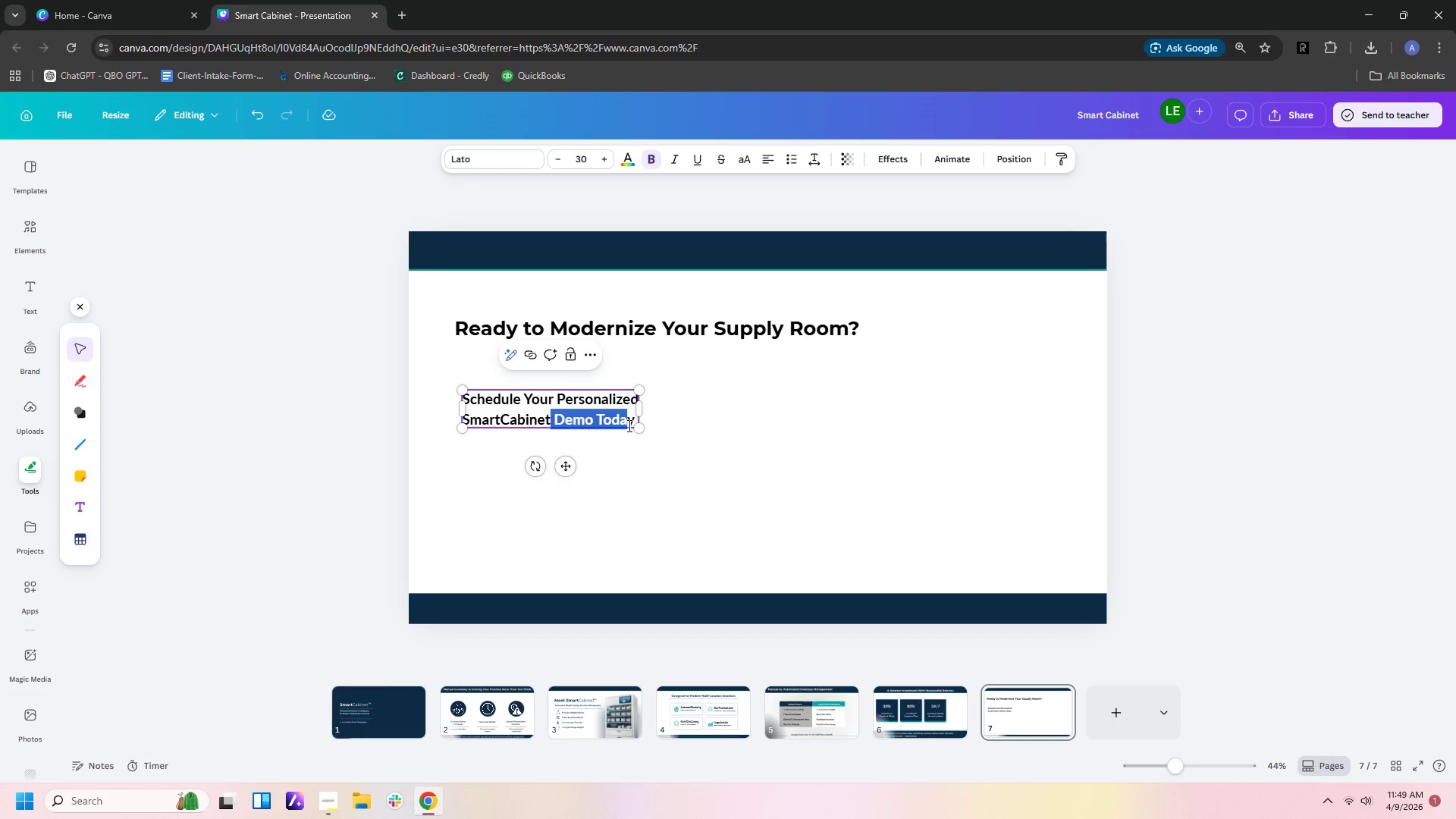 
left_click([628, 425])
 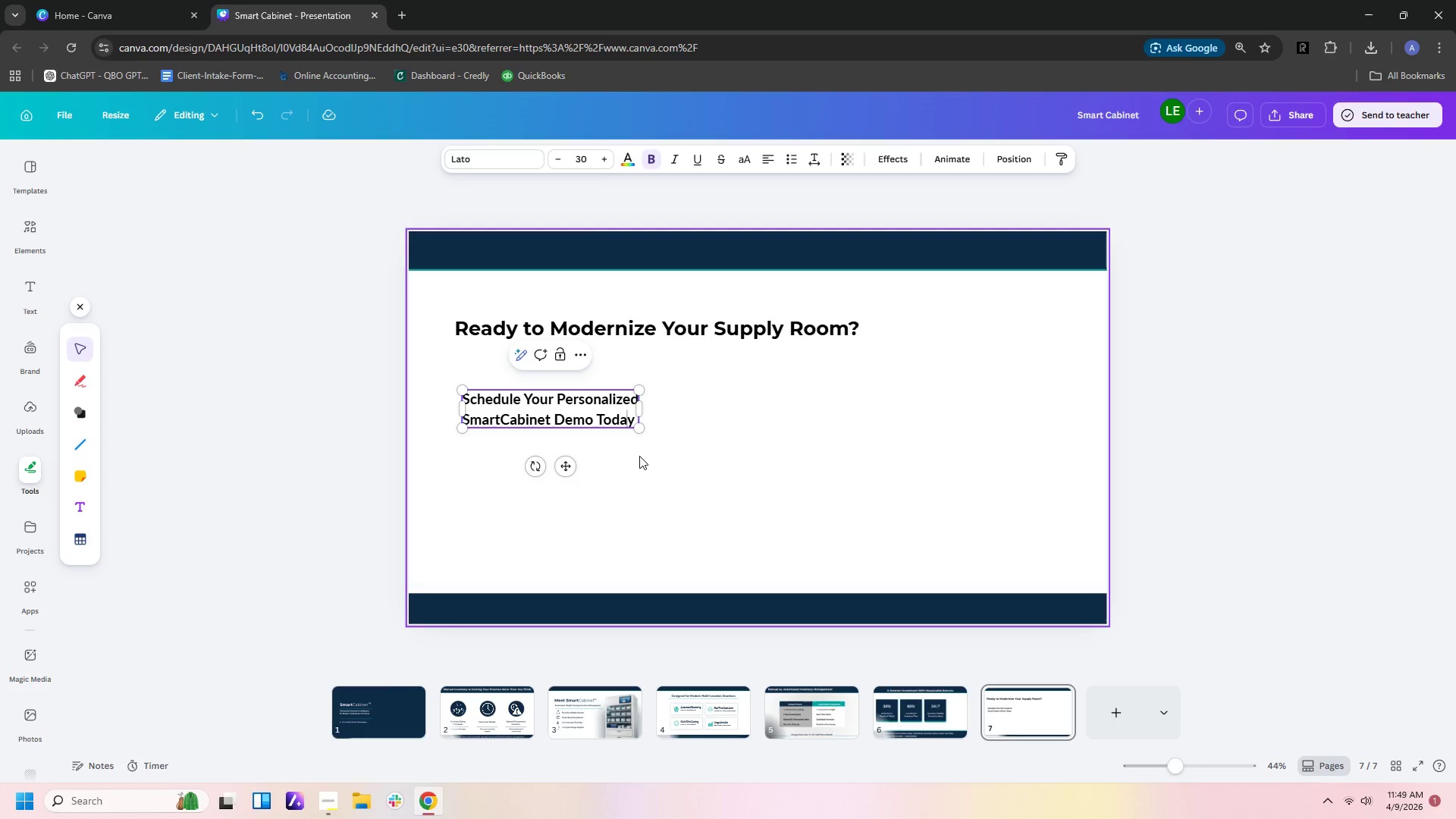 
double_click([639, 457])
 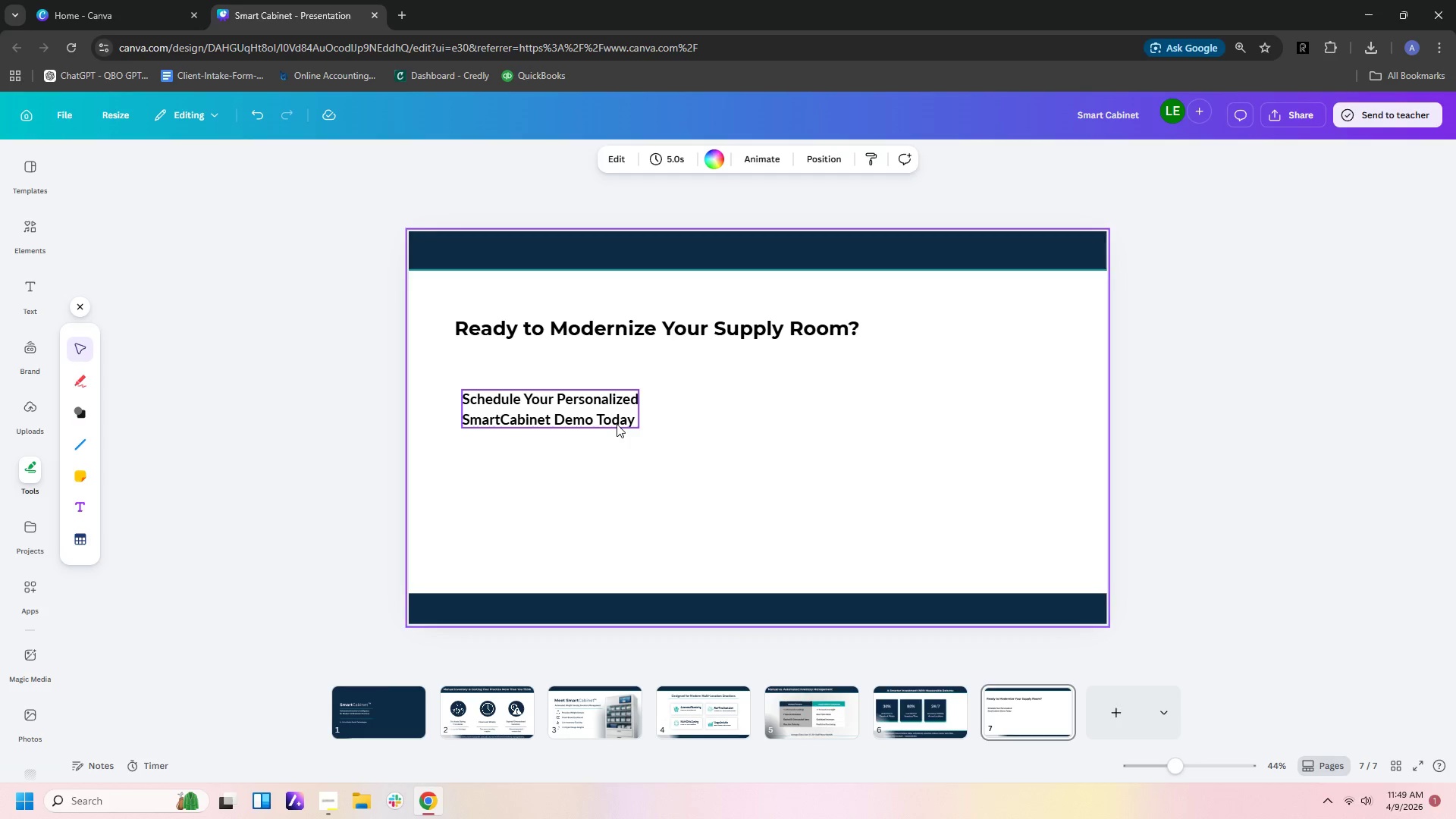 
triple_click([617, 424])
 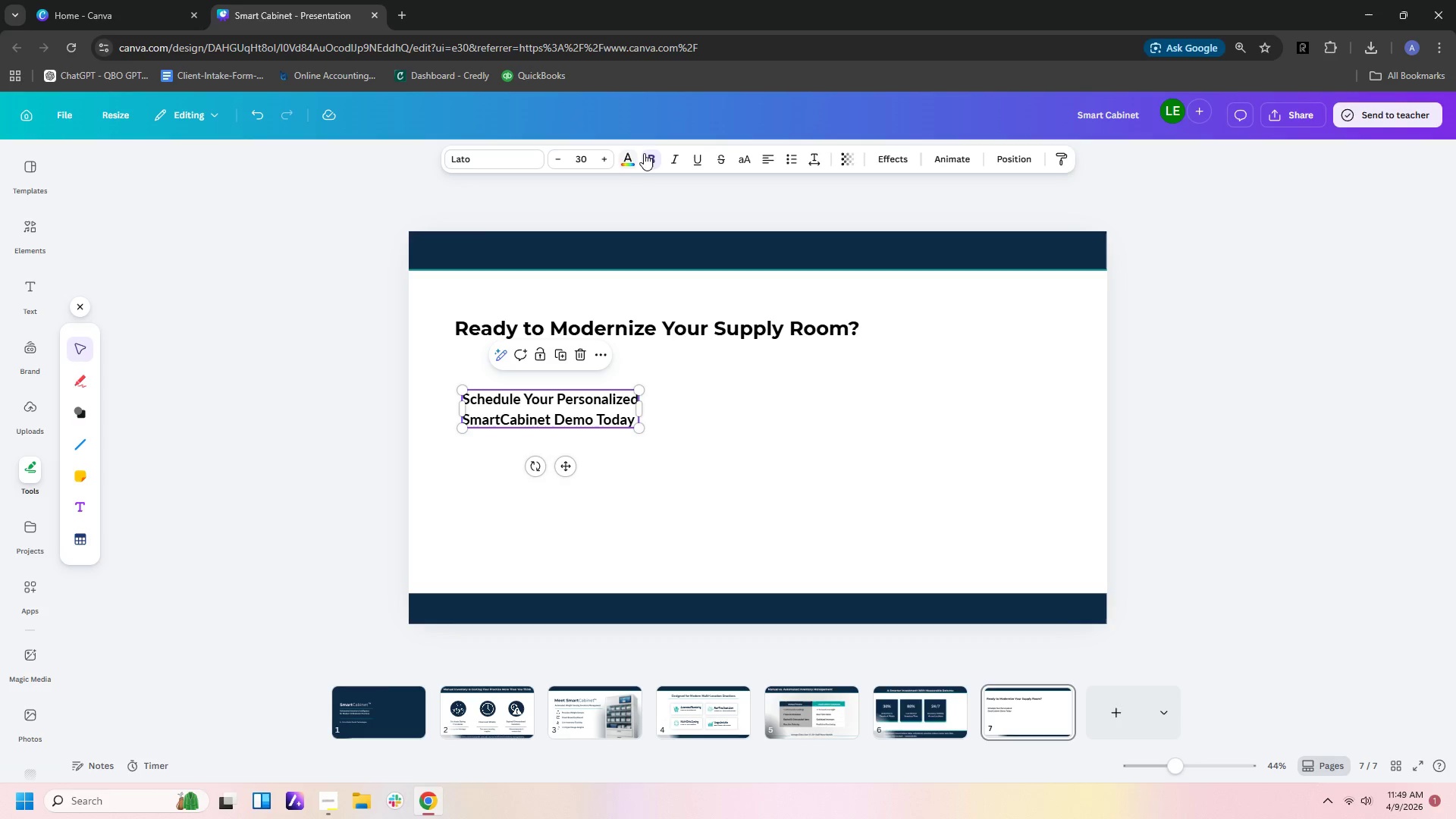 
left_click([654, 153])
 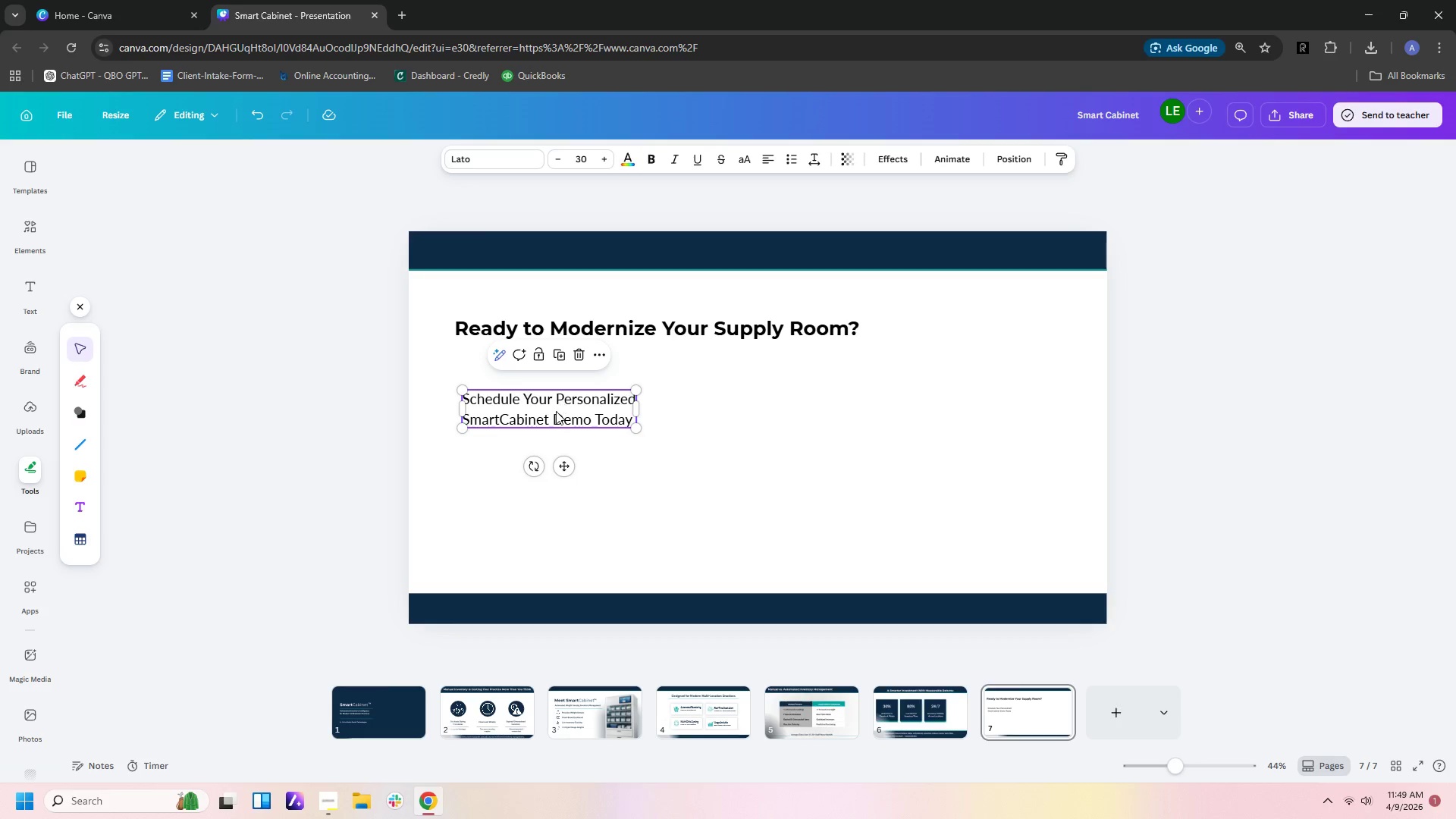 
left_click([550, 416])
 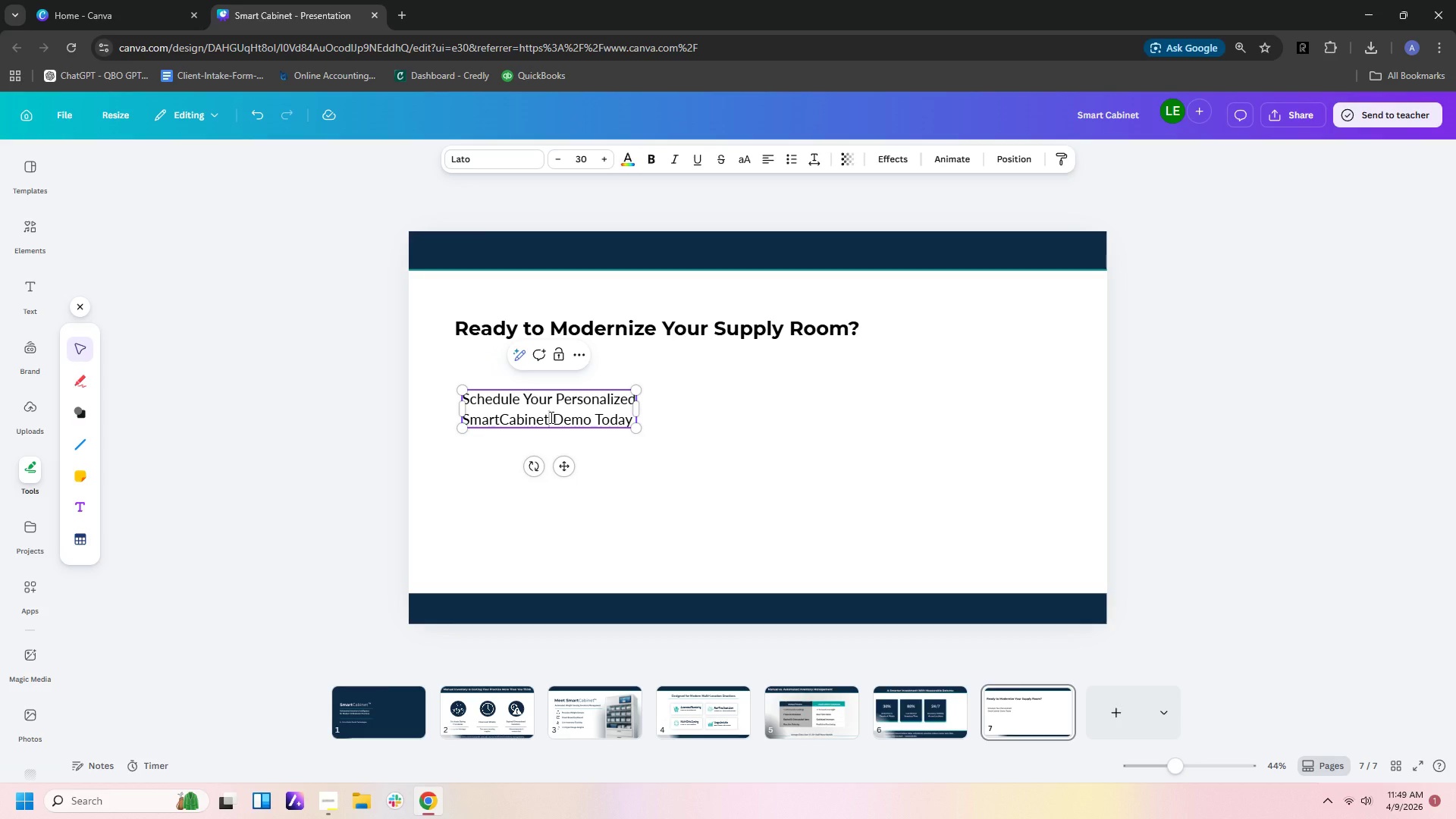 
left_click_drag(start_coordinate=[550, 417], to_coordinate=[463, 422])
 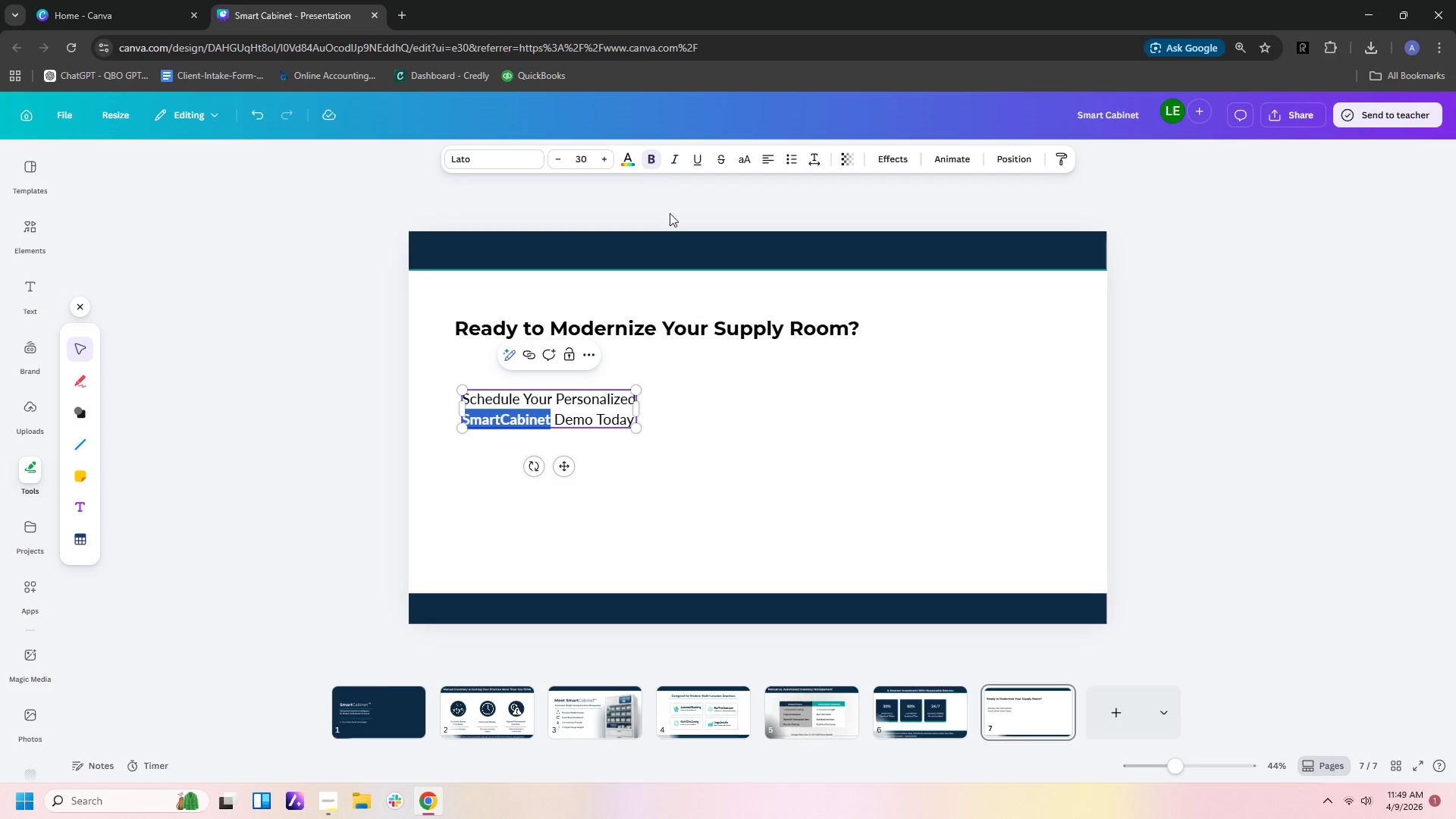 
double_click([706, 391])
 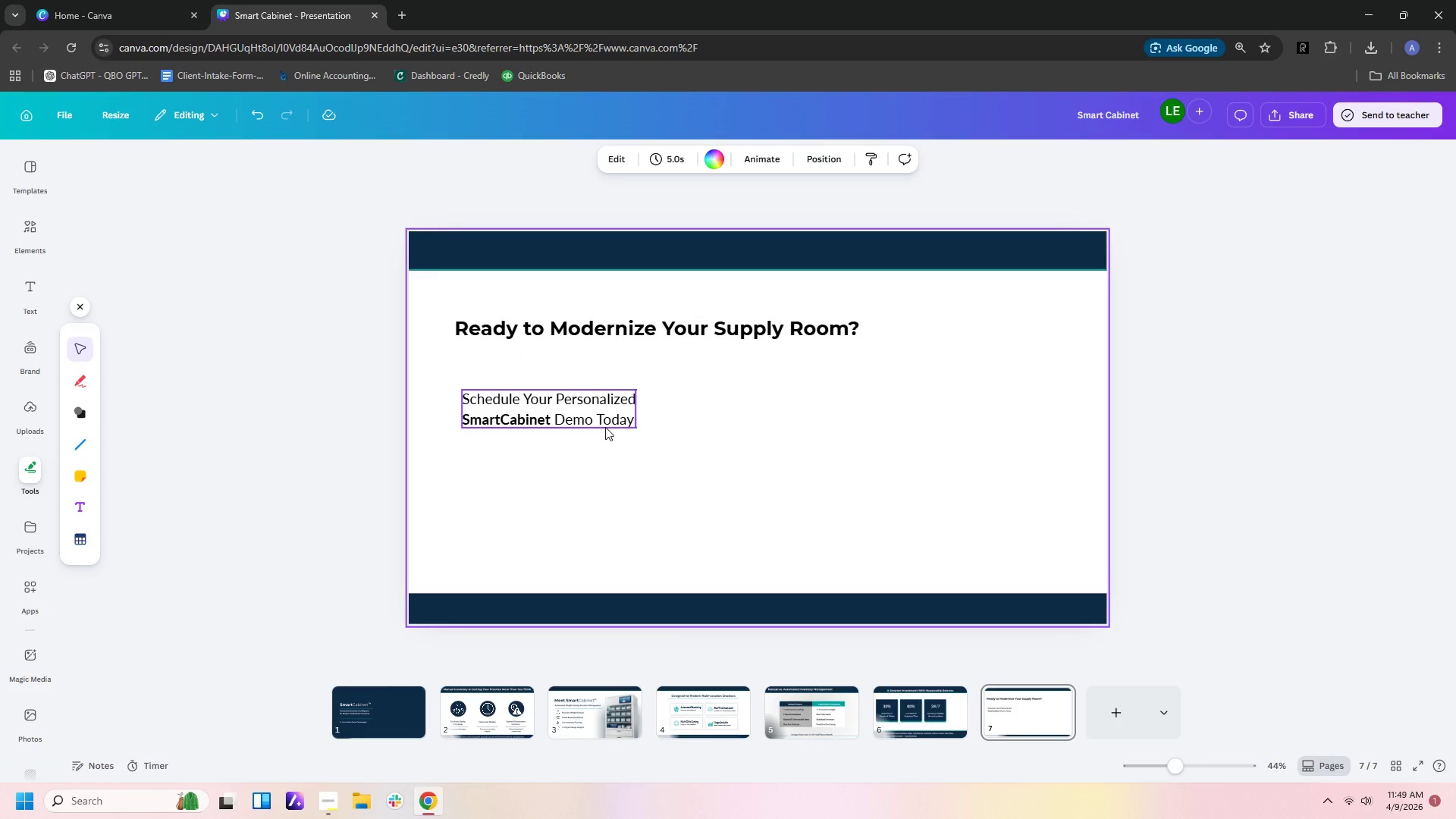 
left_click([604, 422])
 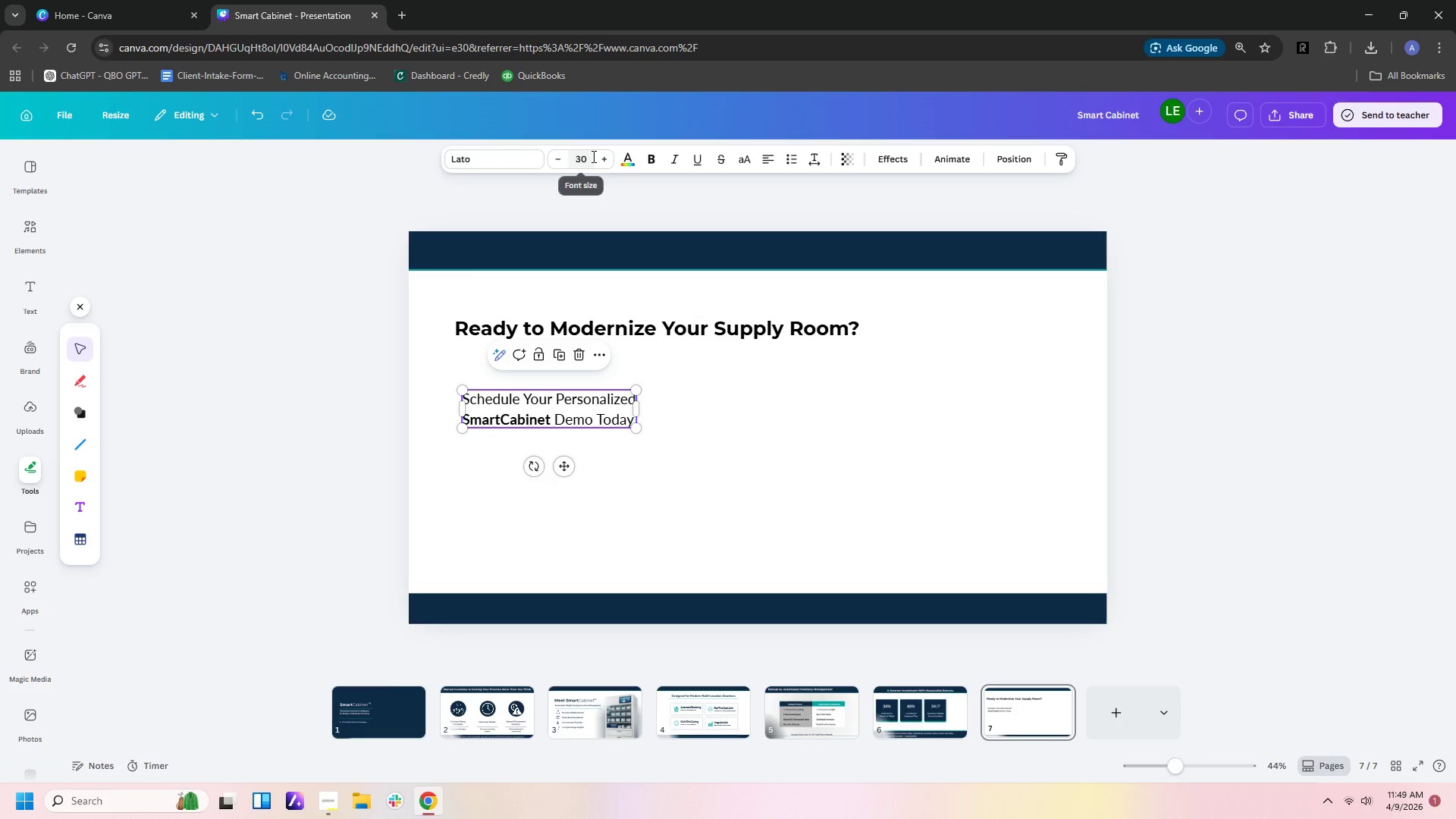 
left_click([588, 157])
 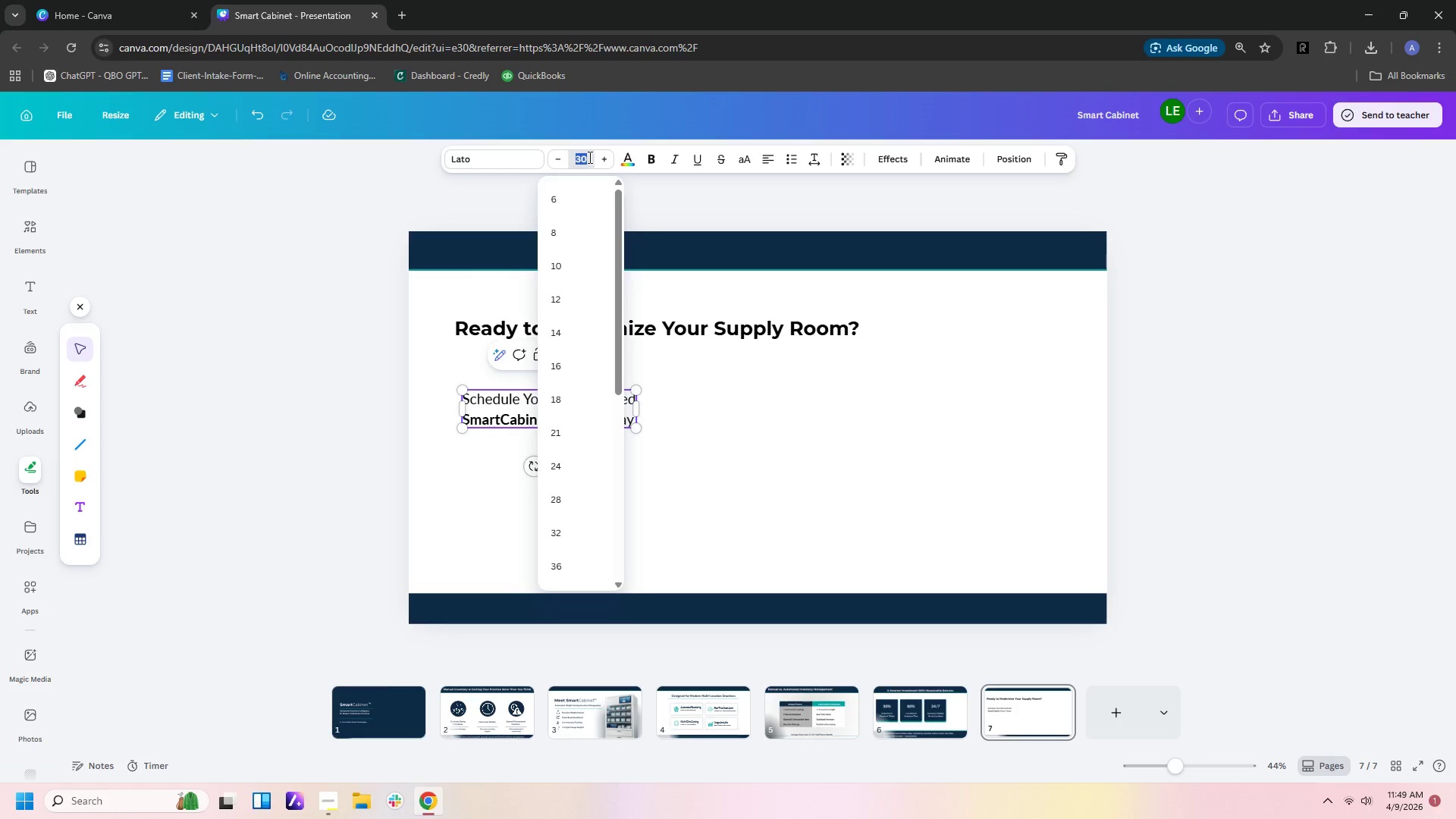 
key(Numpad4)
 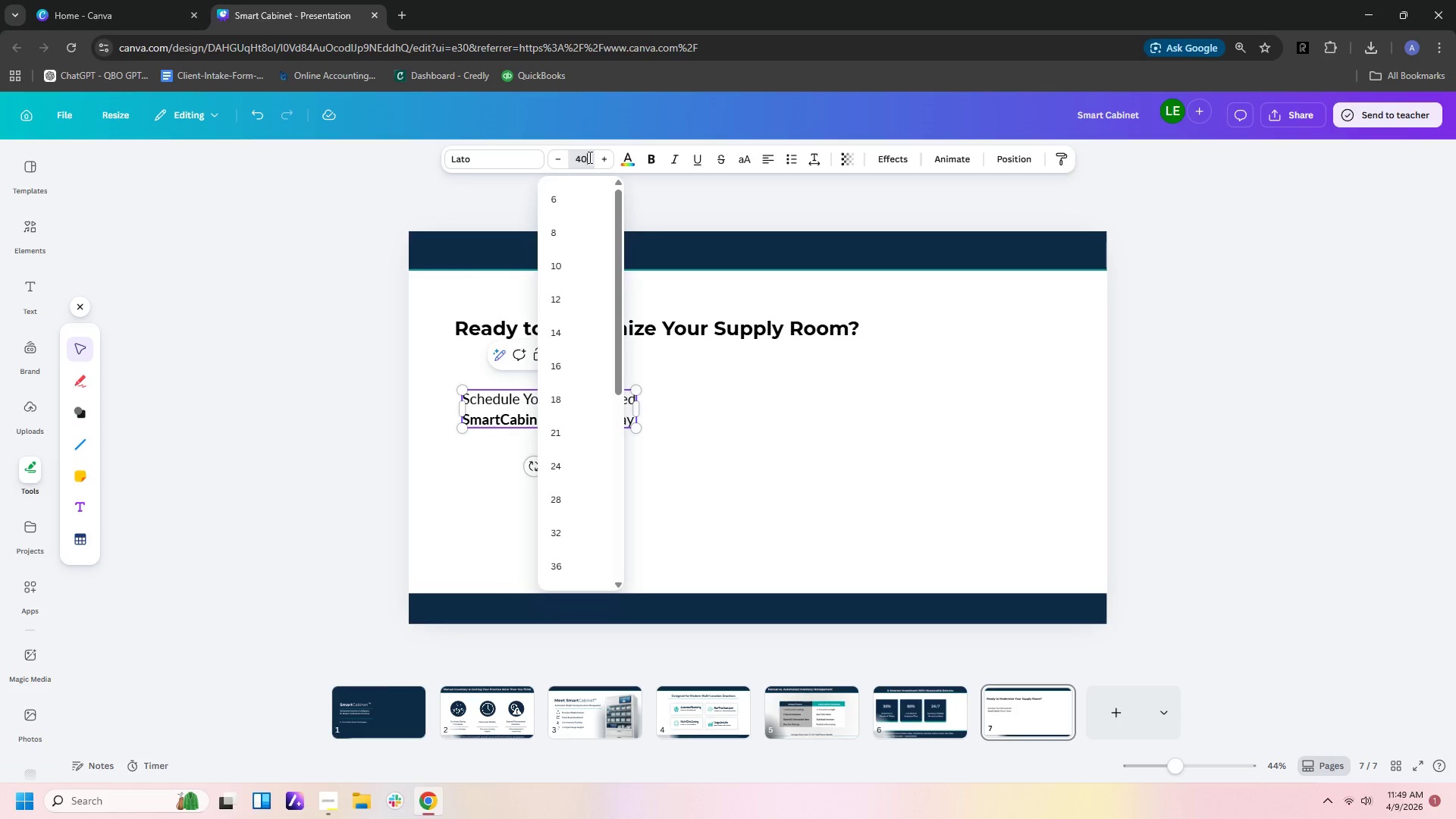 
key(Numpad0)
 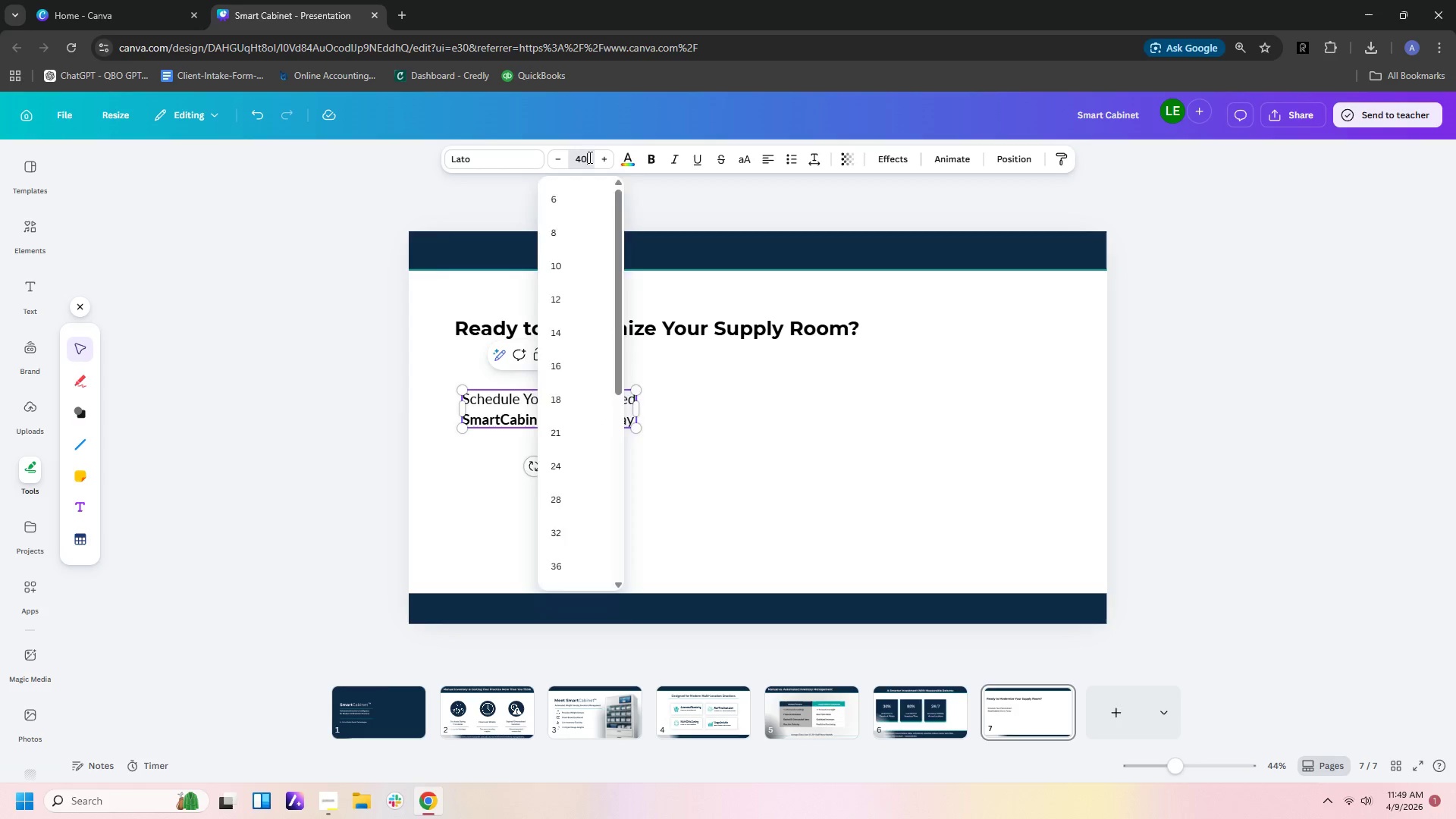 
key(NumpadEnter)
 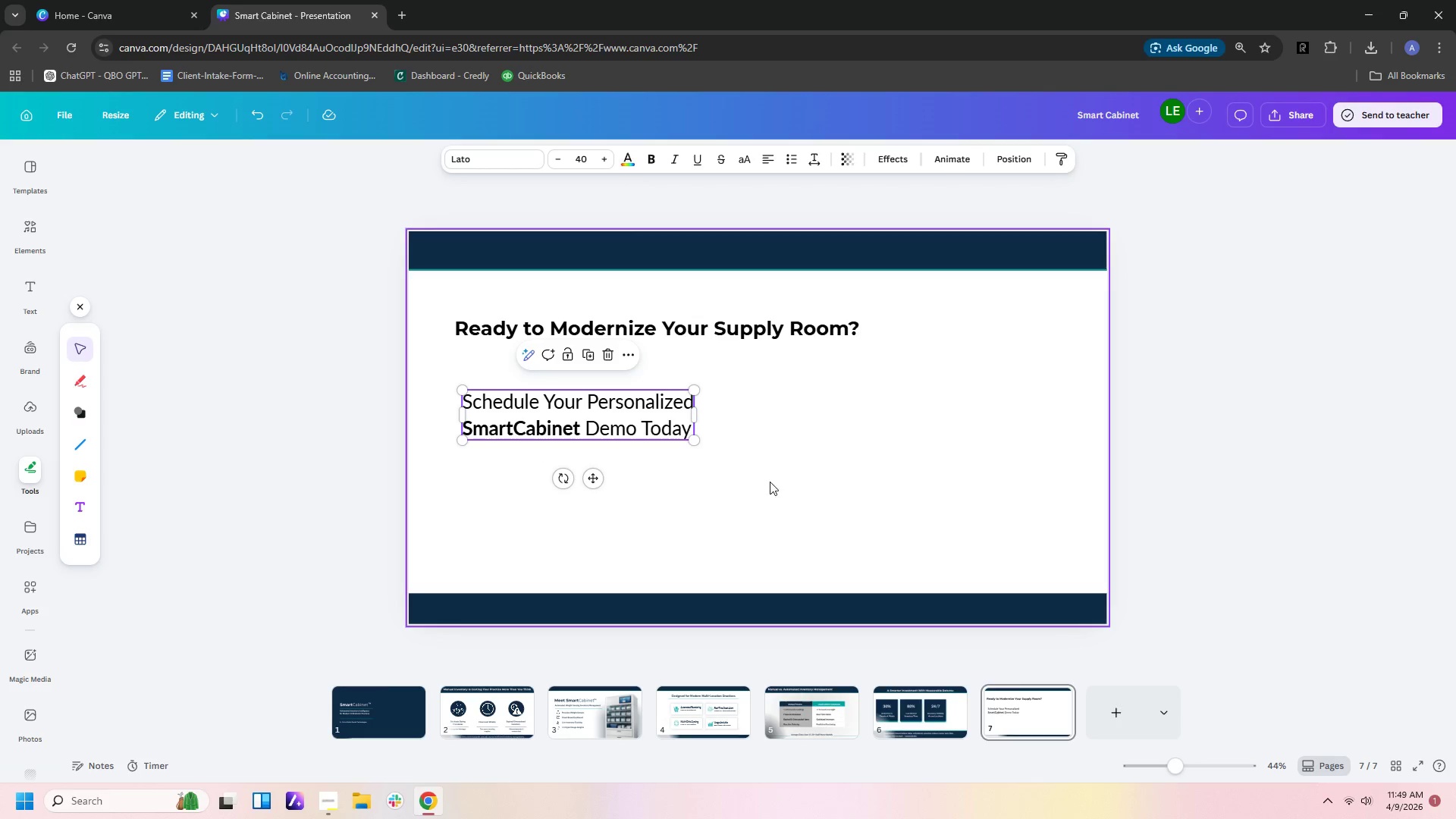 
left_click([747, 325])
 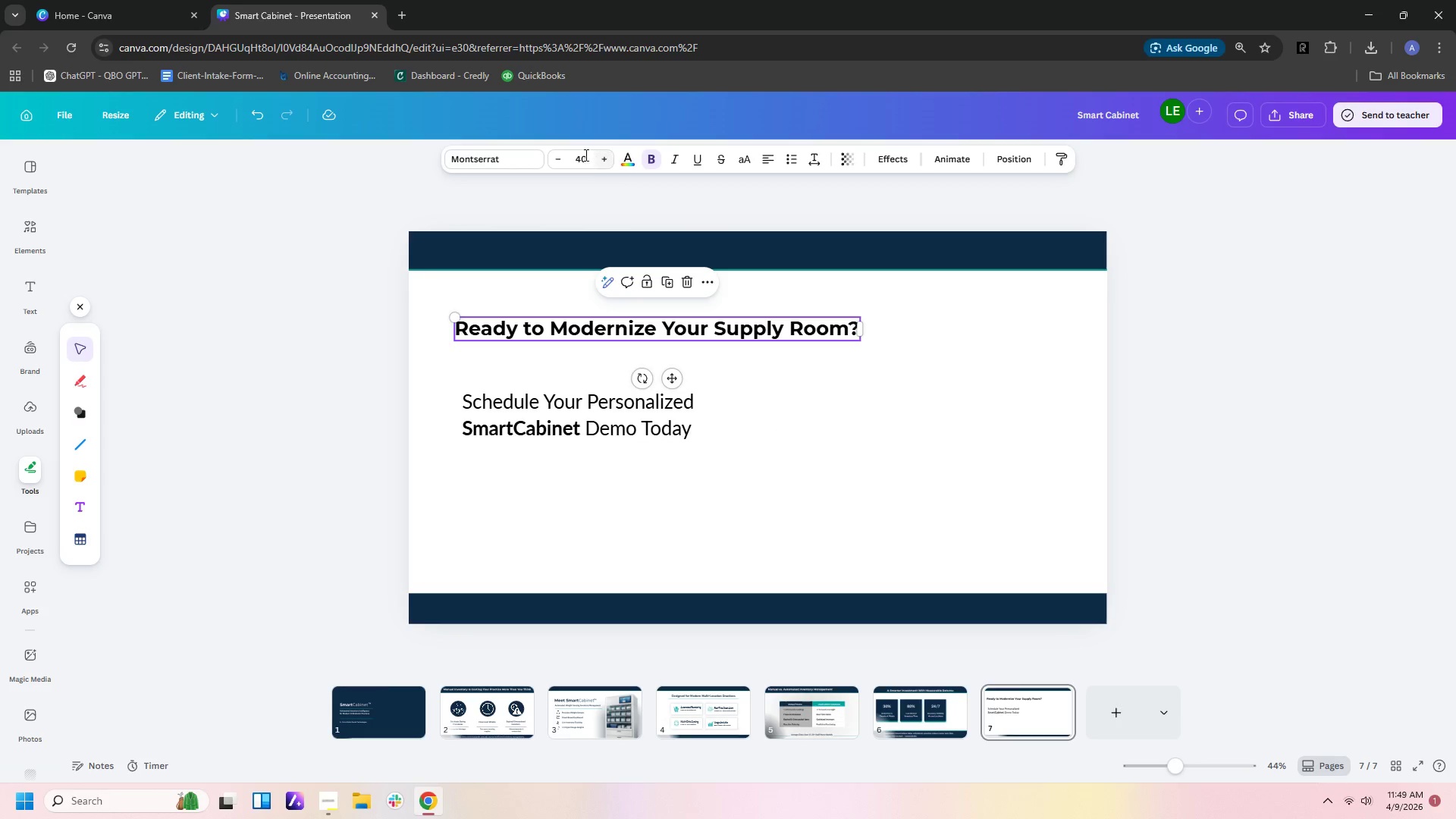 
left_click([576, 155])
 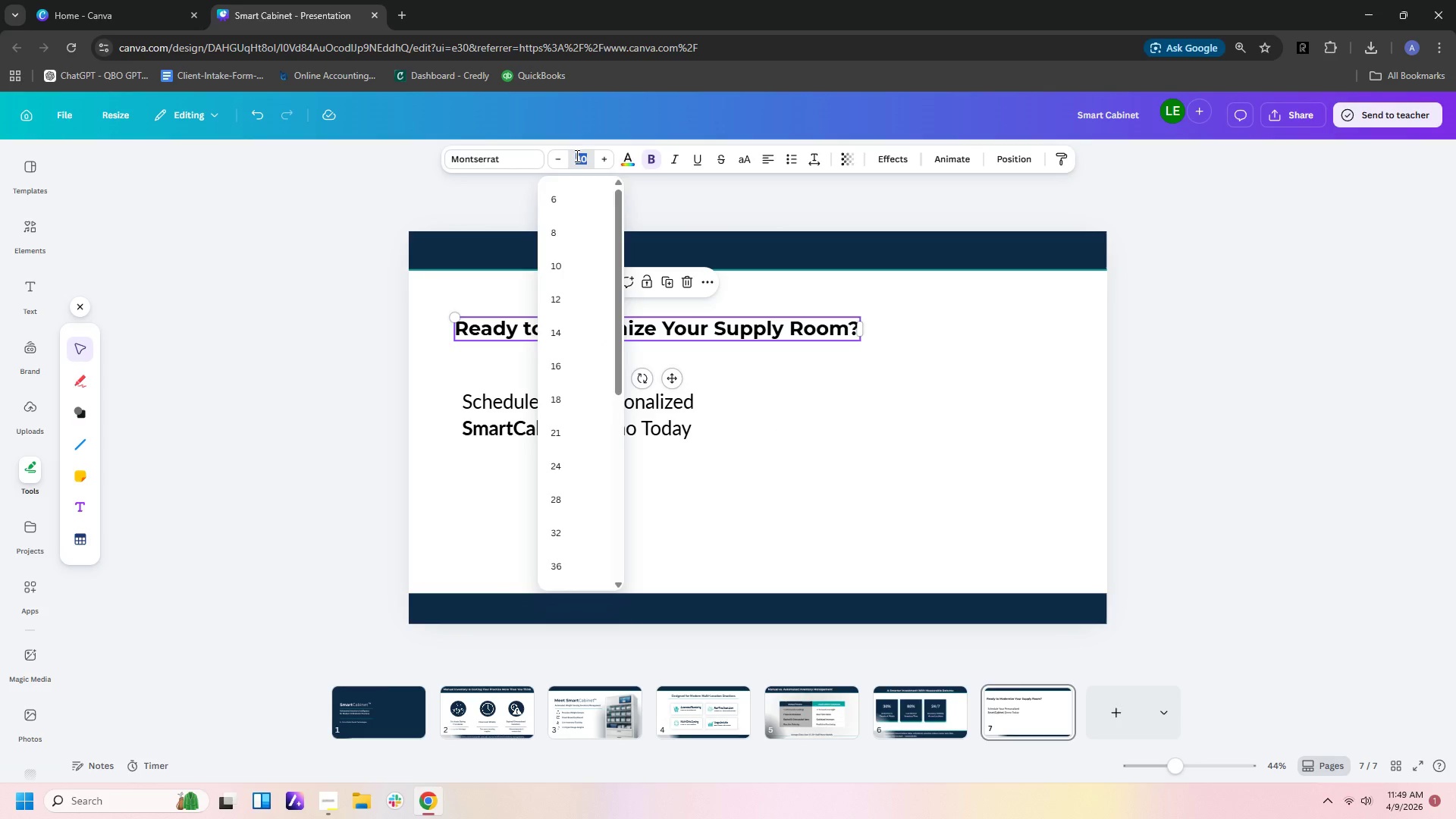 
key(Numpad5)
 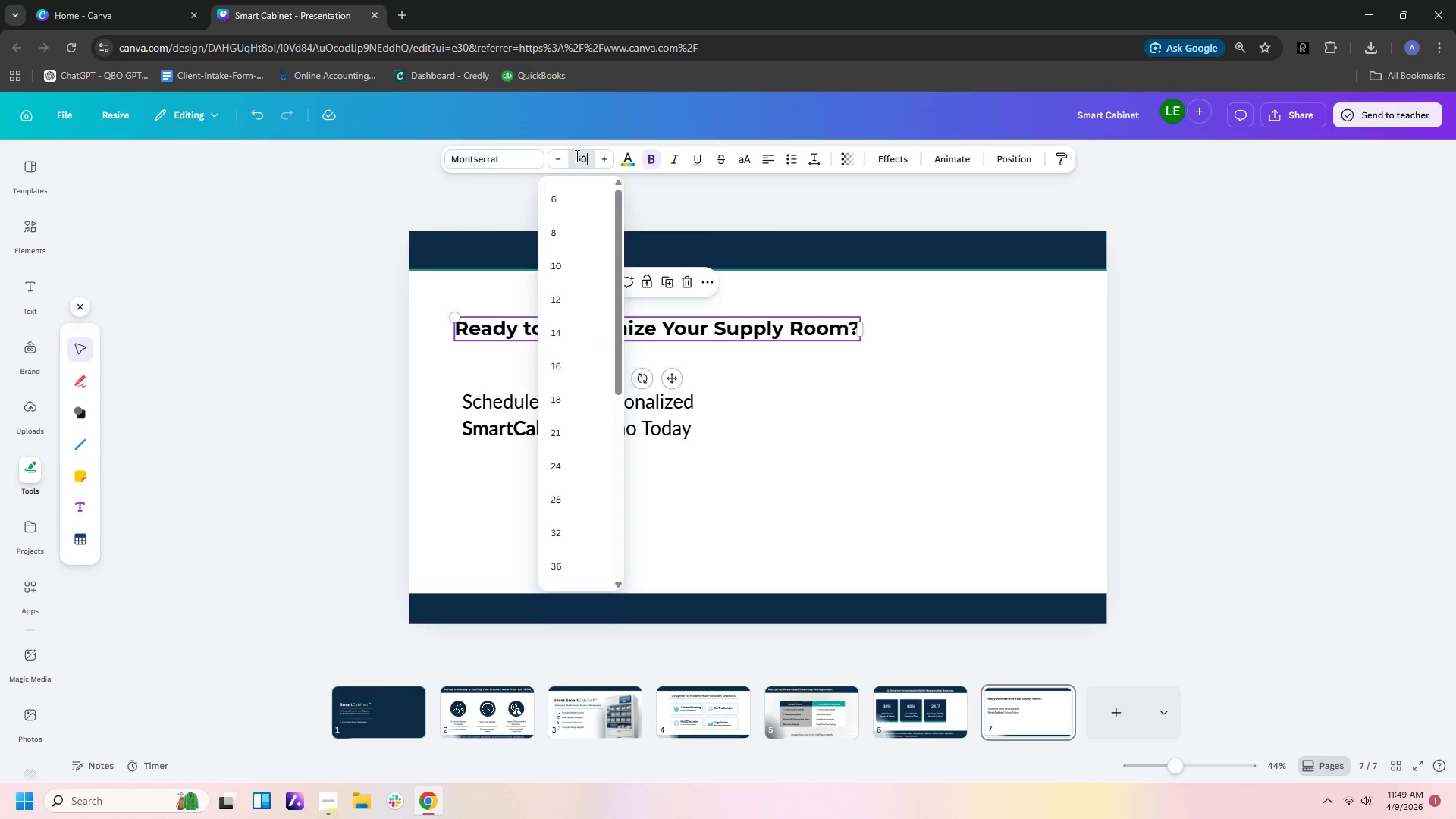 
key(Numpad0)
 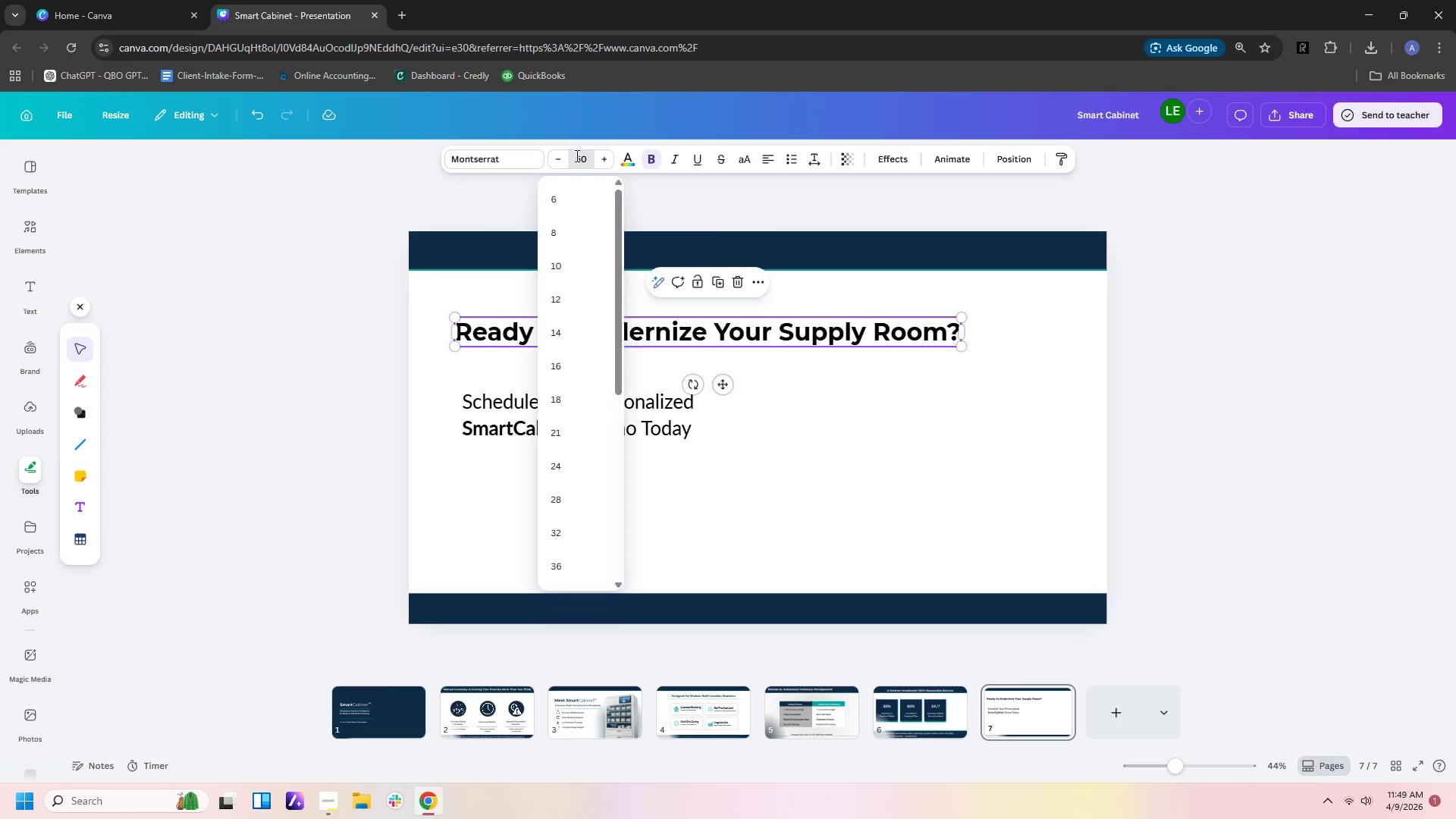 
key(NumpadEnter)
 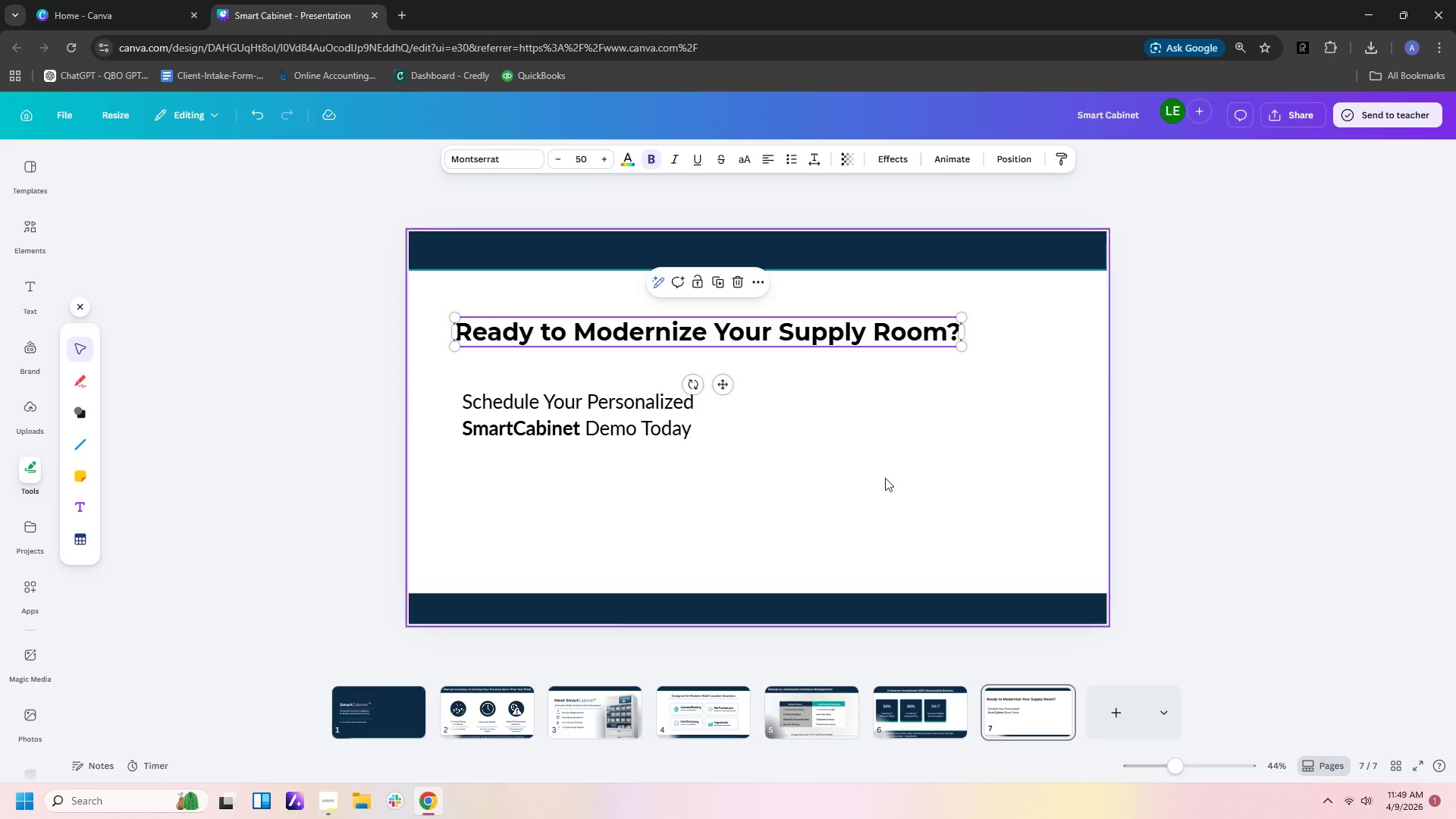 
left_click([863, 444])
 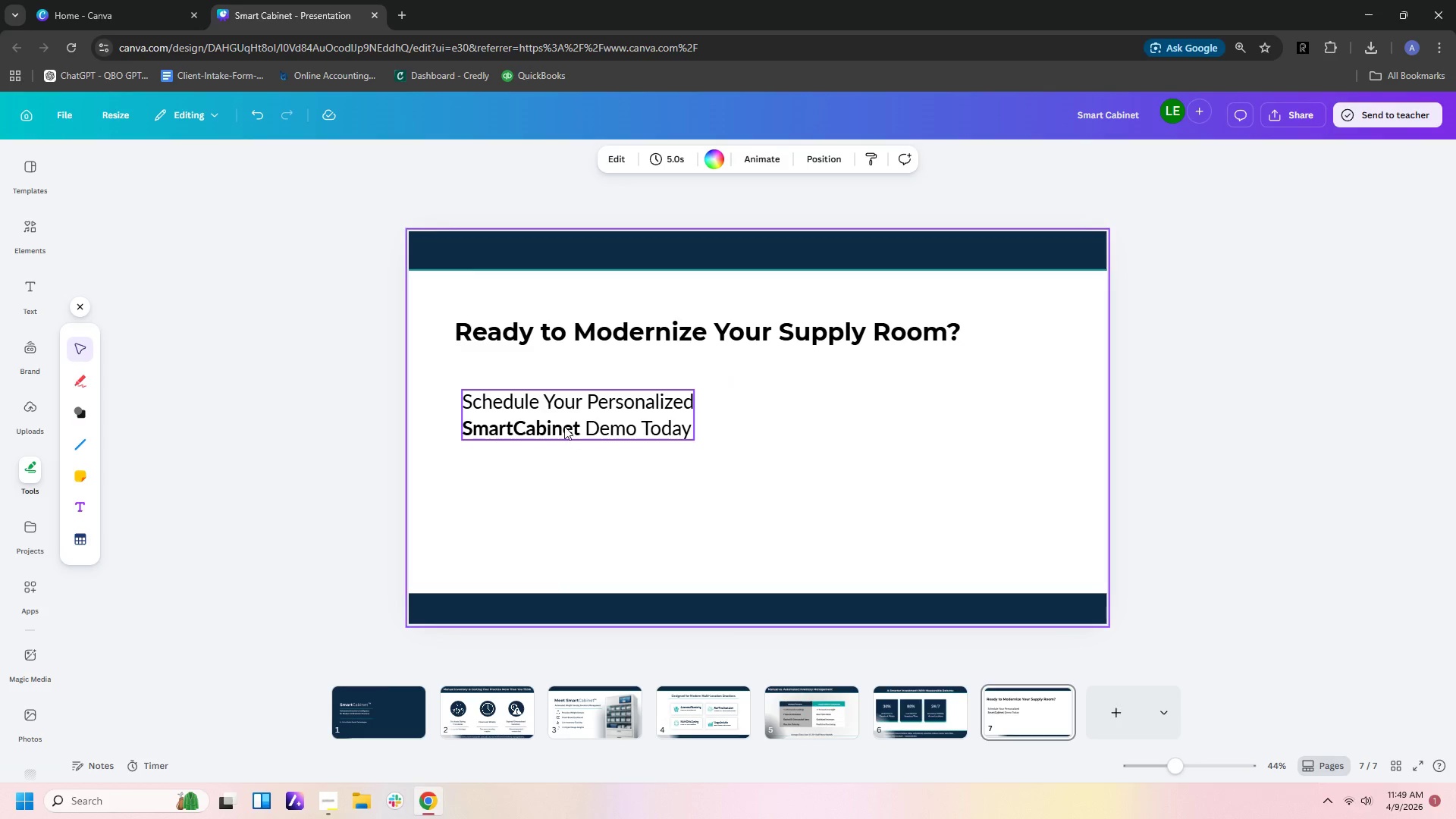 
left_click([564, 426])
 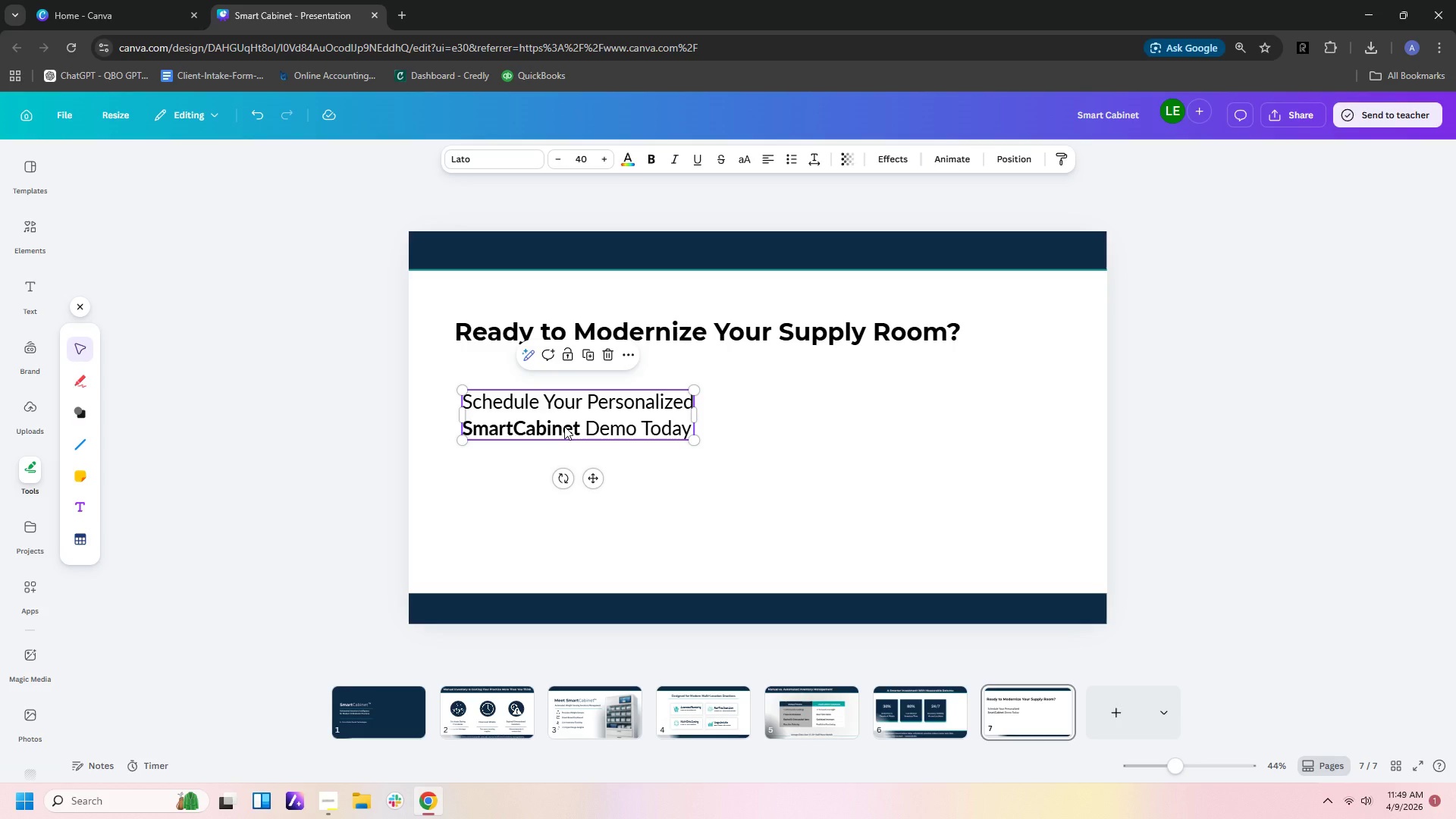 
left_click([564, 426])
 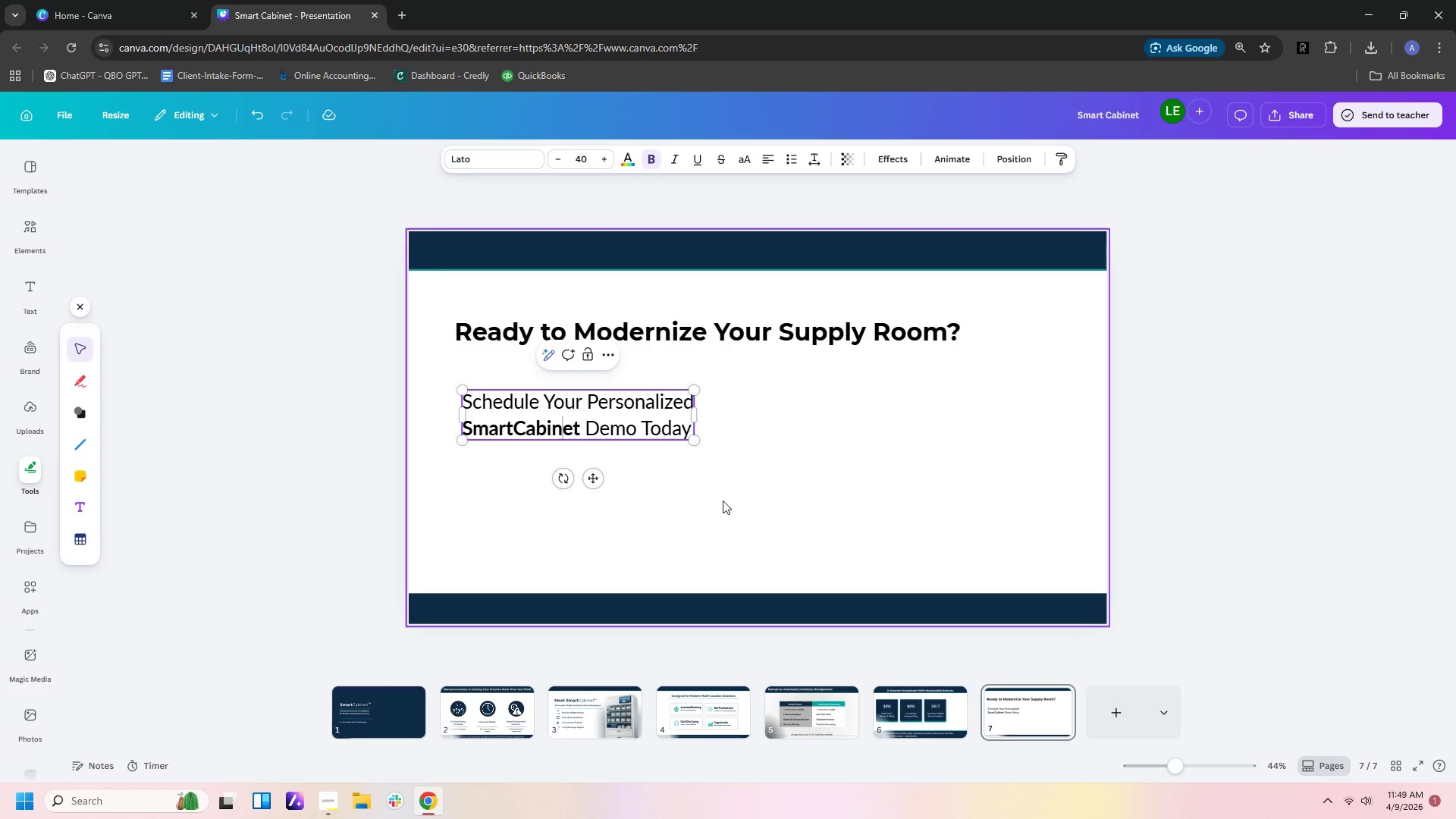 
left_click([761, 517])
 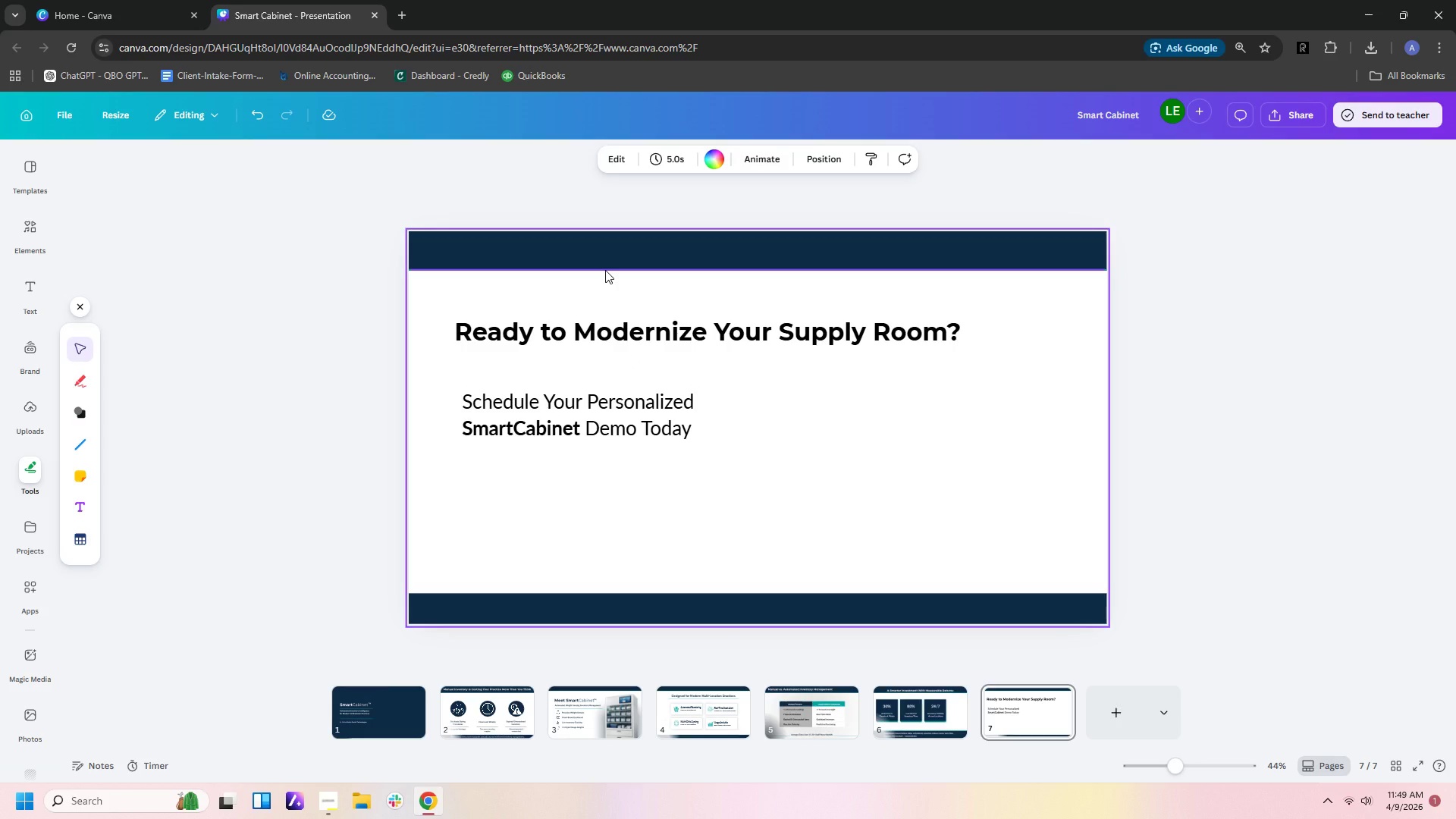 
left_click_drag(start_coordinate=[605, 270], to_coordinate=[605, 354])
 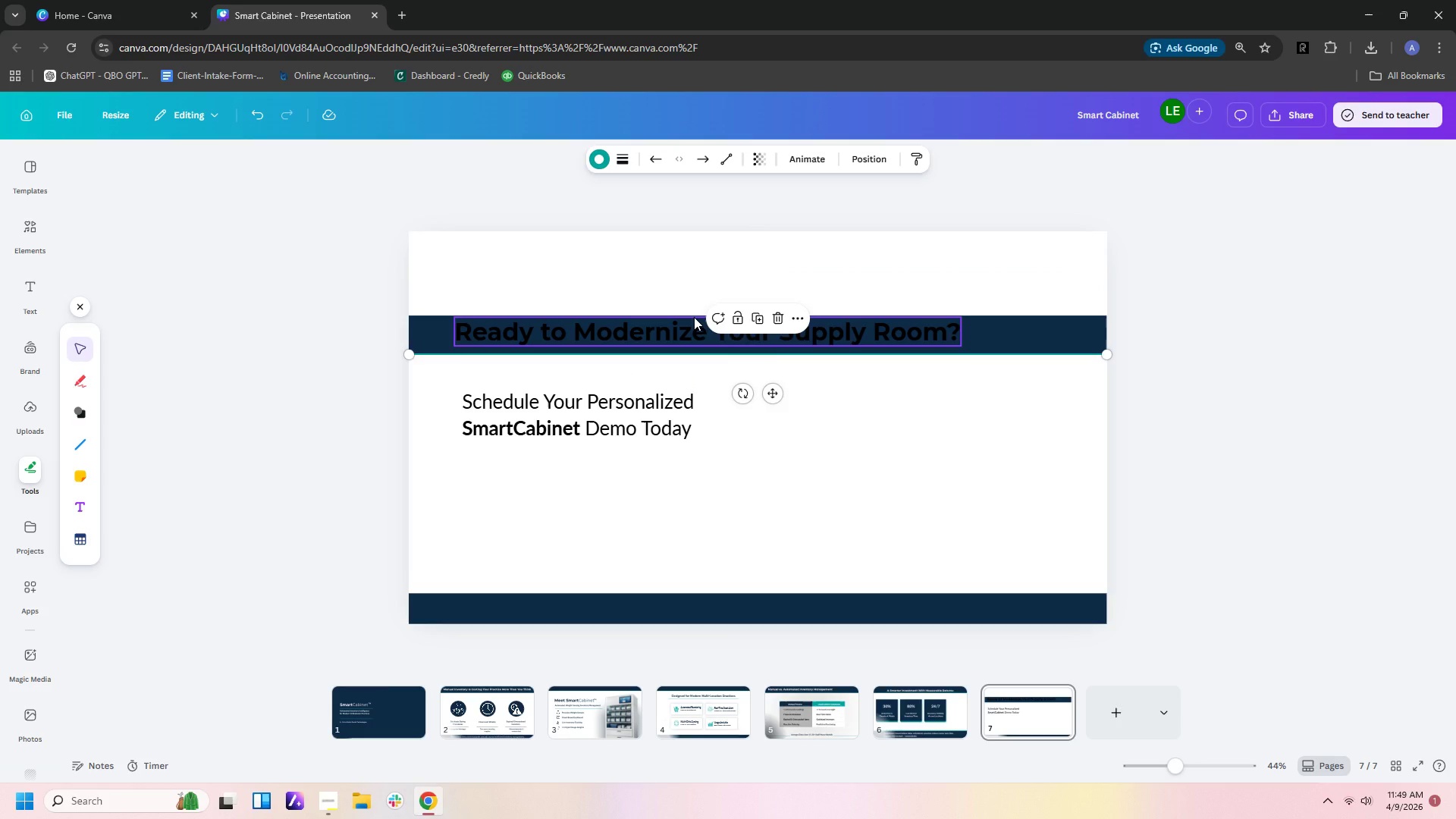 
left_click([694, 317])
 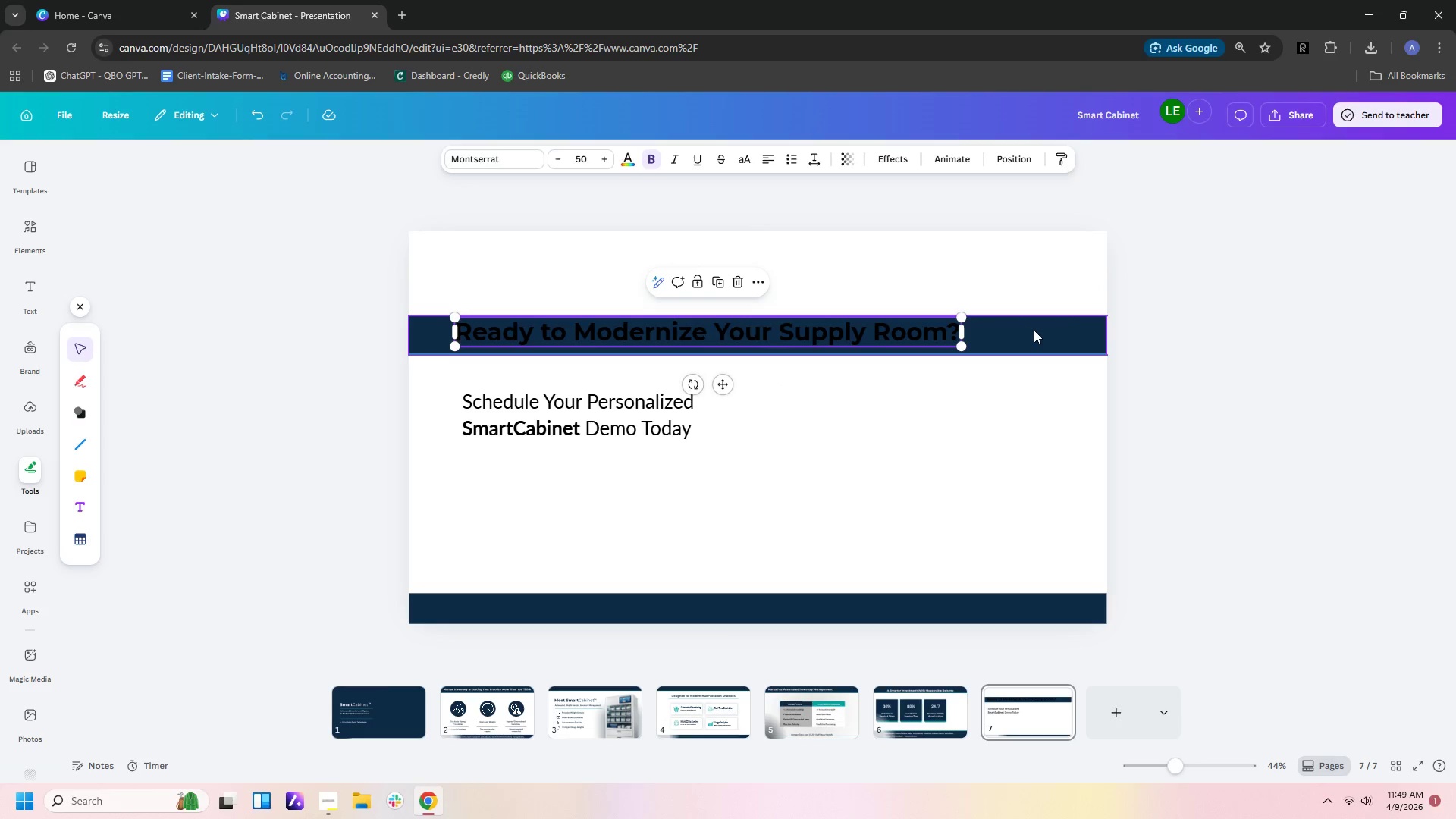 
left_click([1037, 330])
 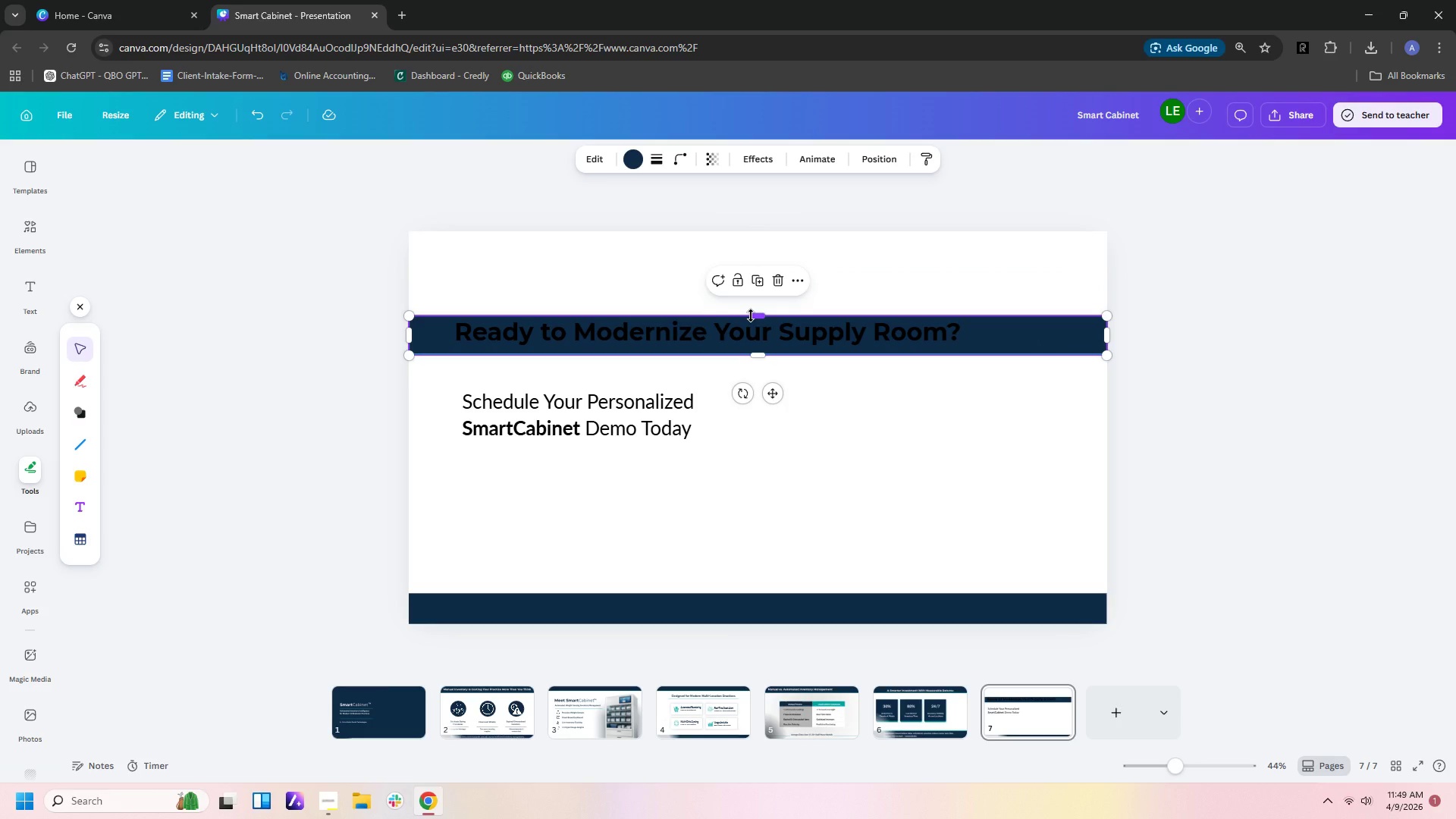 
left_click_drag(start_coordinate=[752, 315], to_coordinate=[752, 266])
 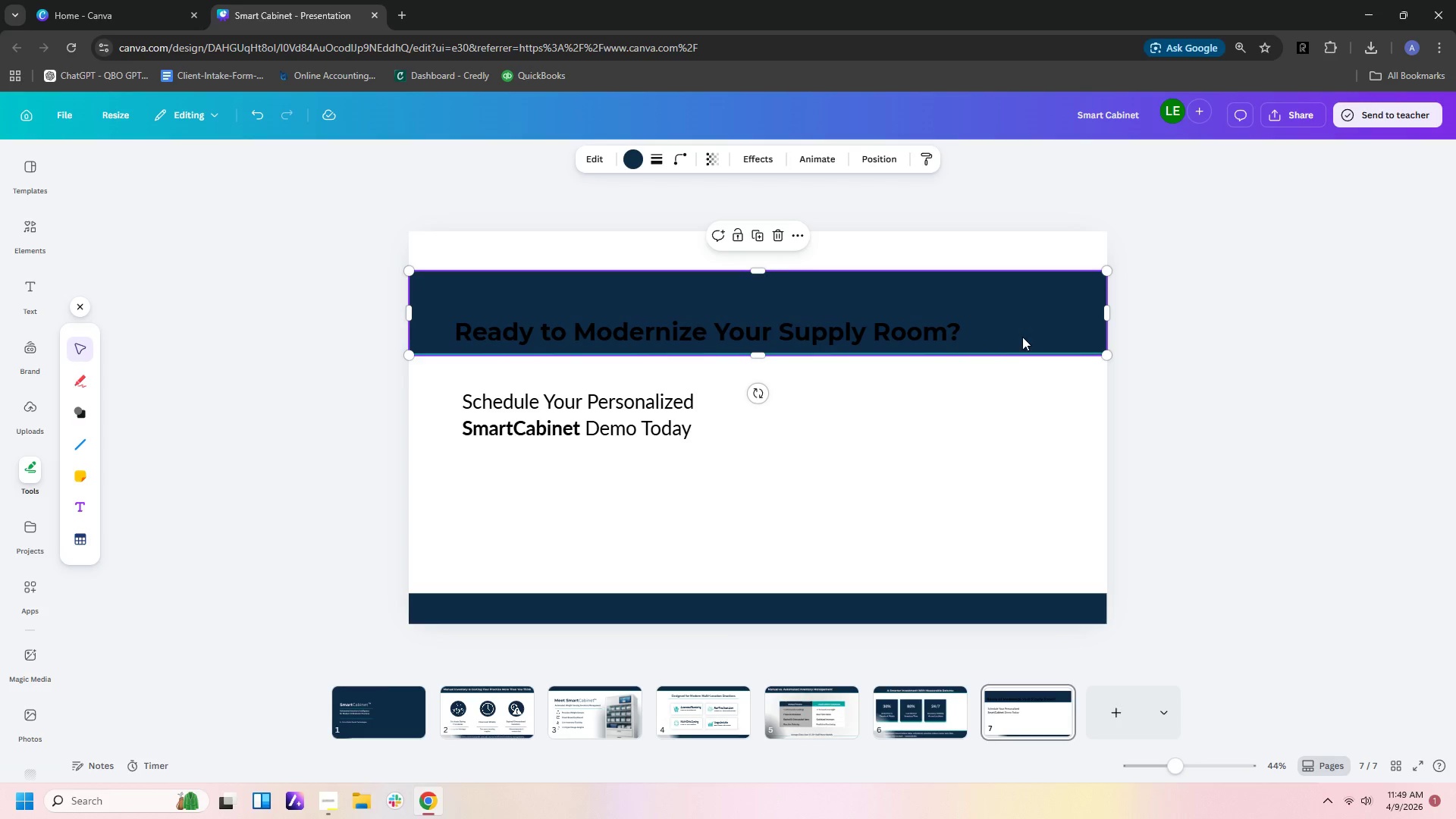 
left_click_drag(start_coordinate=[1028, 335], to_coordinate=[1031, 301])
 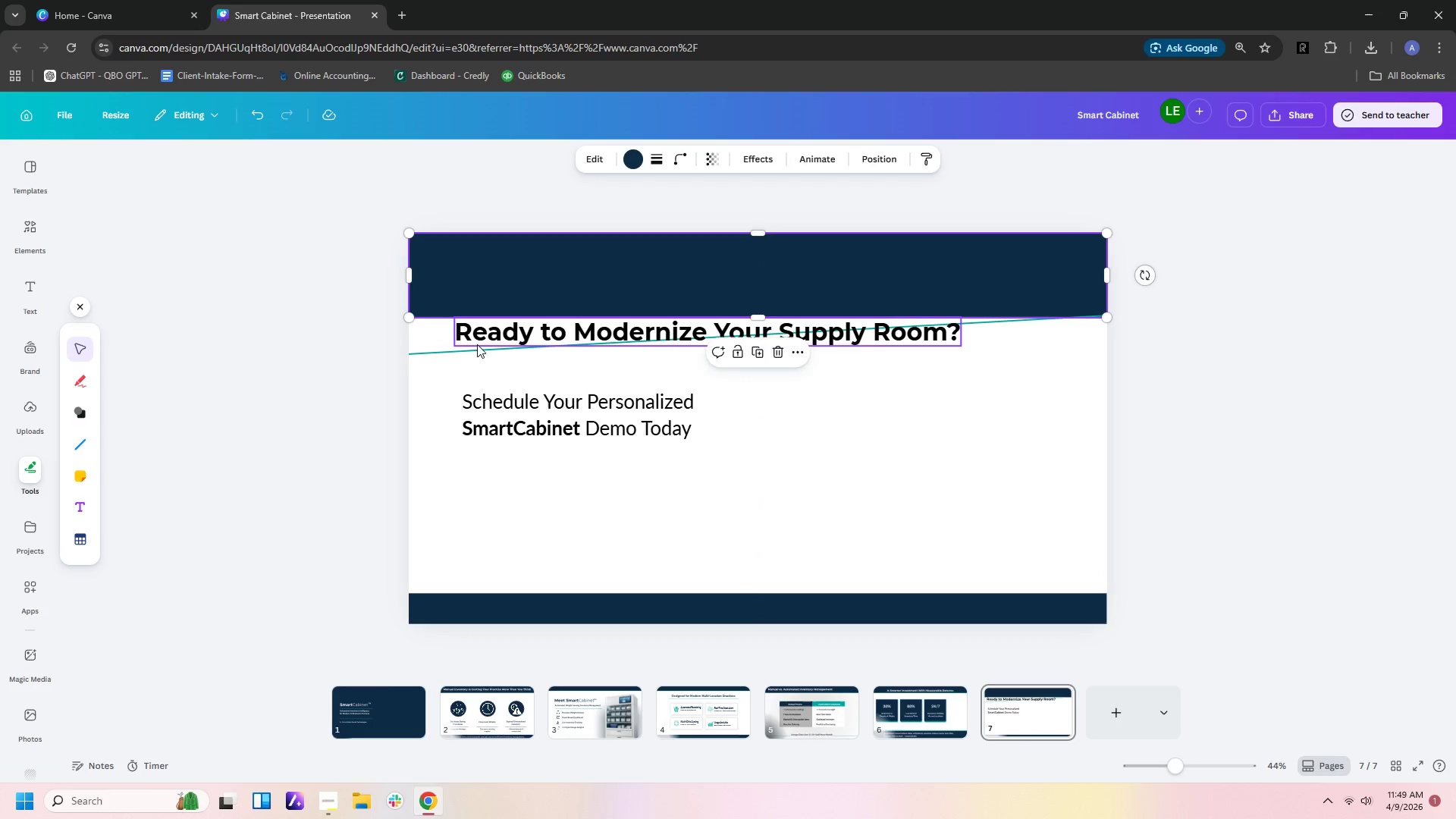 
left_click([476, 348])
 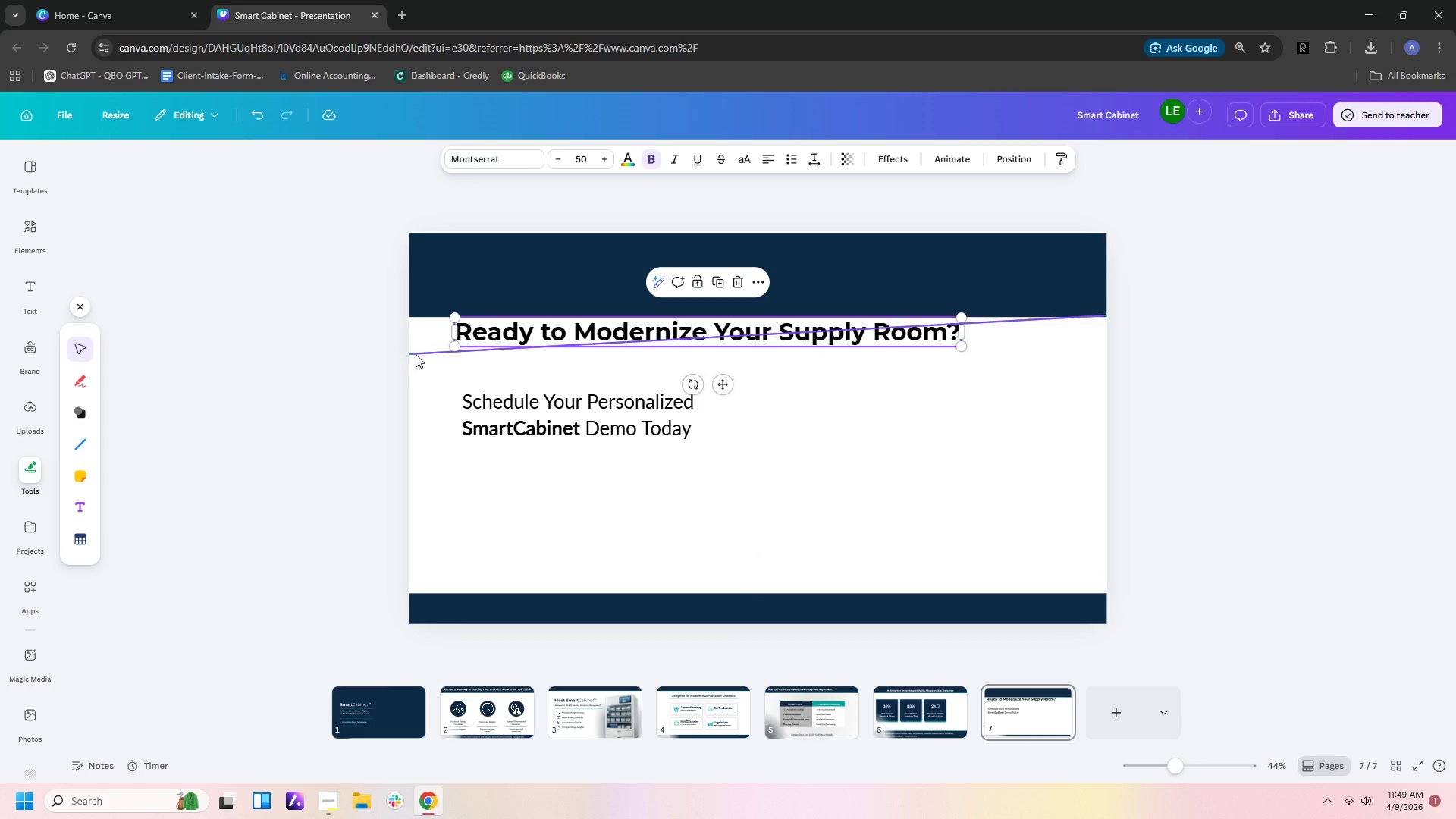 
left_click([416, 354])
 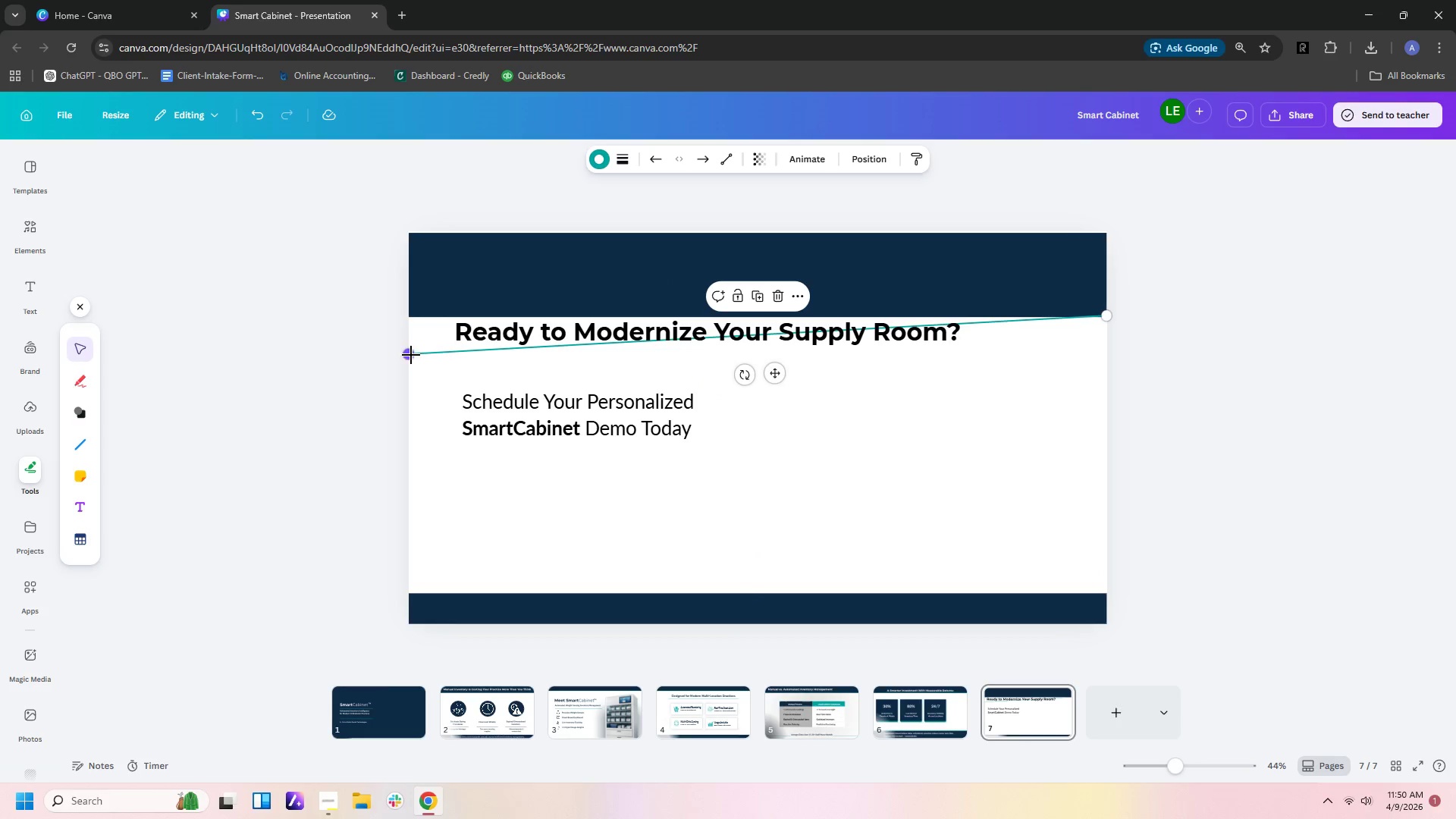 
left_click_drag(start_coordinate=[411, 355], to_coordinate=[411, 324])
 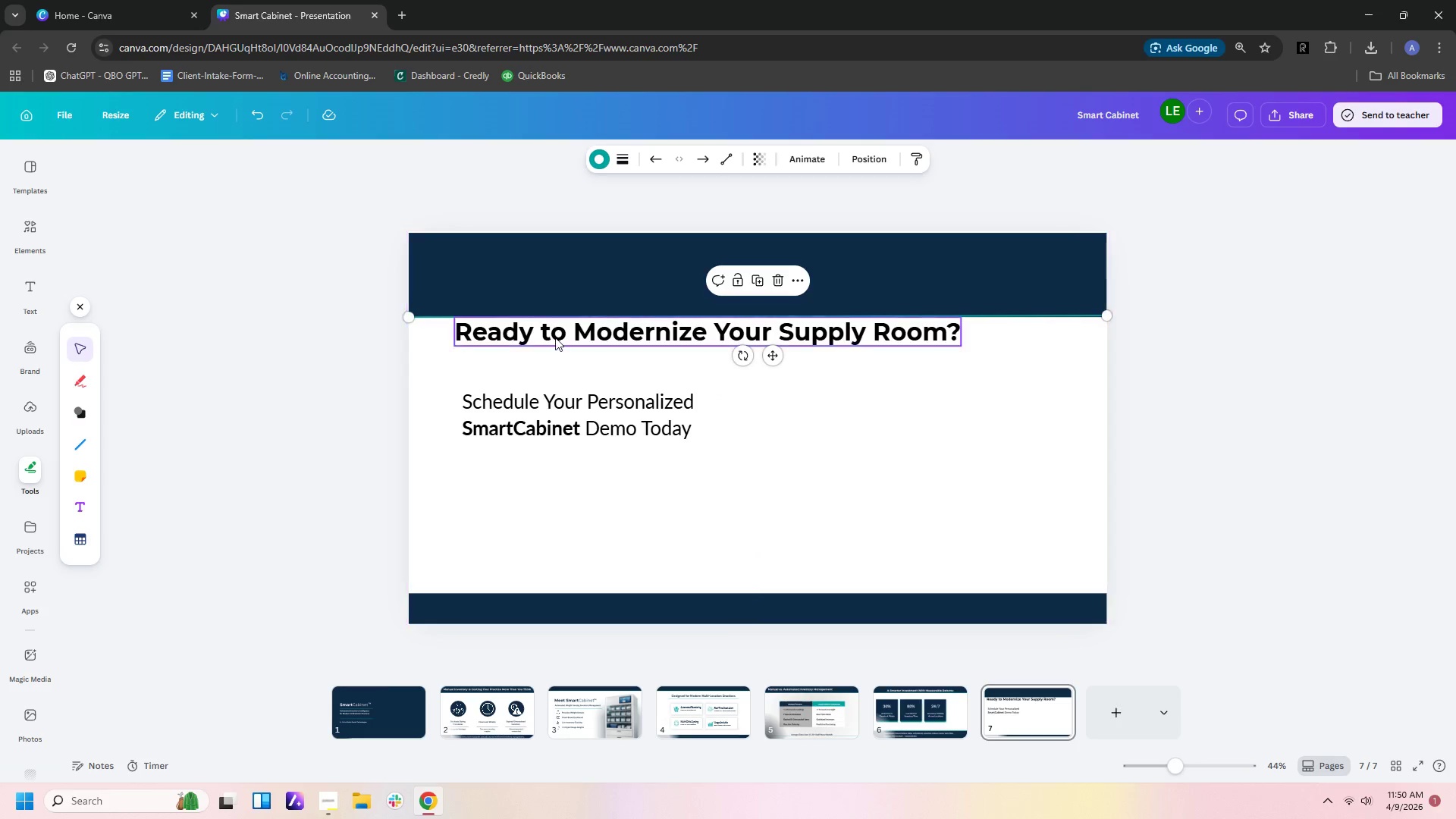 
left_click([555, 334])
 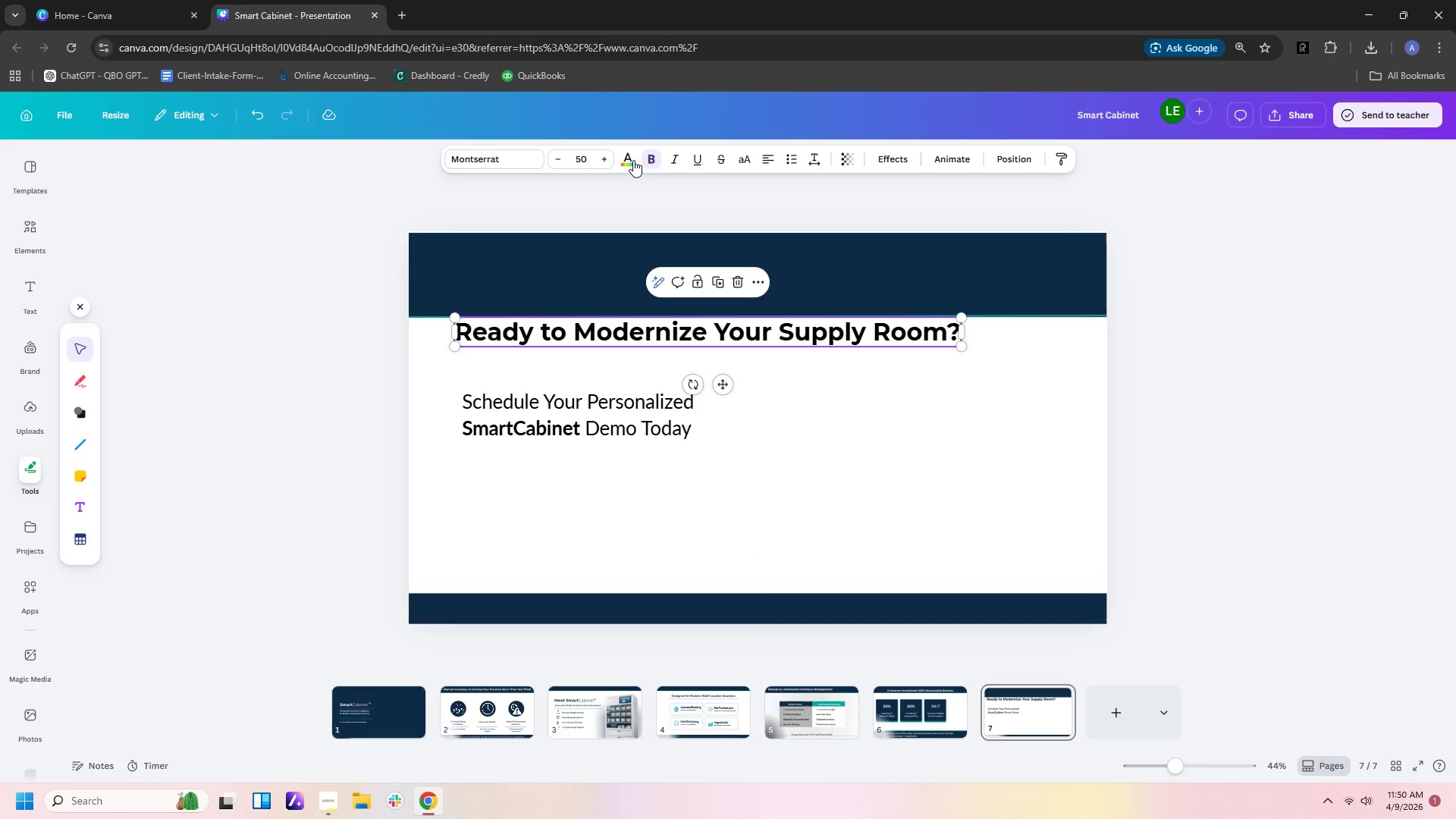 
left_click([625, 158])
 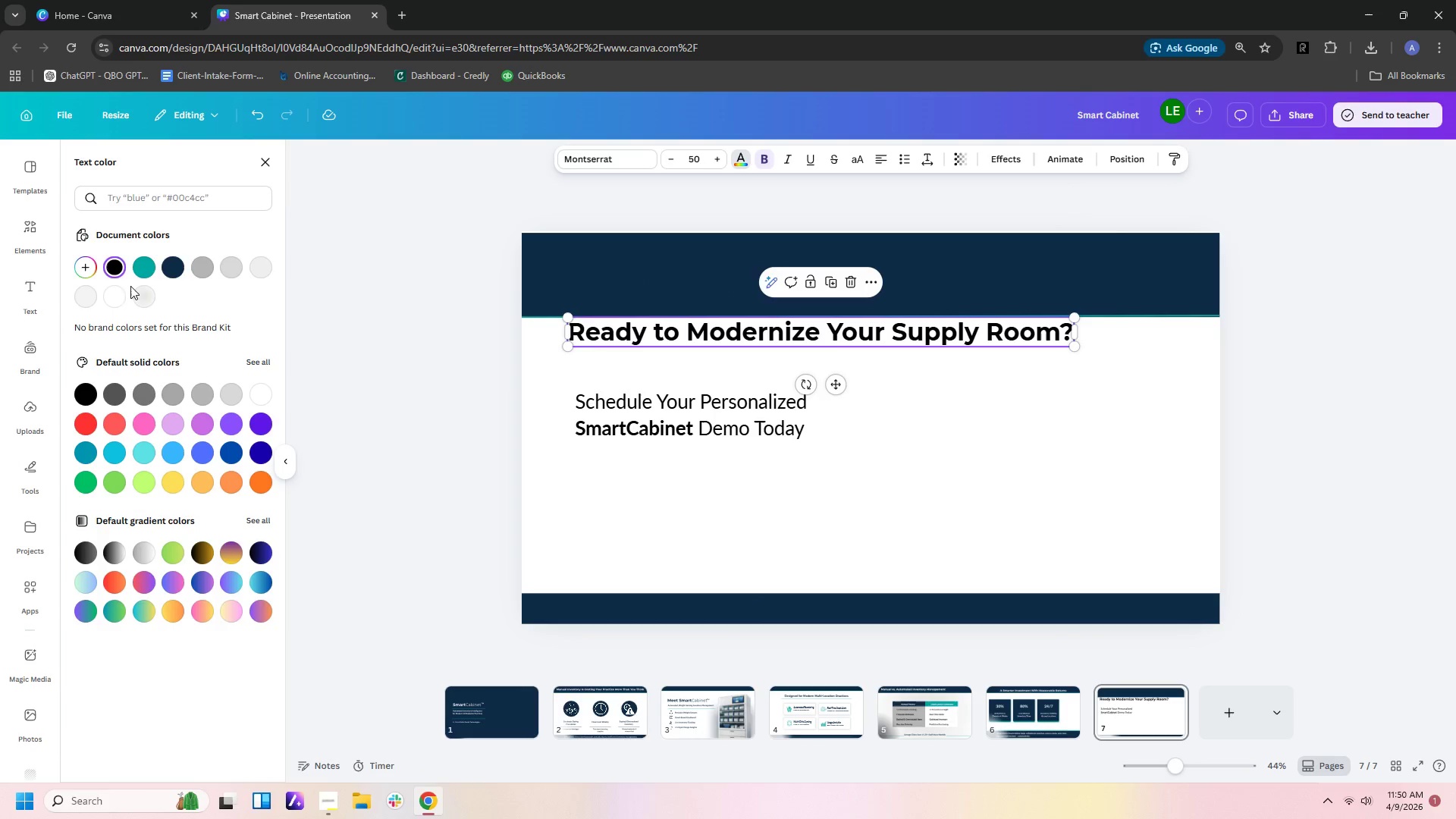 
left_click([117, 294])
 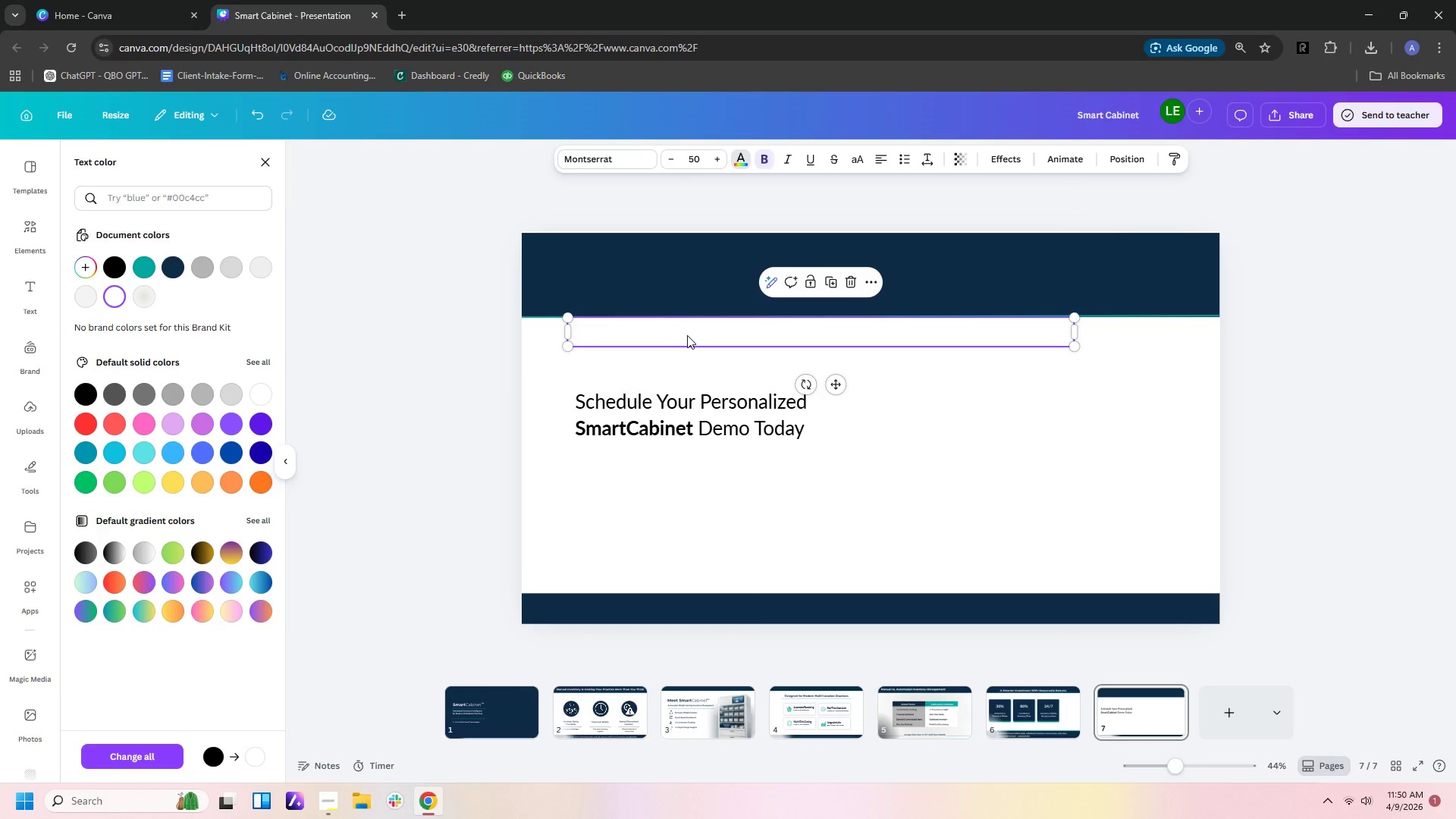 
left_click_drag(start_coordinate=[687, 335], to_coordinate=[683, 287])
 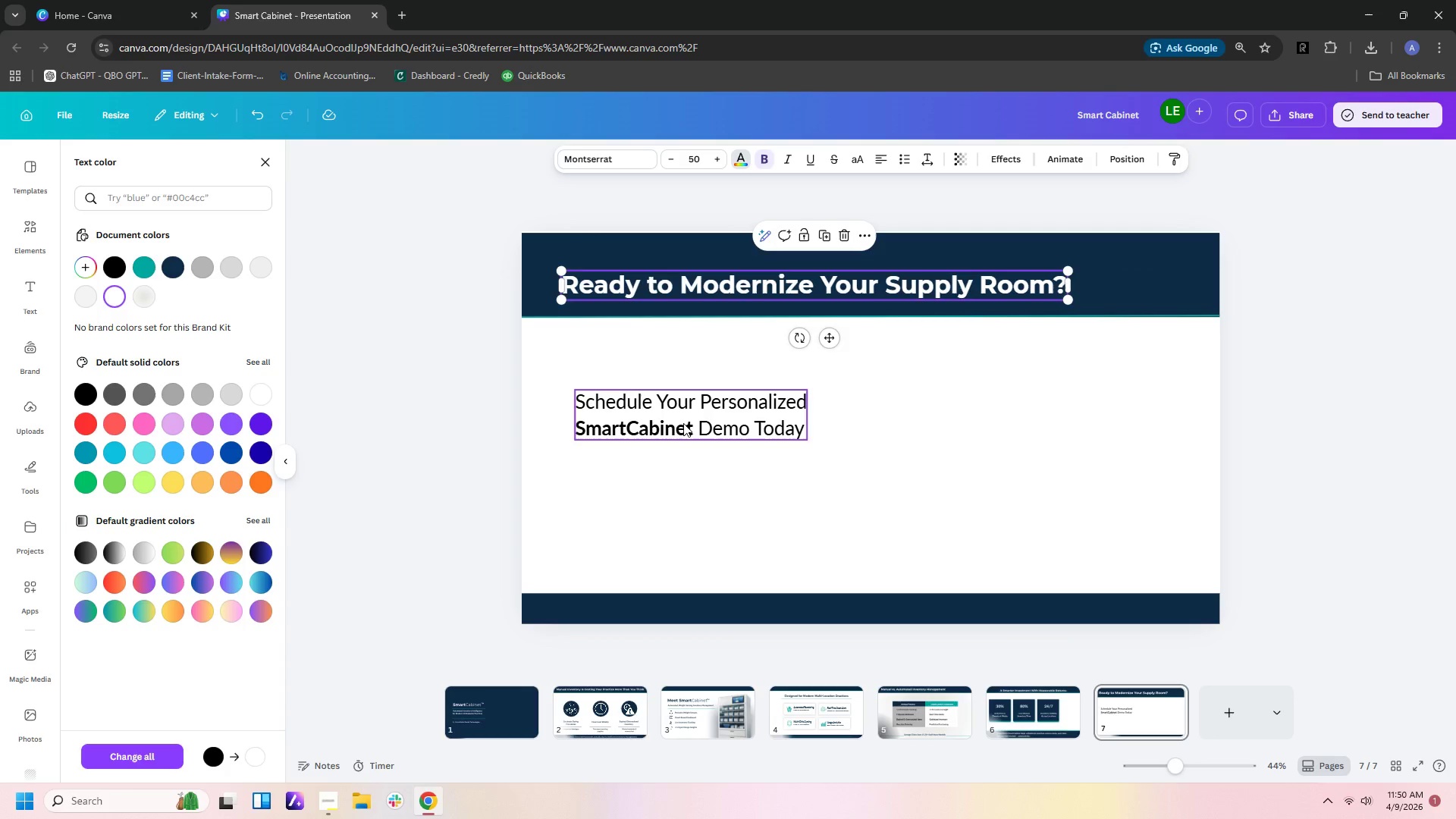 
left_click_drag(start_coordinate=[683, 423], to_coordinate=[674, 380])
 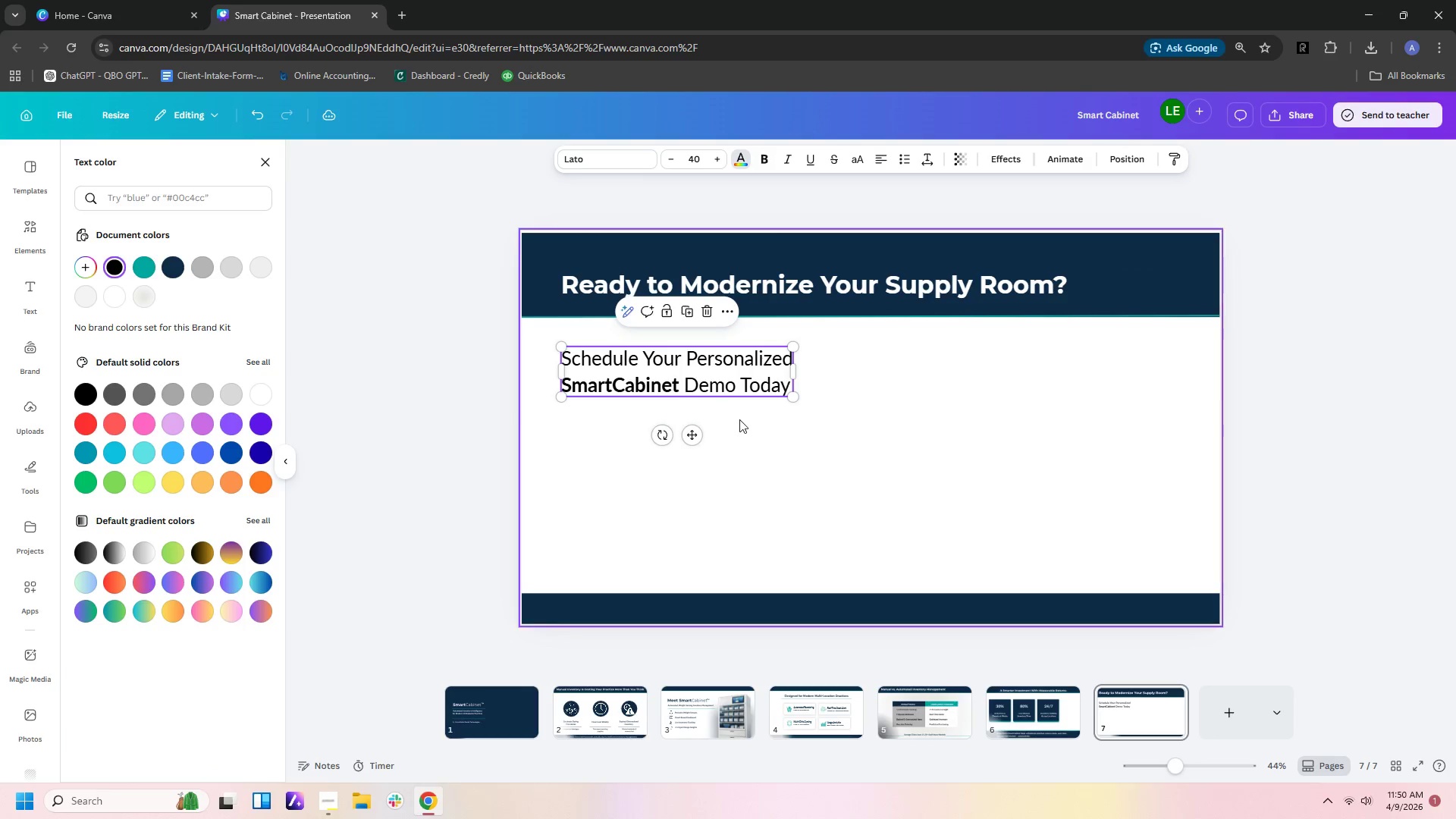 
left_click([739, 419])
 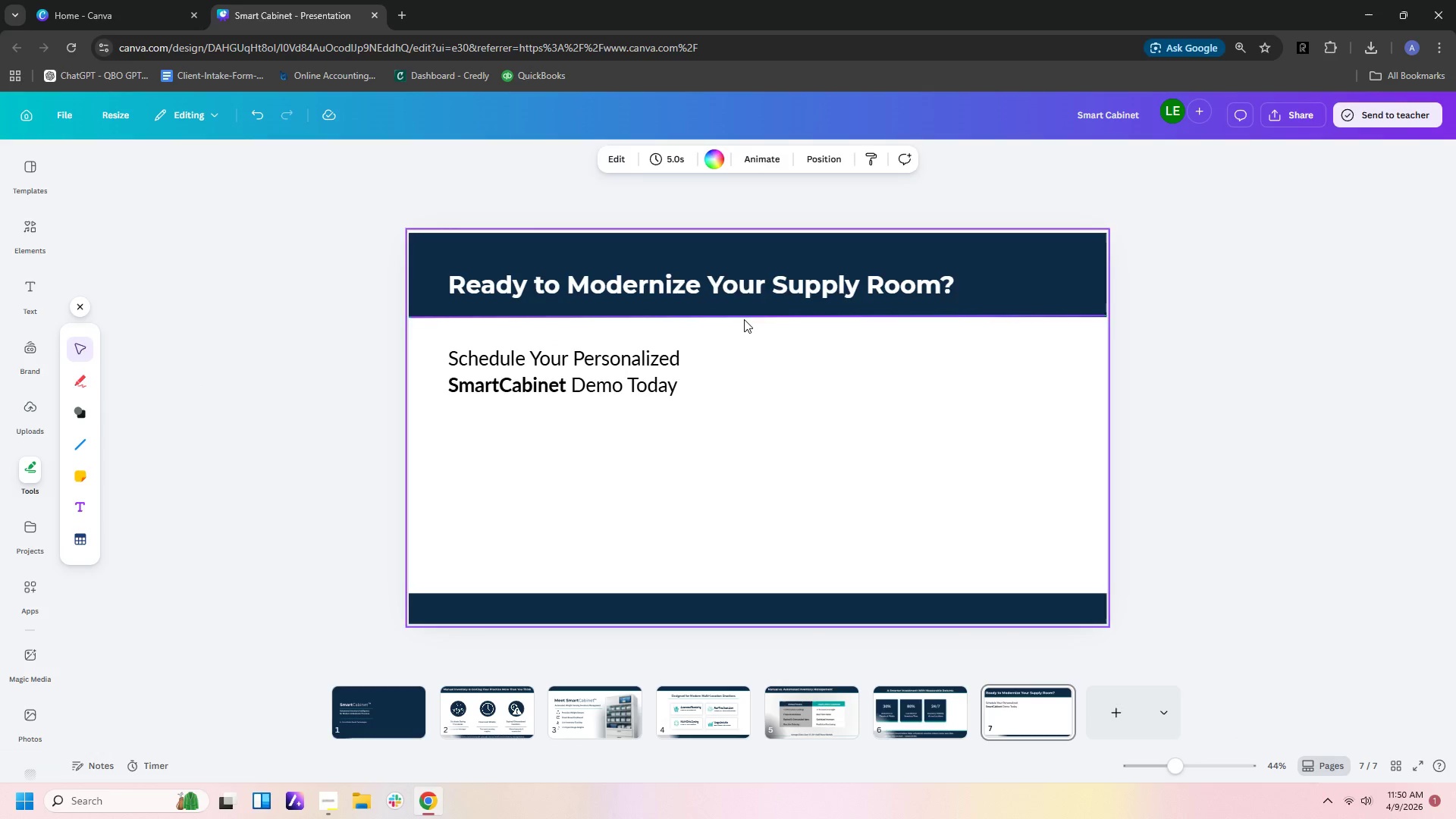 
left_click([744, 319])
 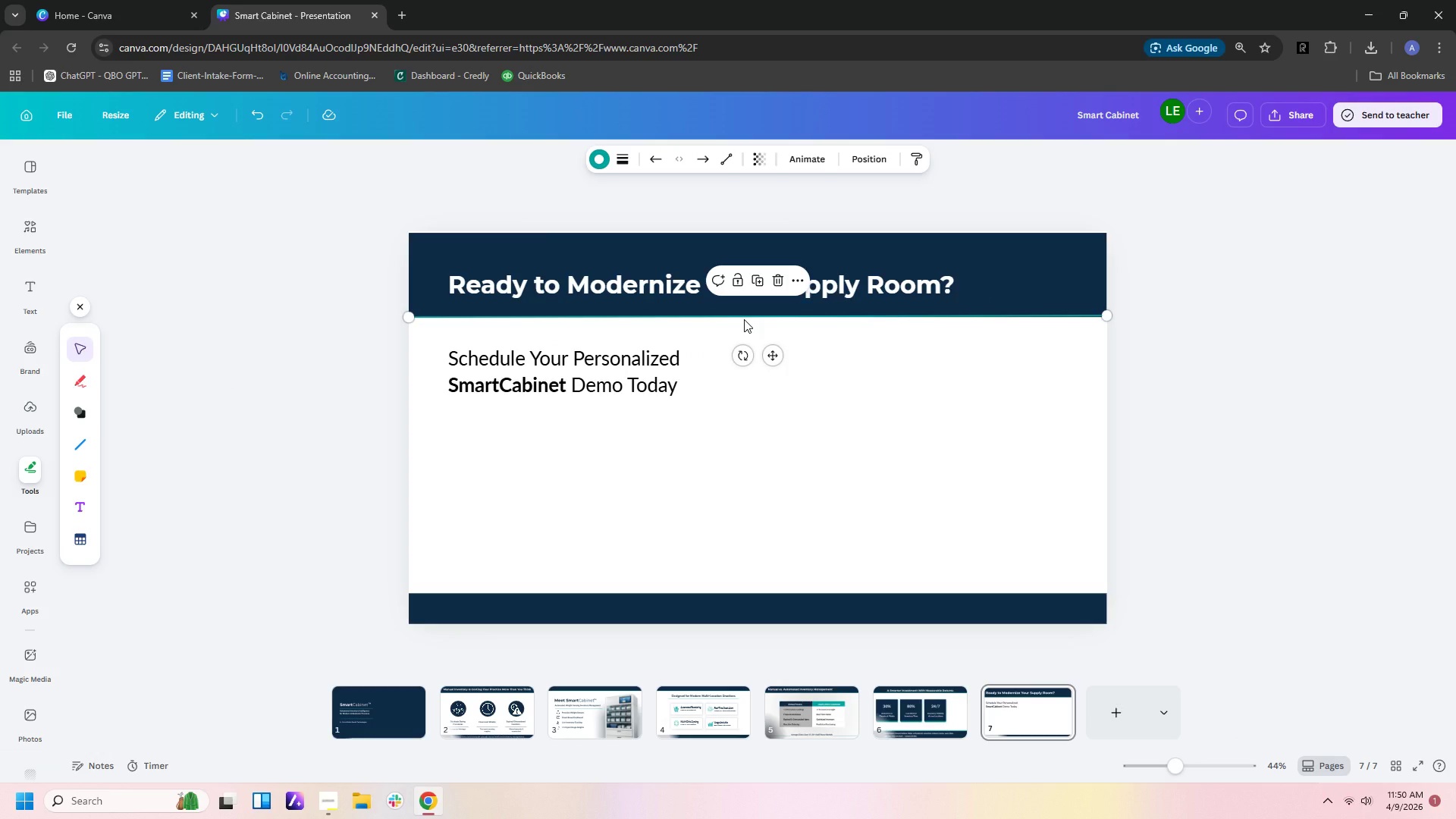 
key(Control+C)
 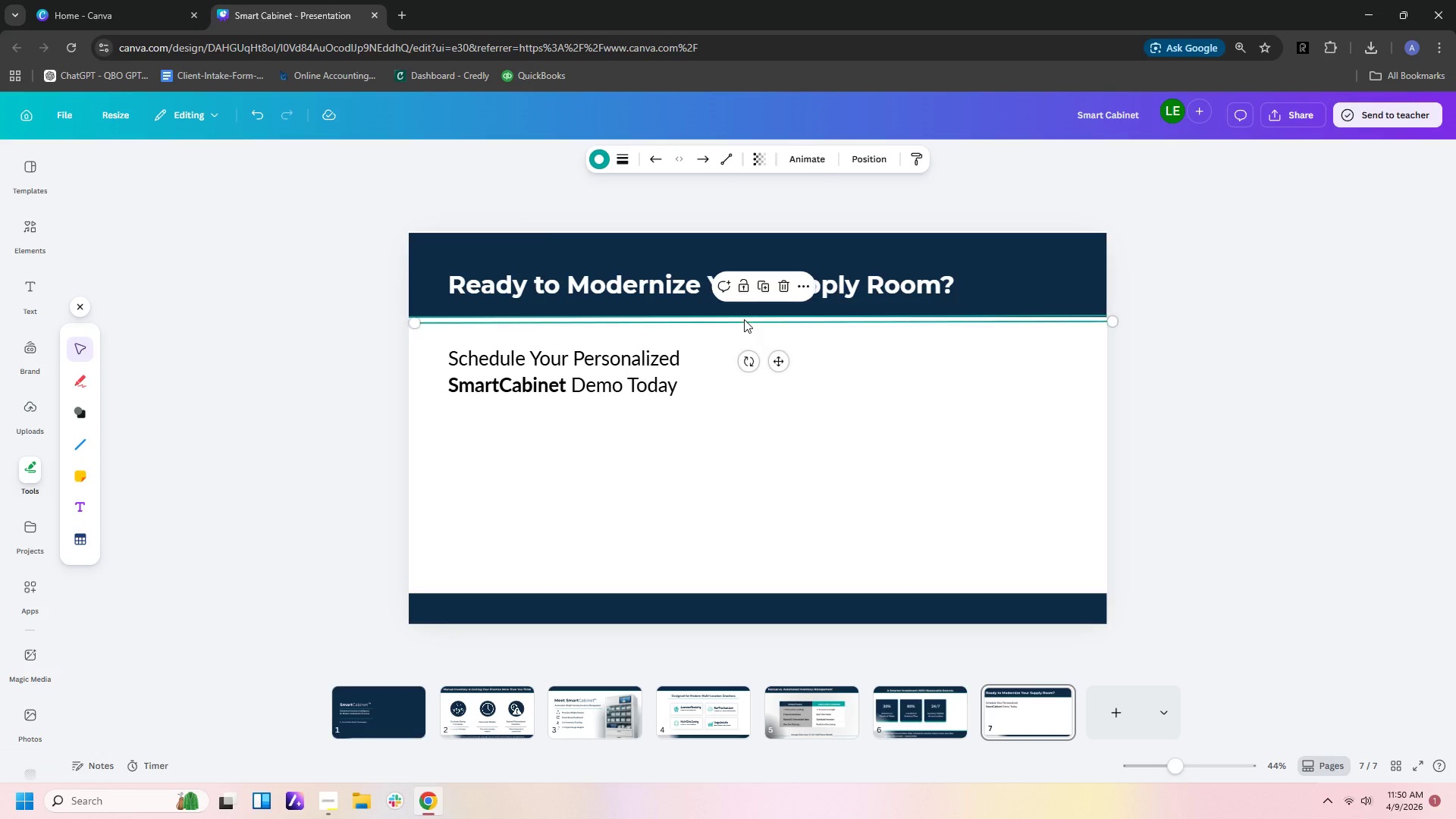 
key(Control+V)
 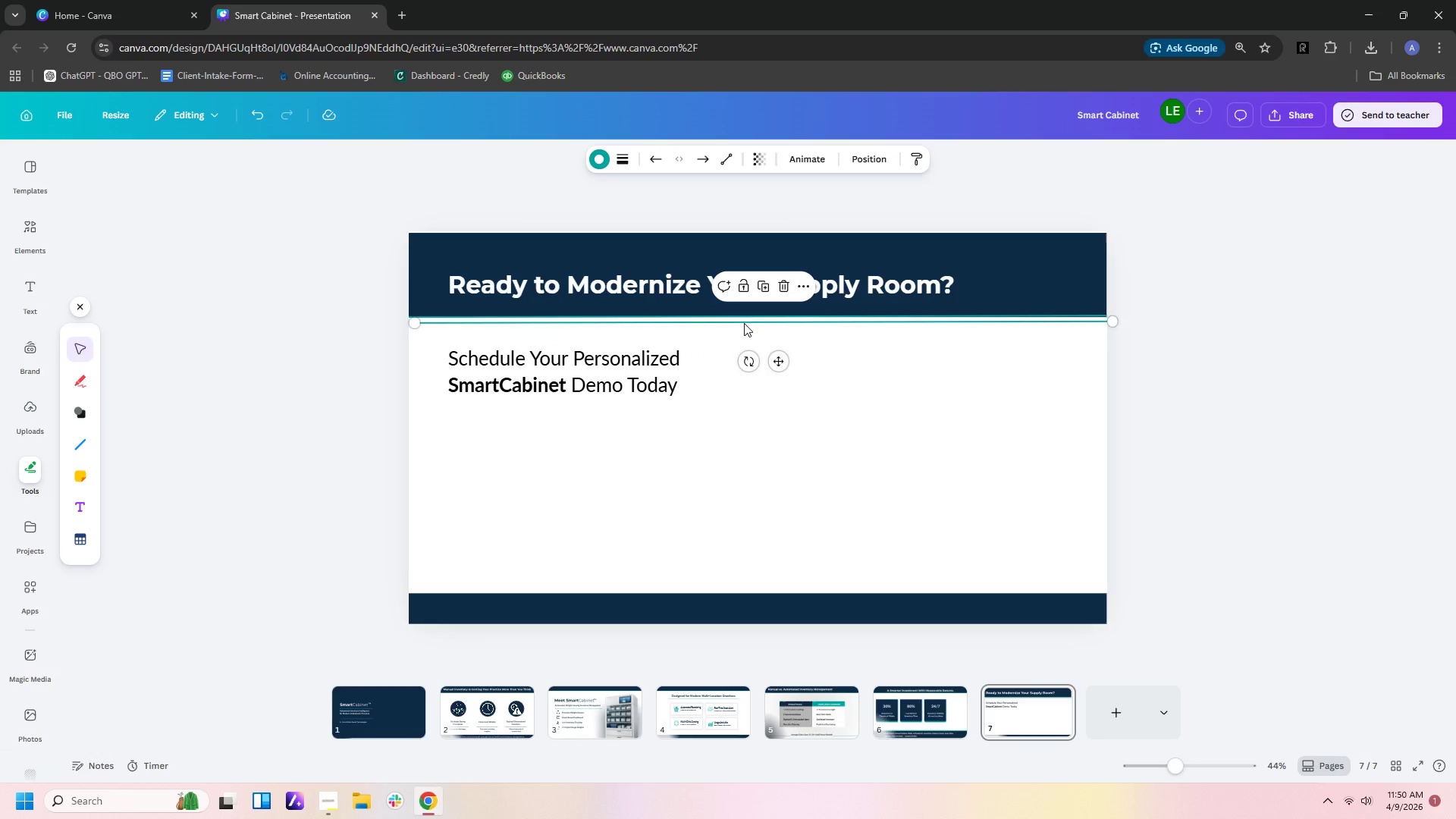 
left_click_drag(start_coordinate=[744, 324], to_coordinate=[770, 425])
 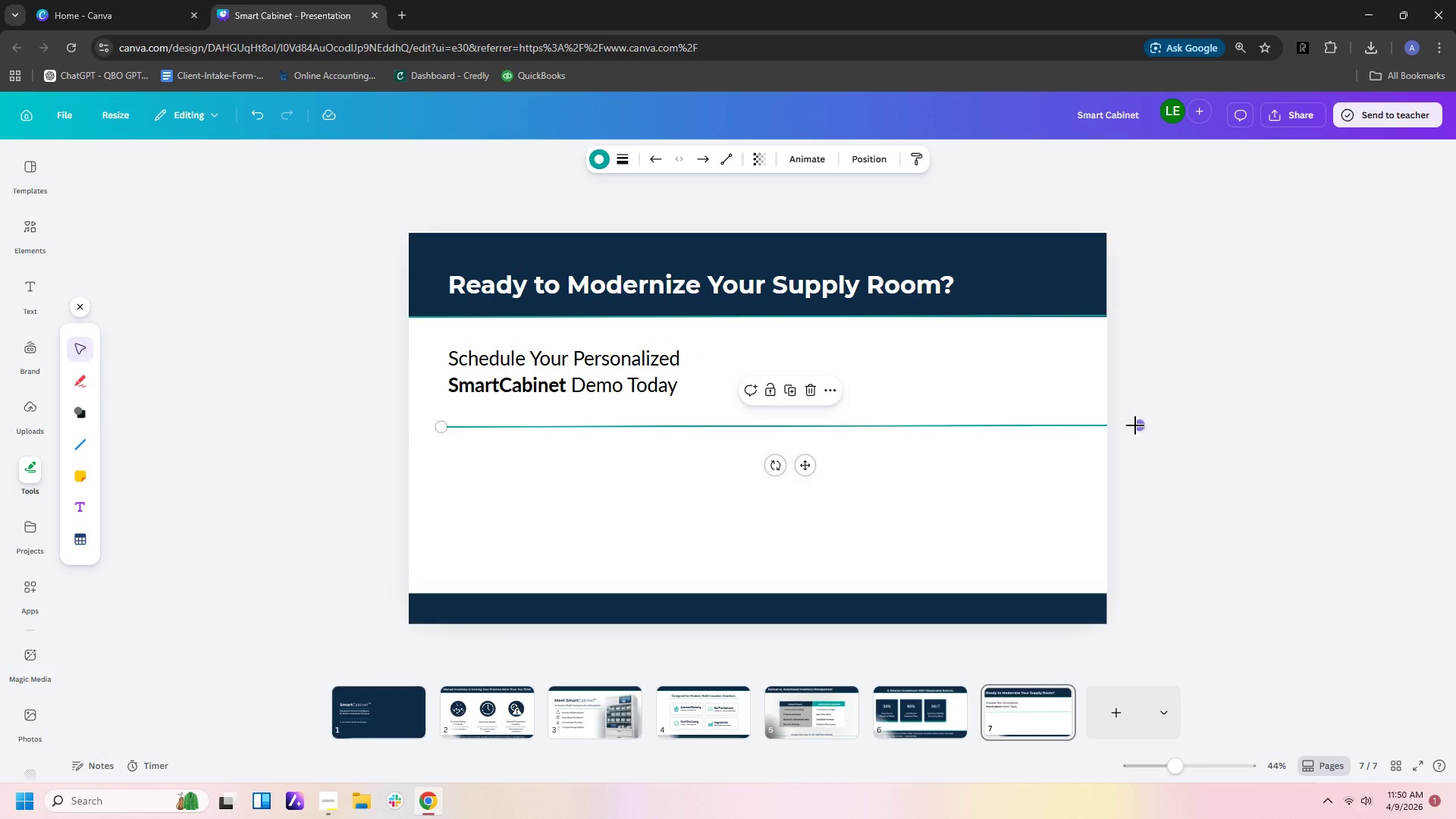 
left_click_drag(start_coordinate=[1138, 427], to_coordinate=[713, 422])
 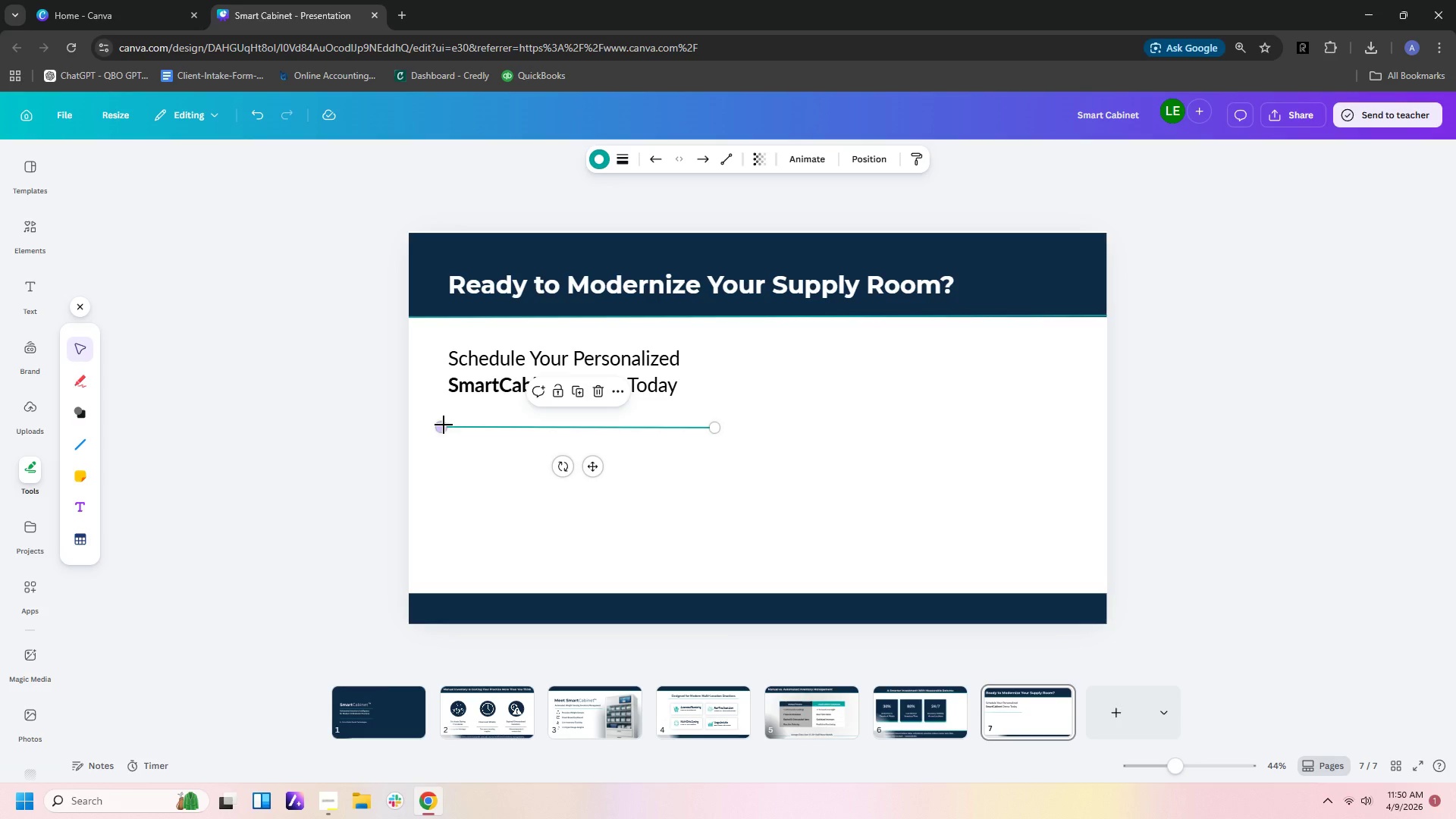 
left_click_drag(start_coordinate=[437, 425], to_coordinate=[436, 431])
 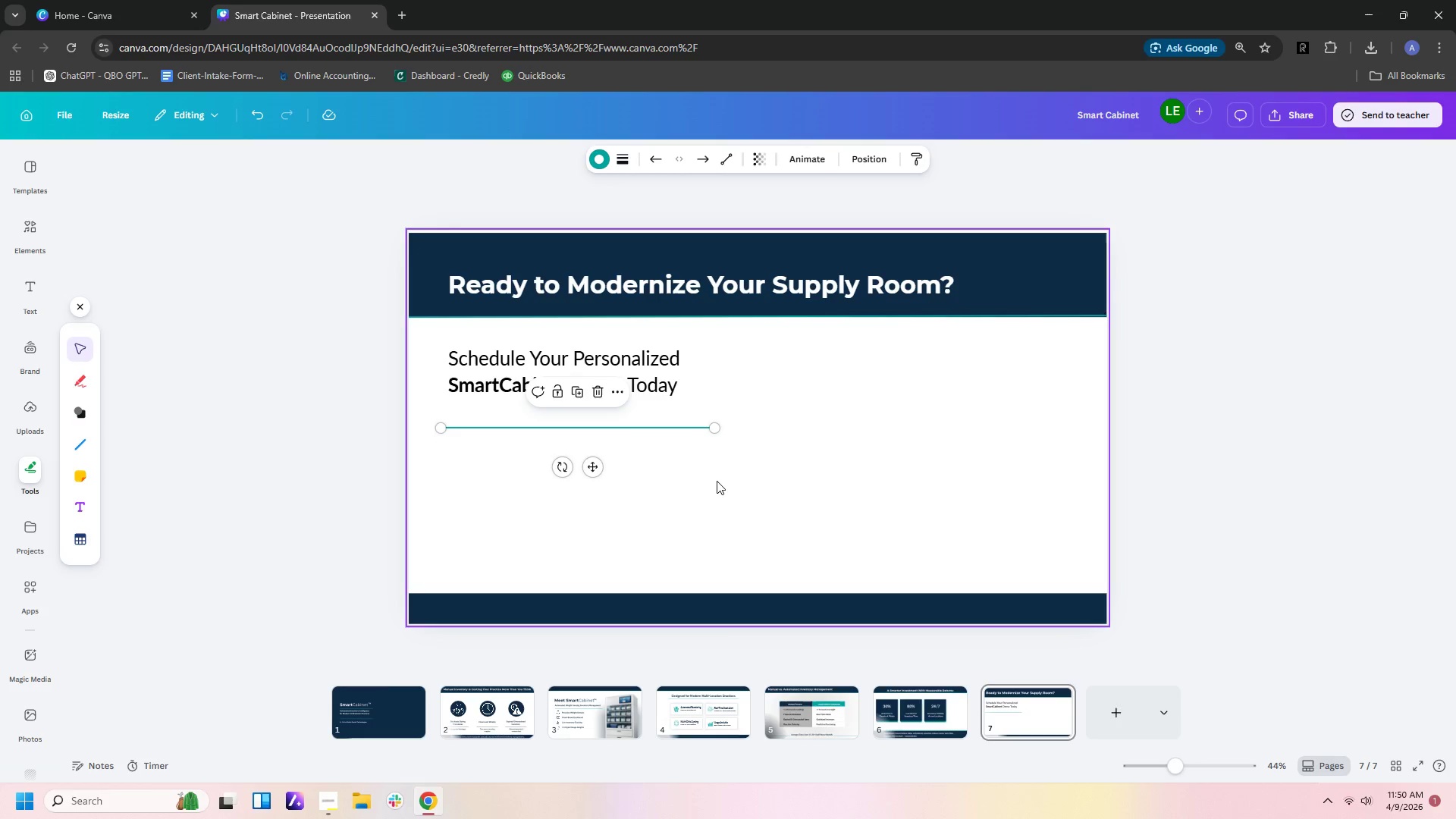 
left_click([717, 481])
 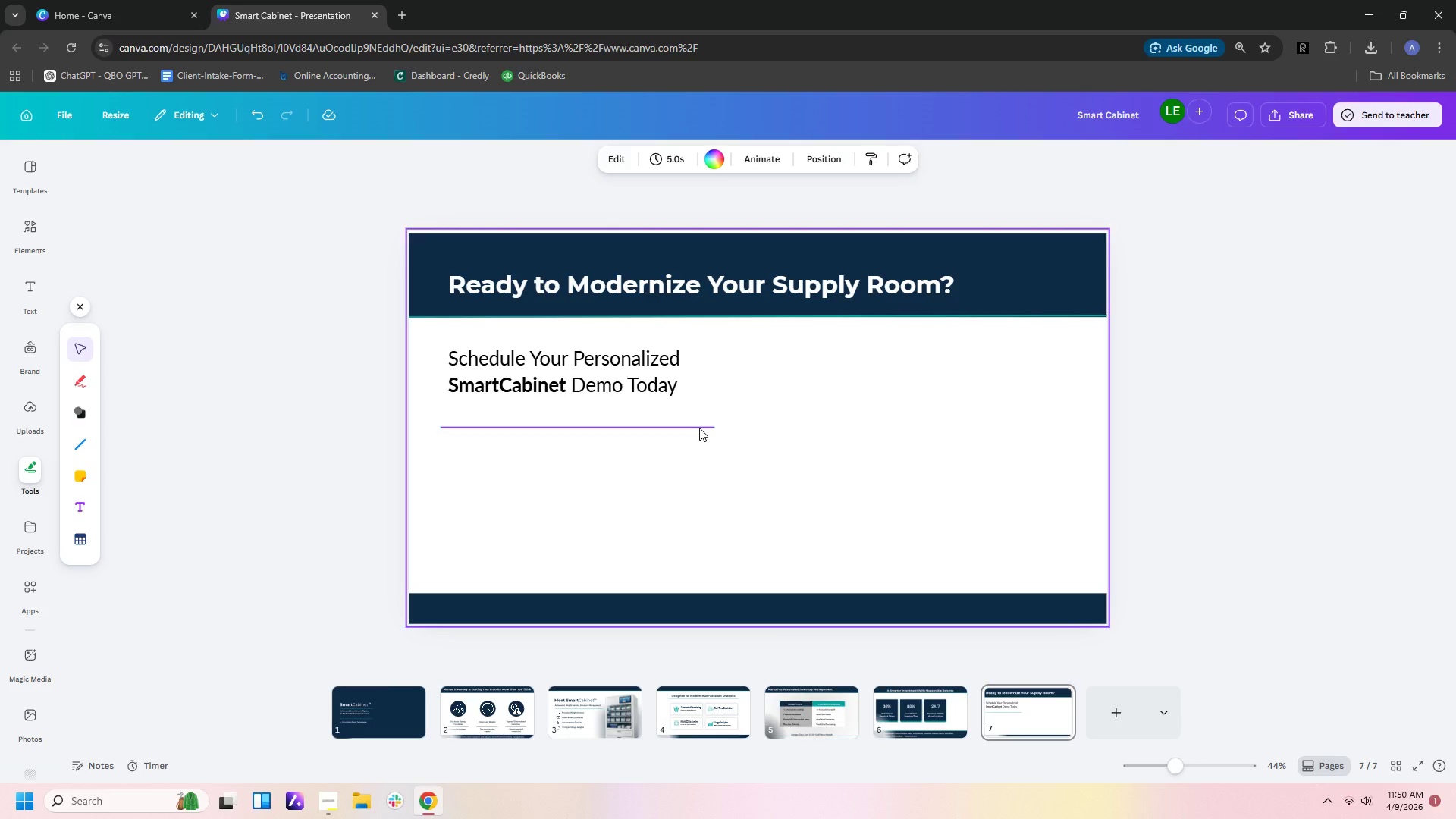 
left_click_drag(start_coordinate=[699, 428], to_coordinate=[699, 420])
 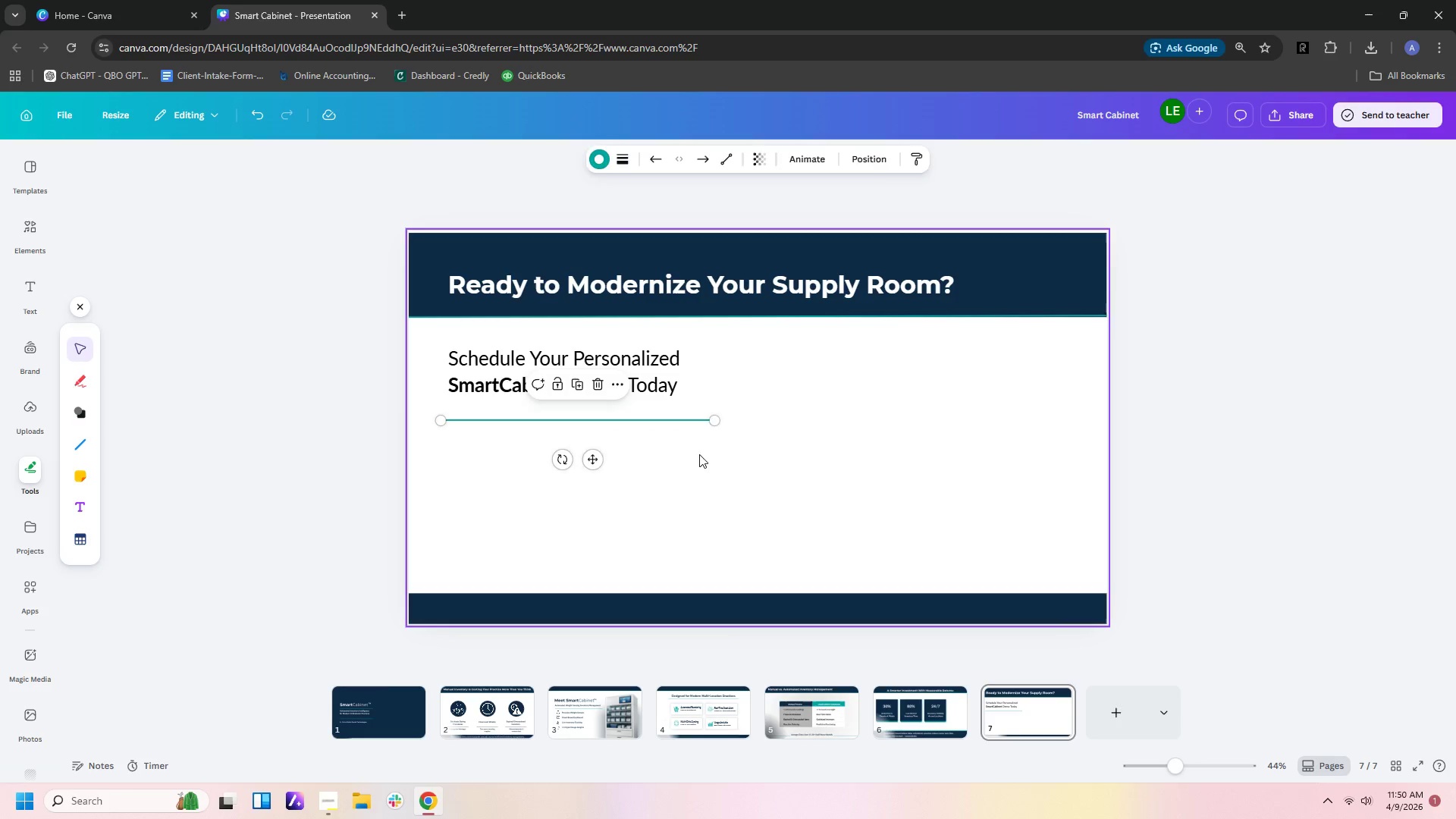 
left_click([699, 454])
 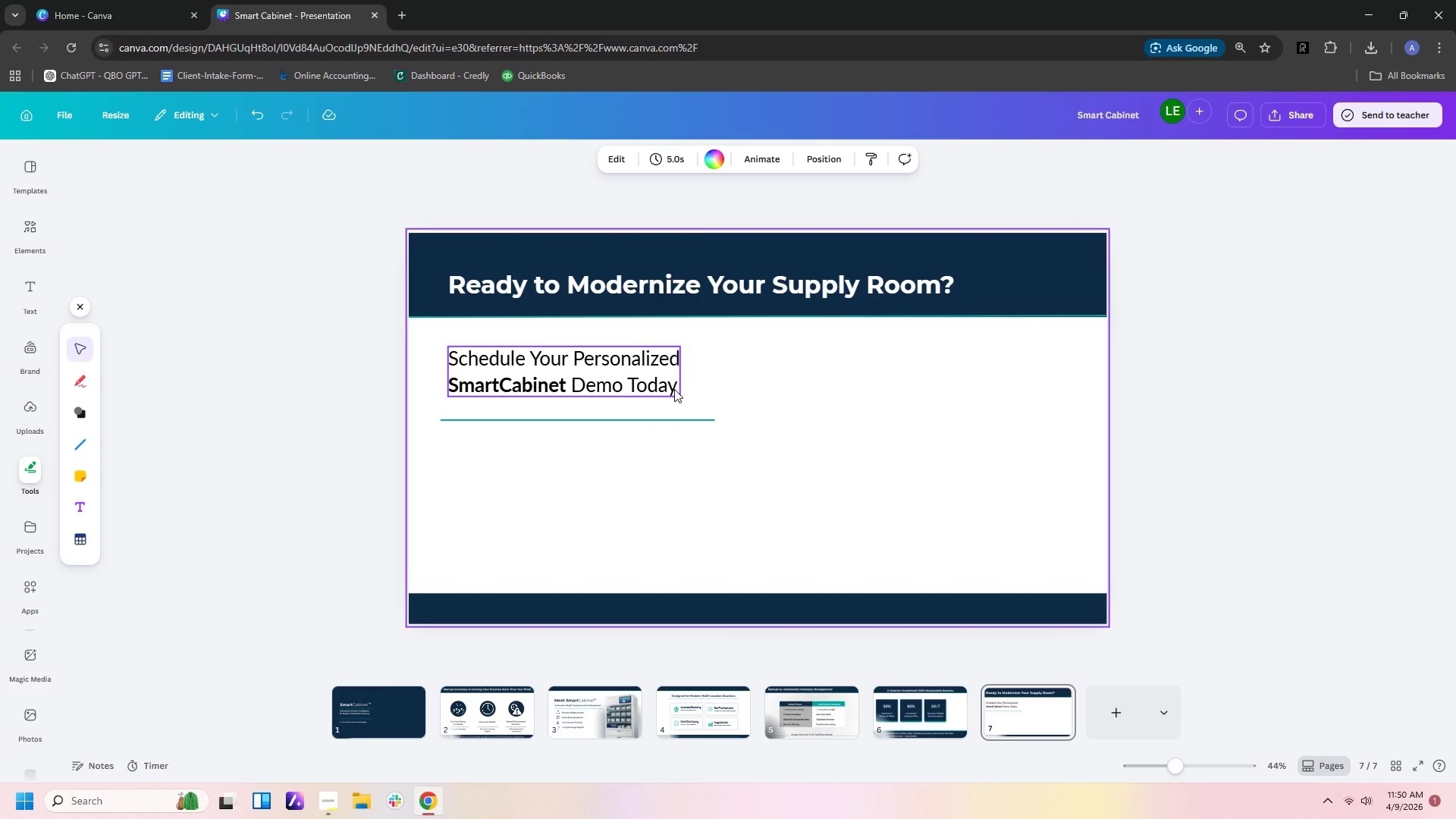 
left_click([674, 389])
 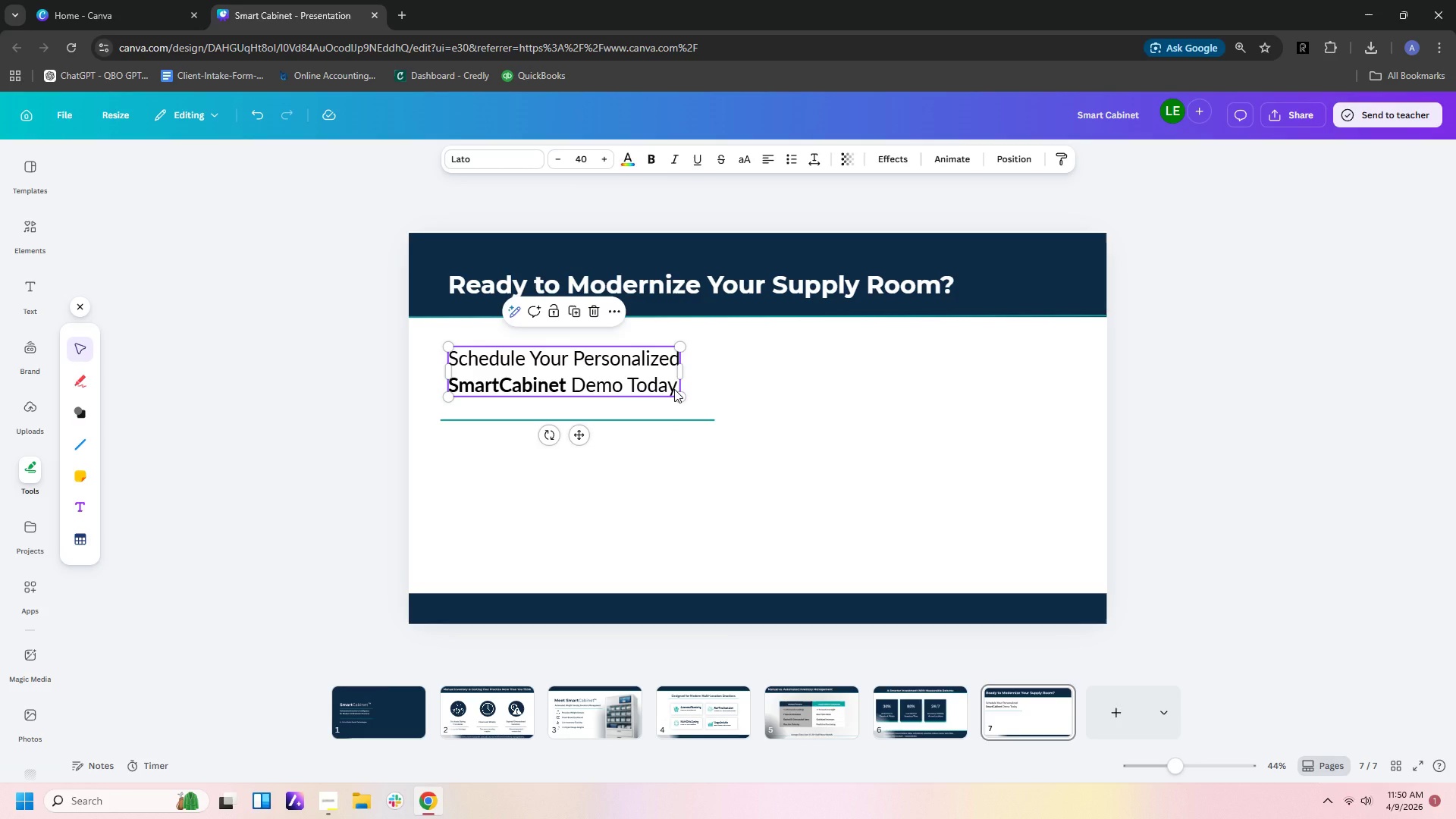 
key(Control+C)
 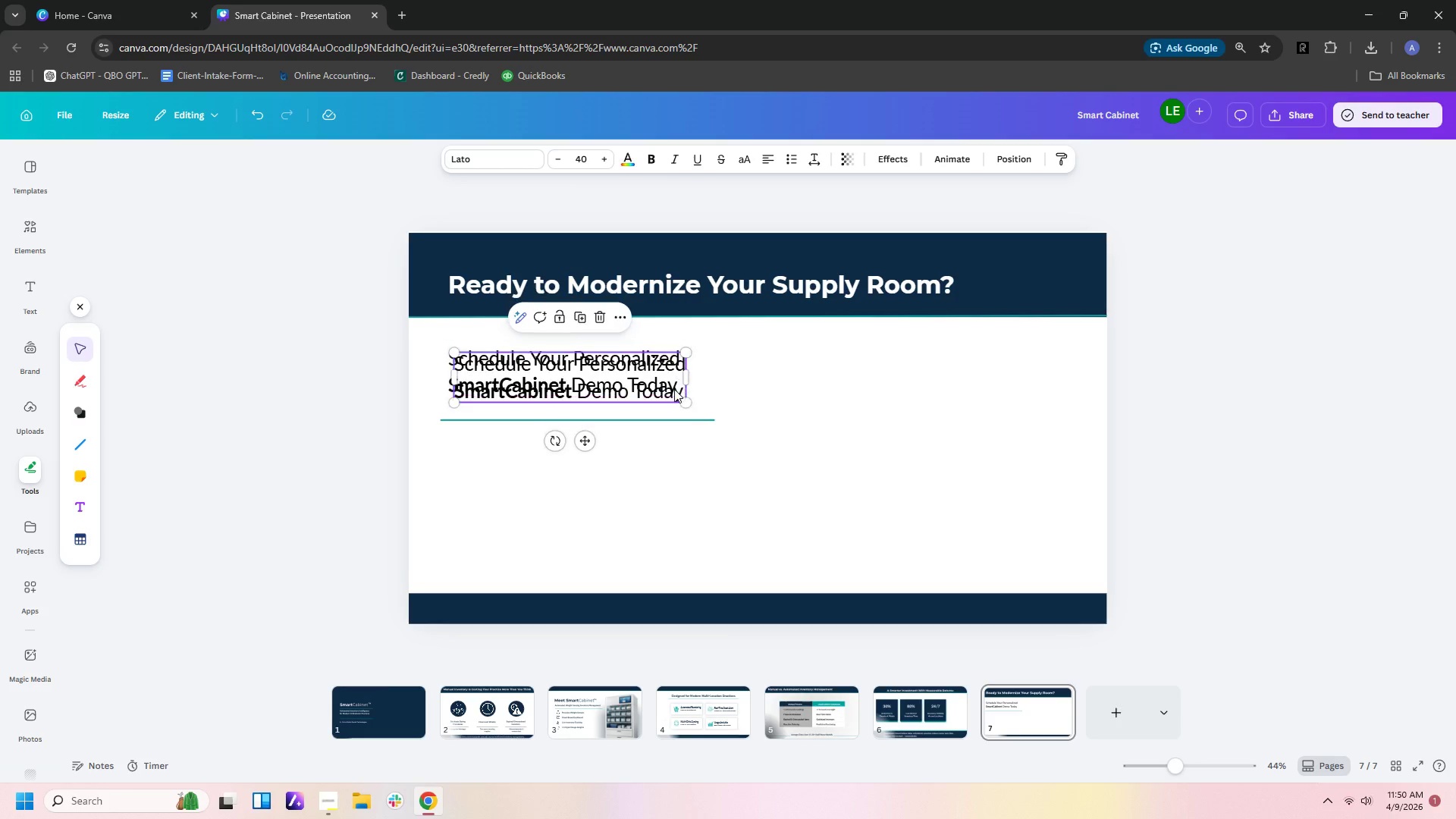 
key(Control+V)
 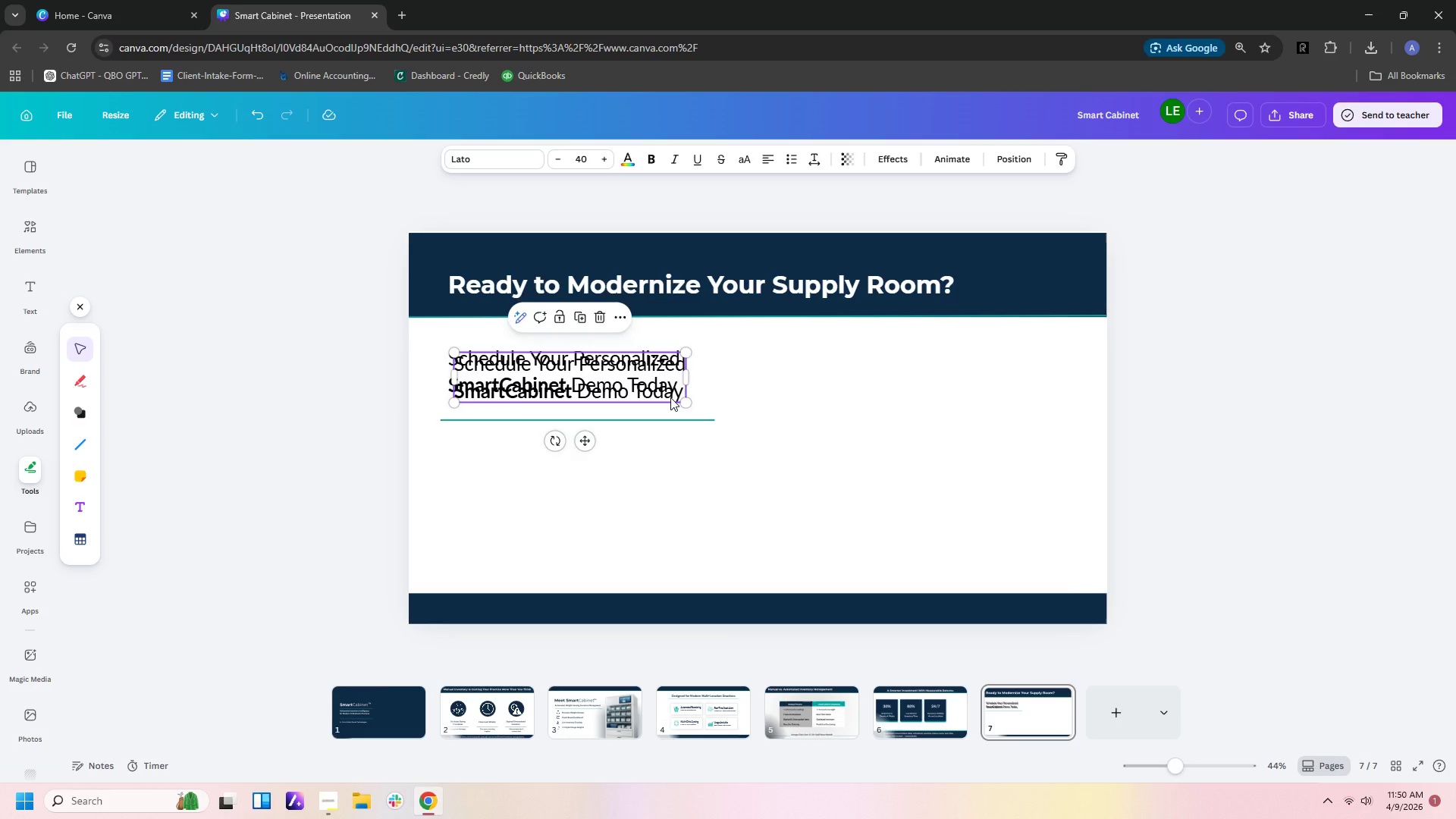 
left_click_drag(start_coordinate=[671, 388], to_coordinate=[668, 483])
 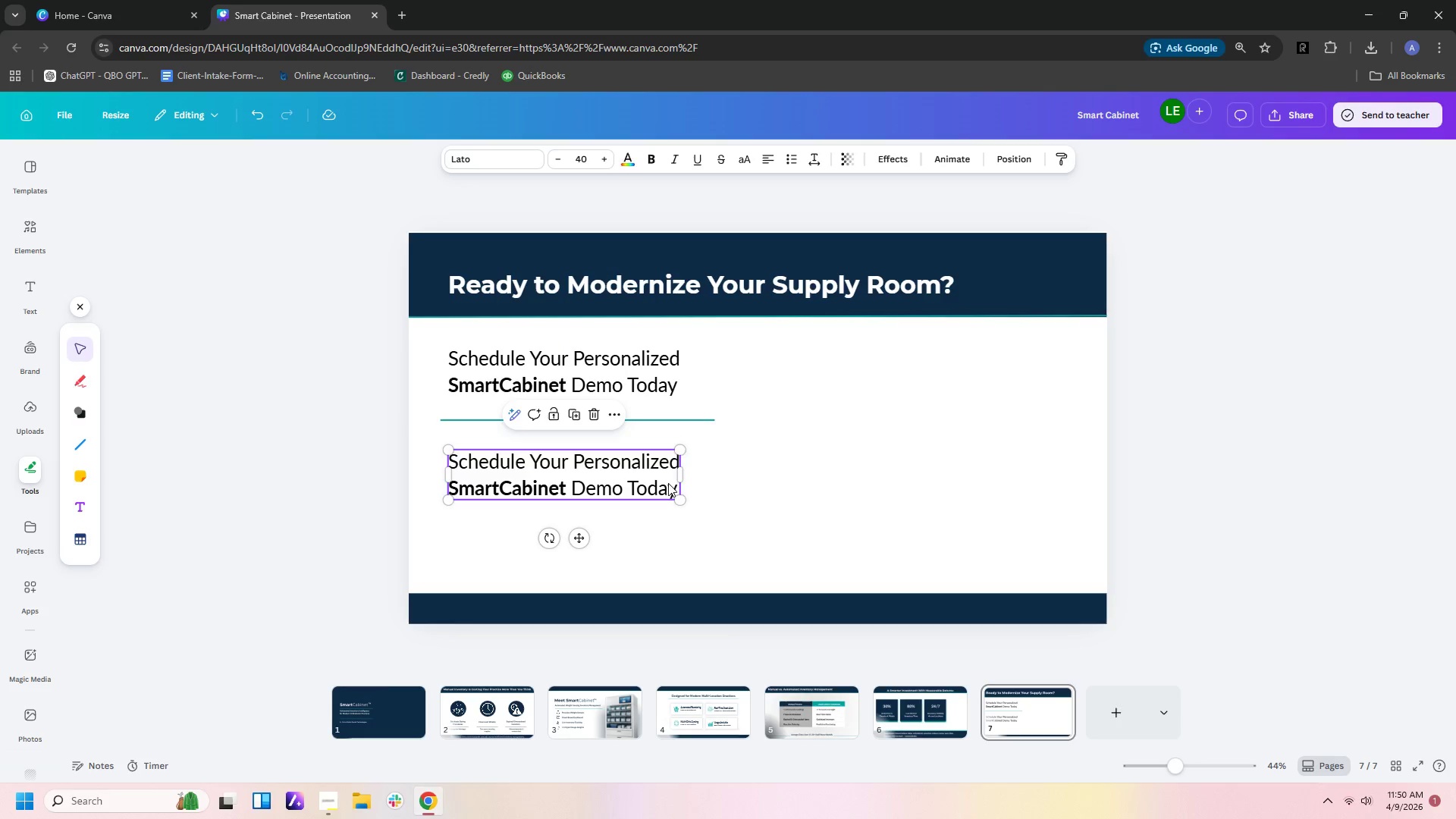 
double_click([668, 483])
 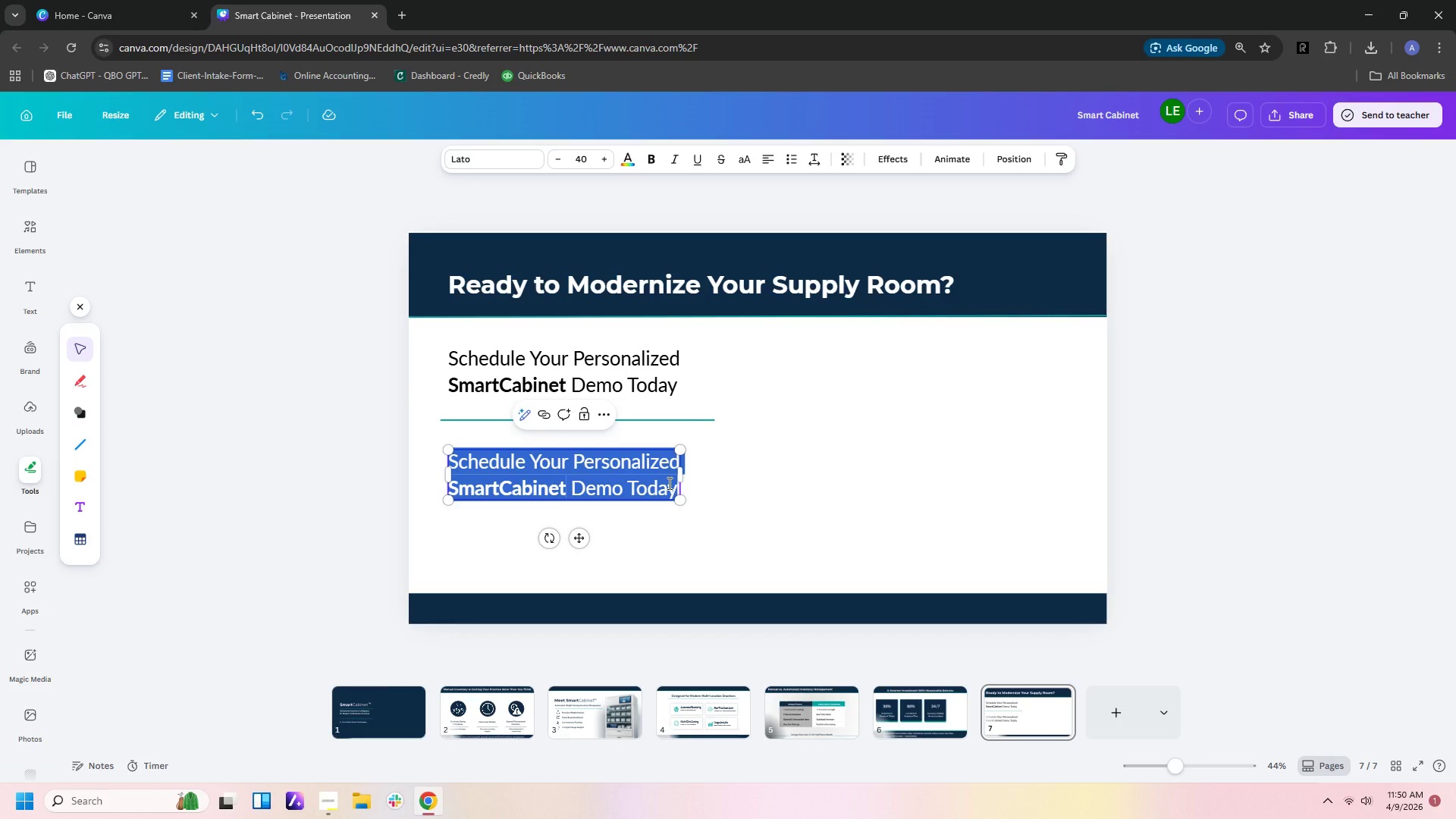 
type(Call: (1230 )
key(Backspace)
key(Backspace)
type() 456-7890)
 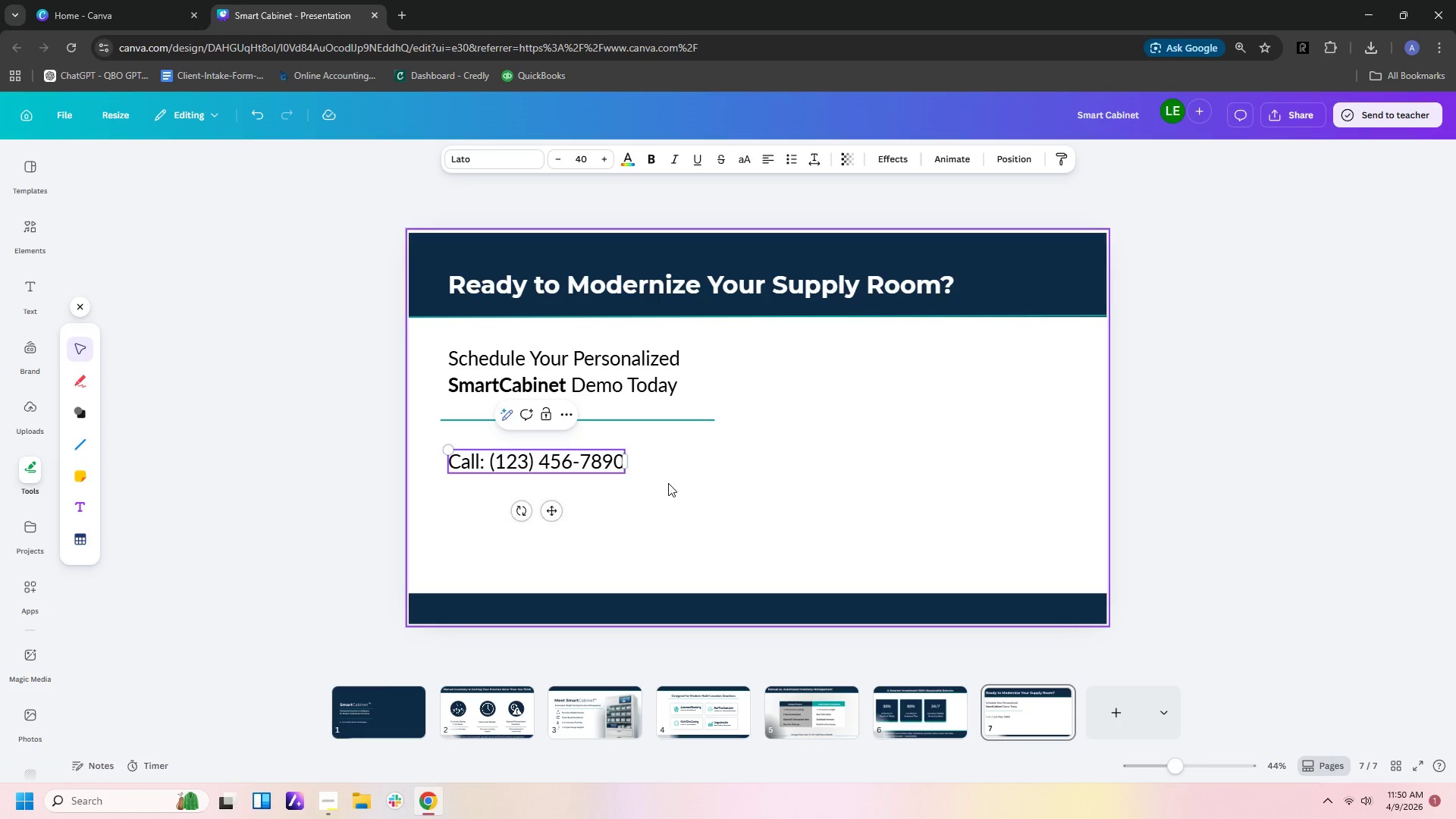 
key(Enter)
 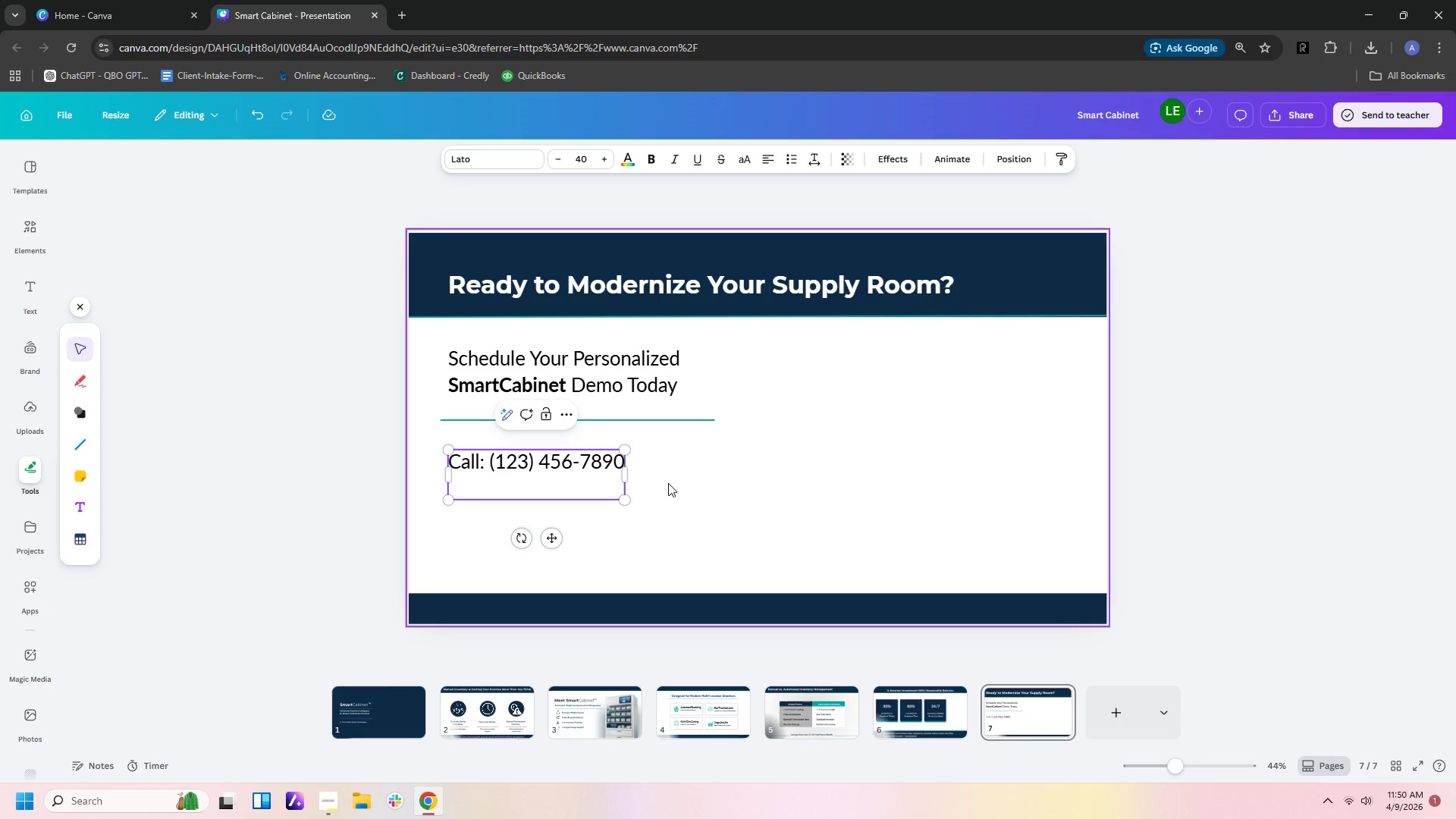 
type(Email: info@molarmetric.comm)
key(Backspace)
 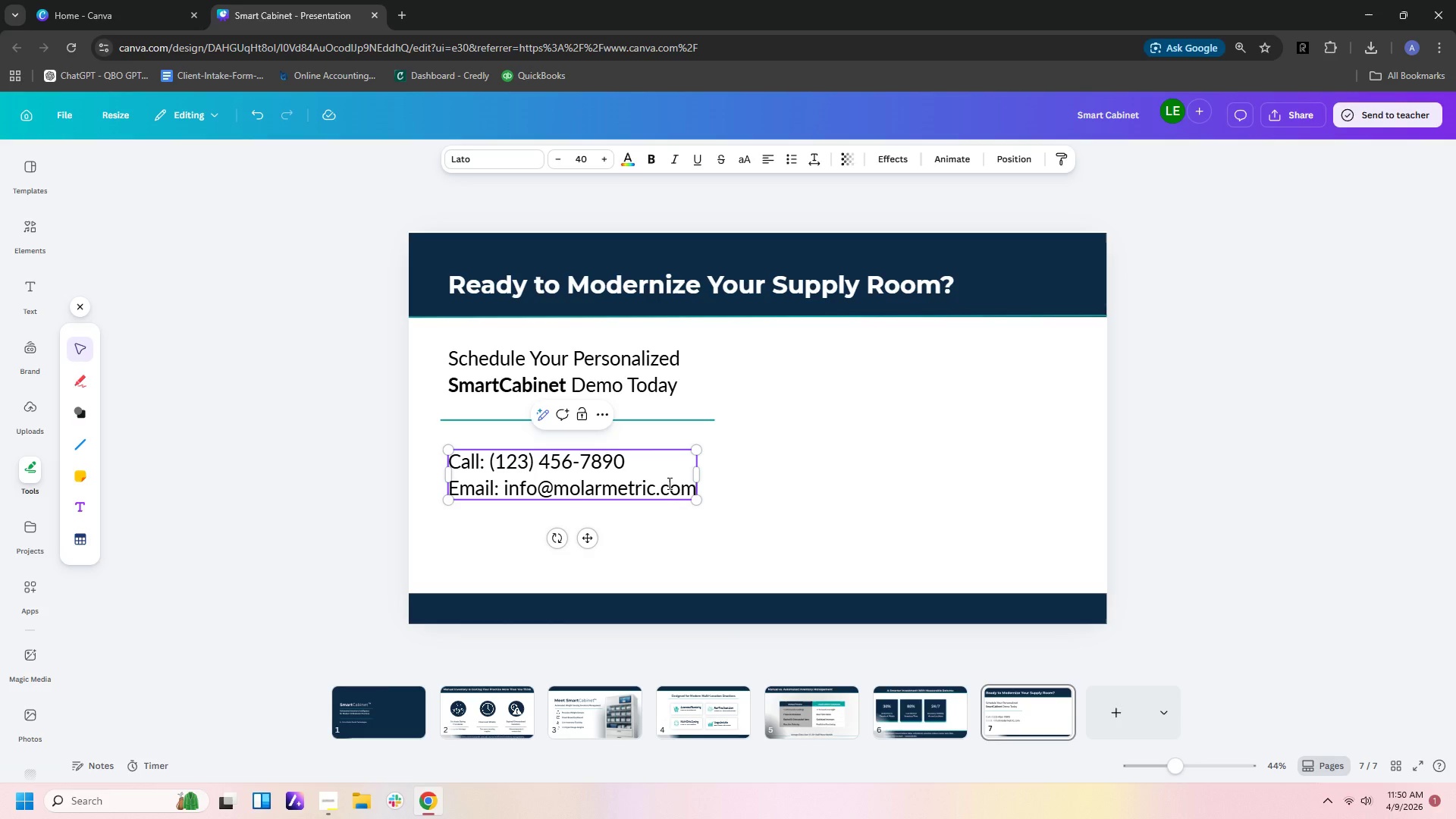 
left_click([686, 543])
 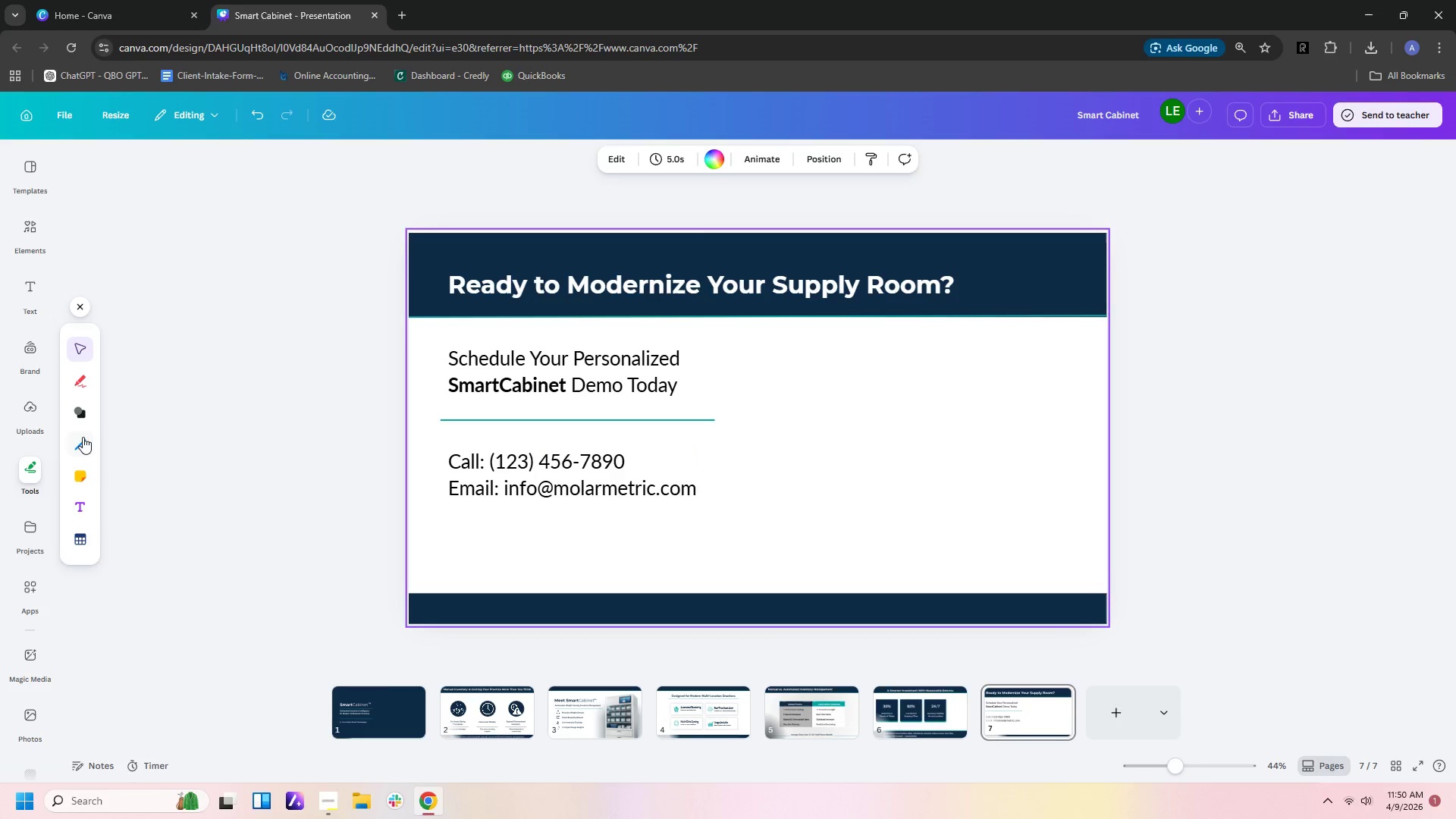 
left_click([77, 411])
 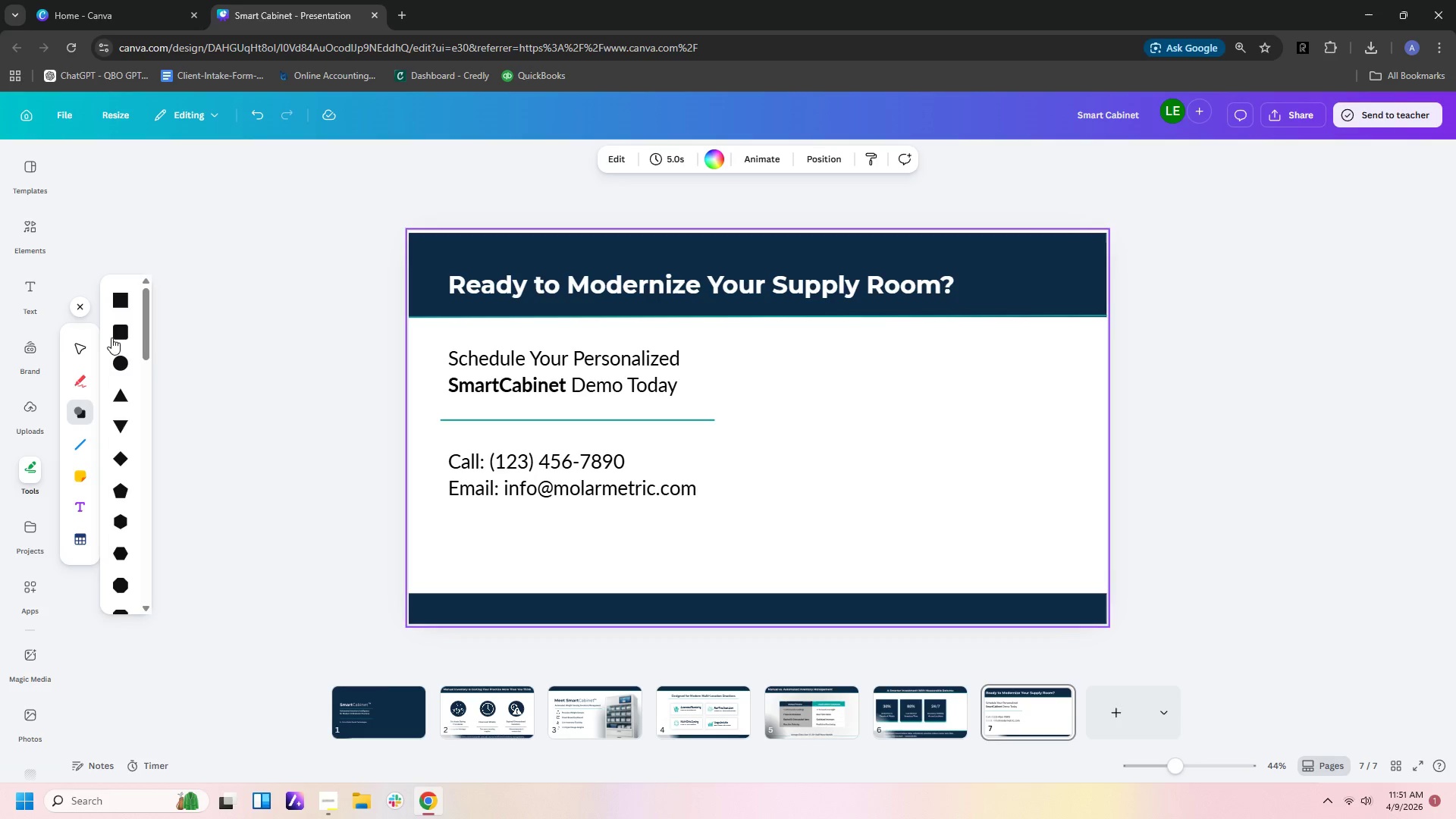 
left_click([115, 333])
 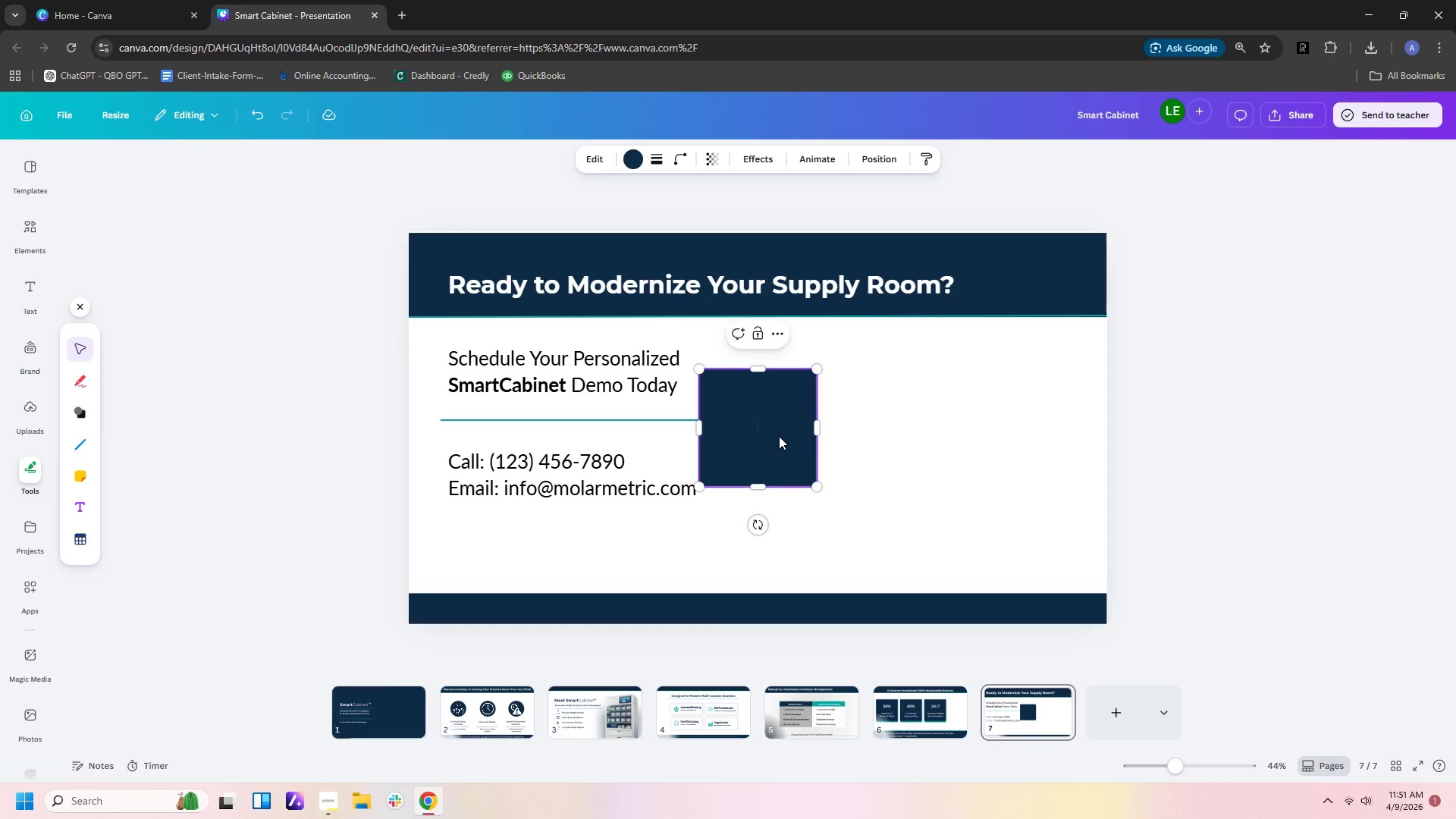 
left_click([946, 438])
 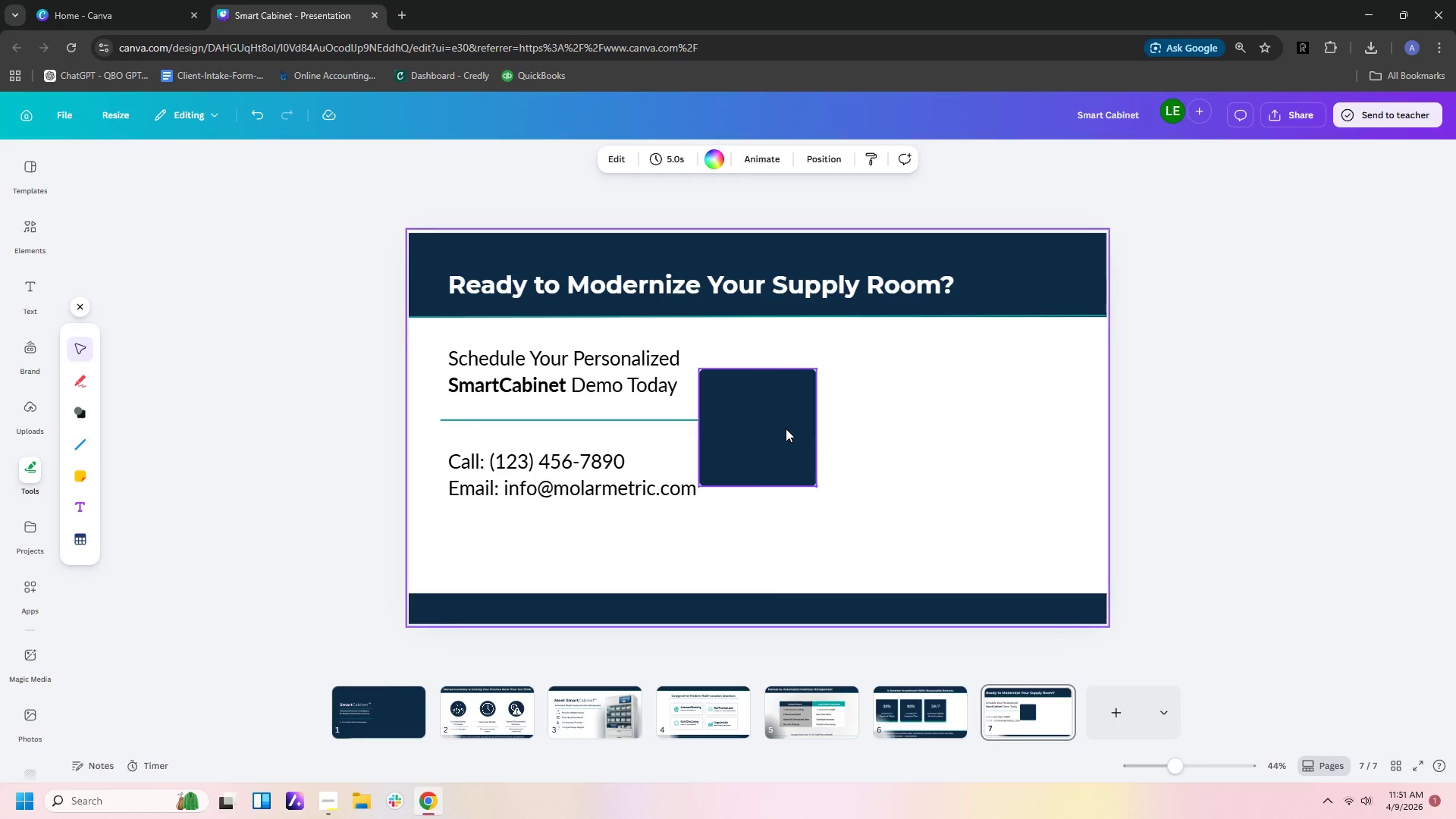 
left_click_drag(start_coordinate=[786, 428], to_coordinate=[621, 528])
 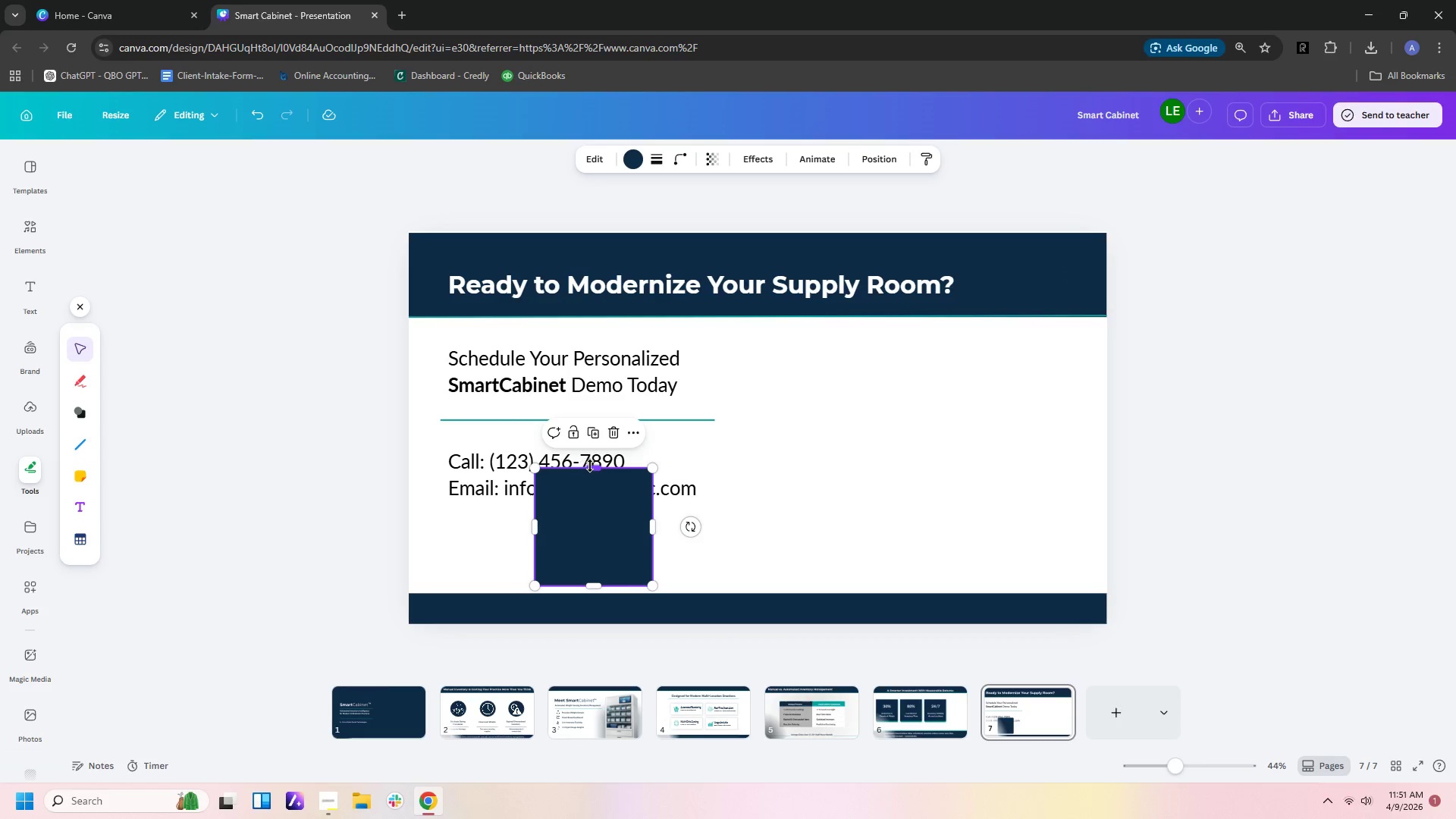 
left_click_drag(start_coordinate=[591, 466], to_coordinate=[576, 522])
 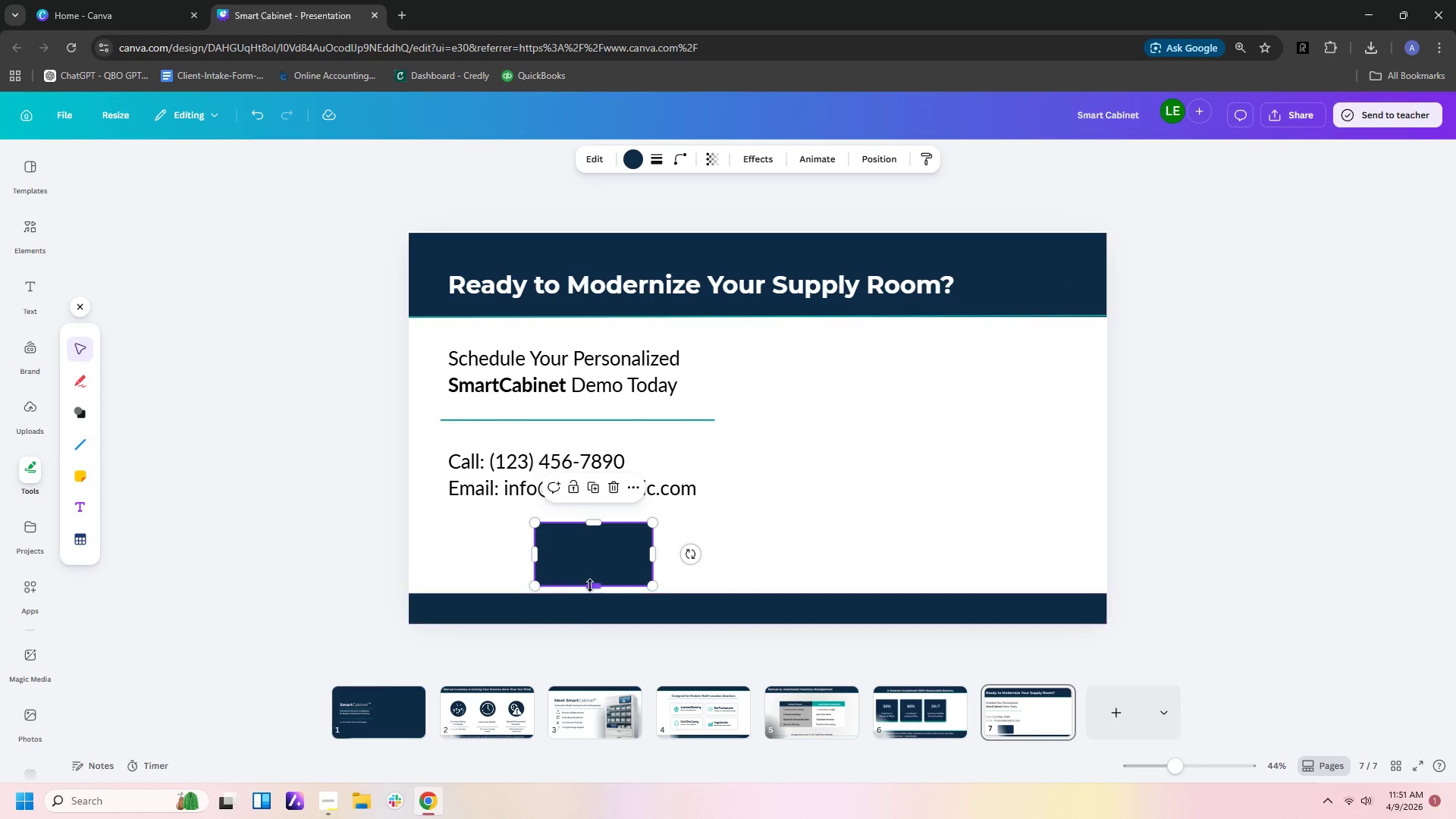 
left_click_drag(start_coordinate=[590, 585], to_coordinate=[591, 560])
 